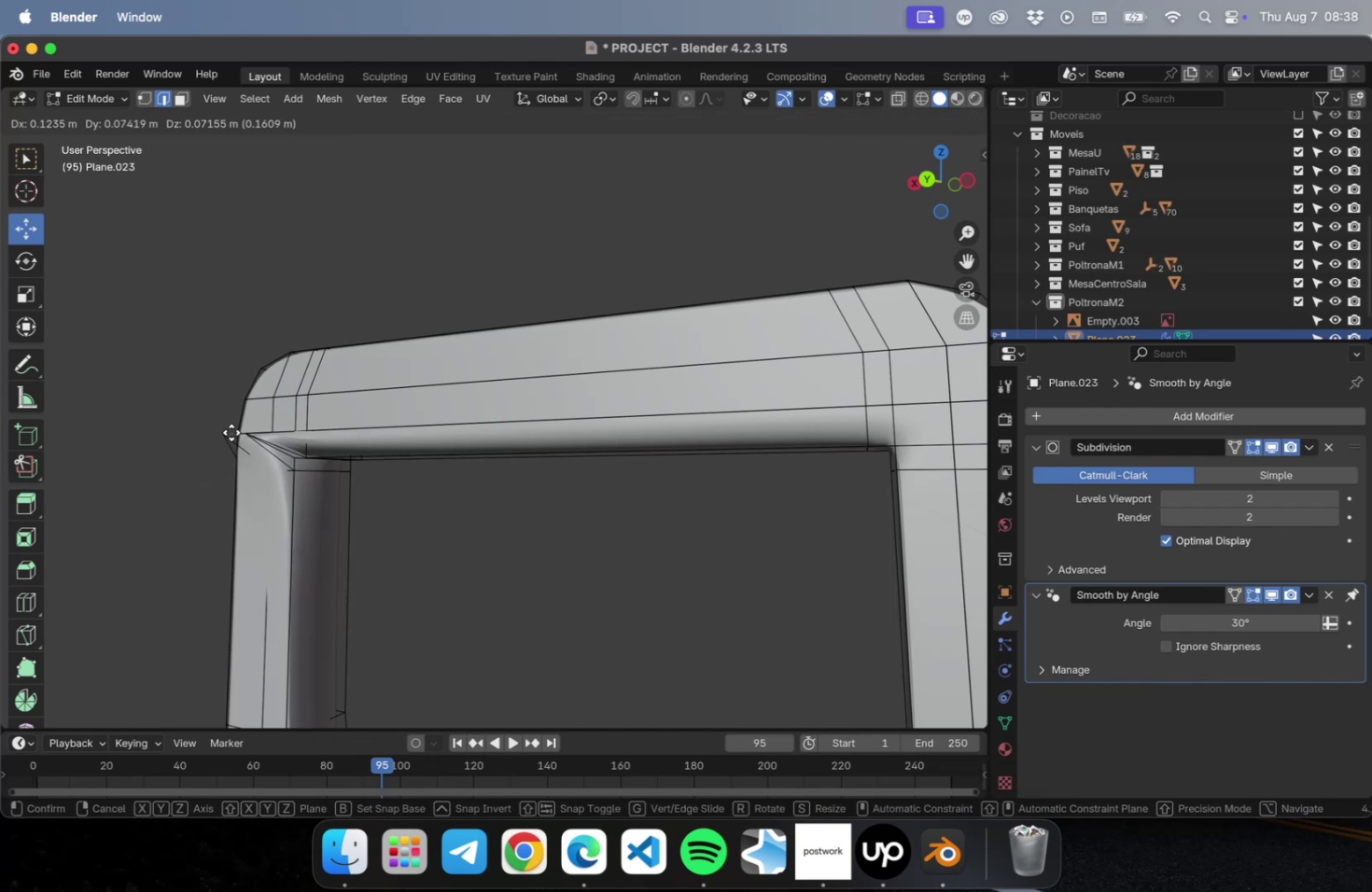 
key(Escape)
 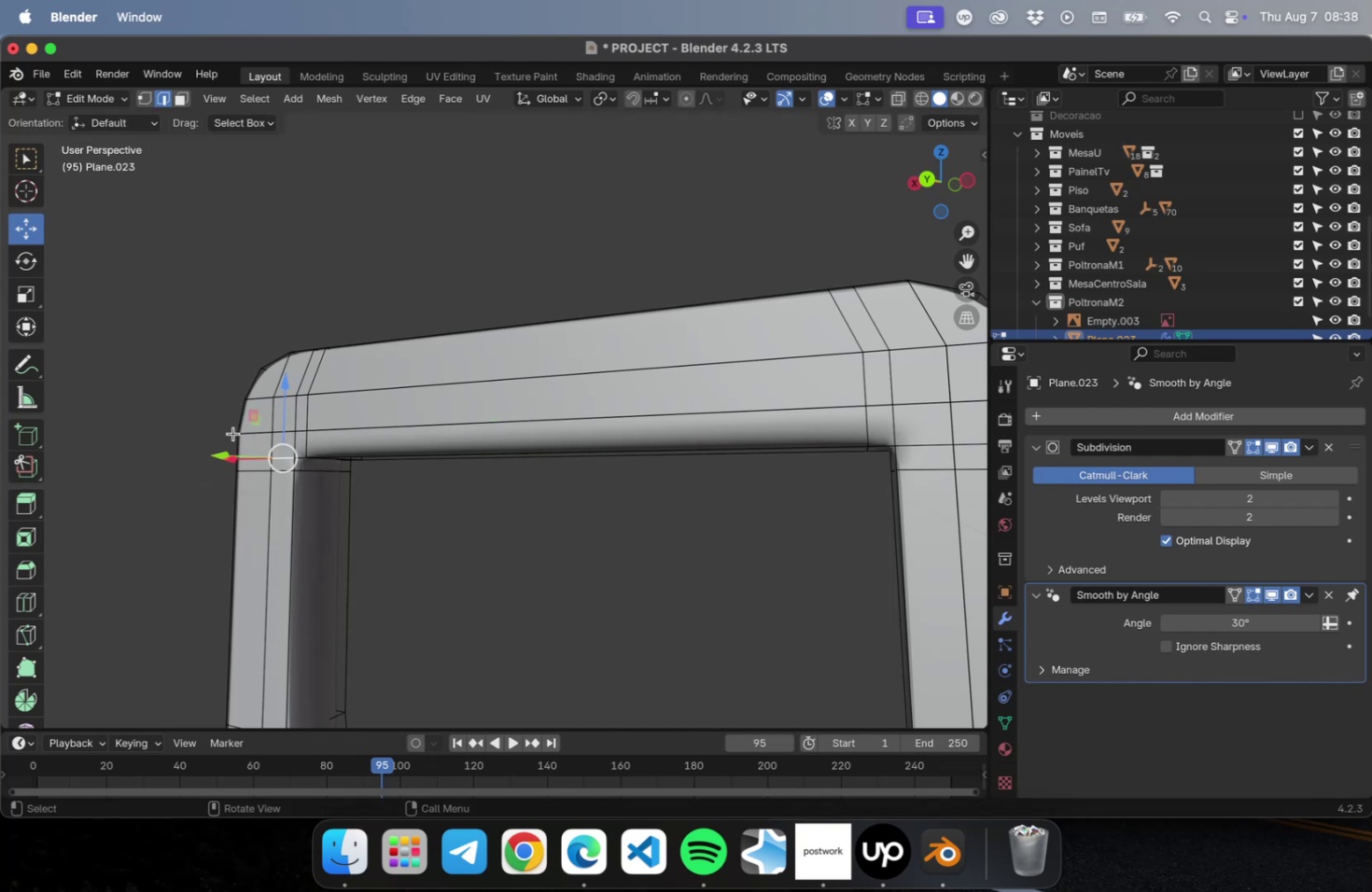 
scroll: coordinate [251, 469], scroll_direction: up, amount: 15.0
 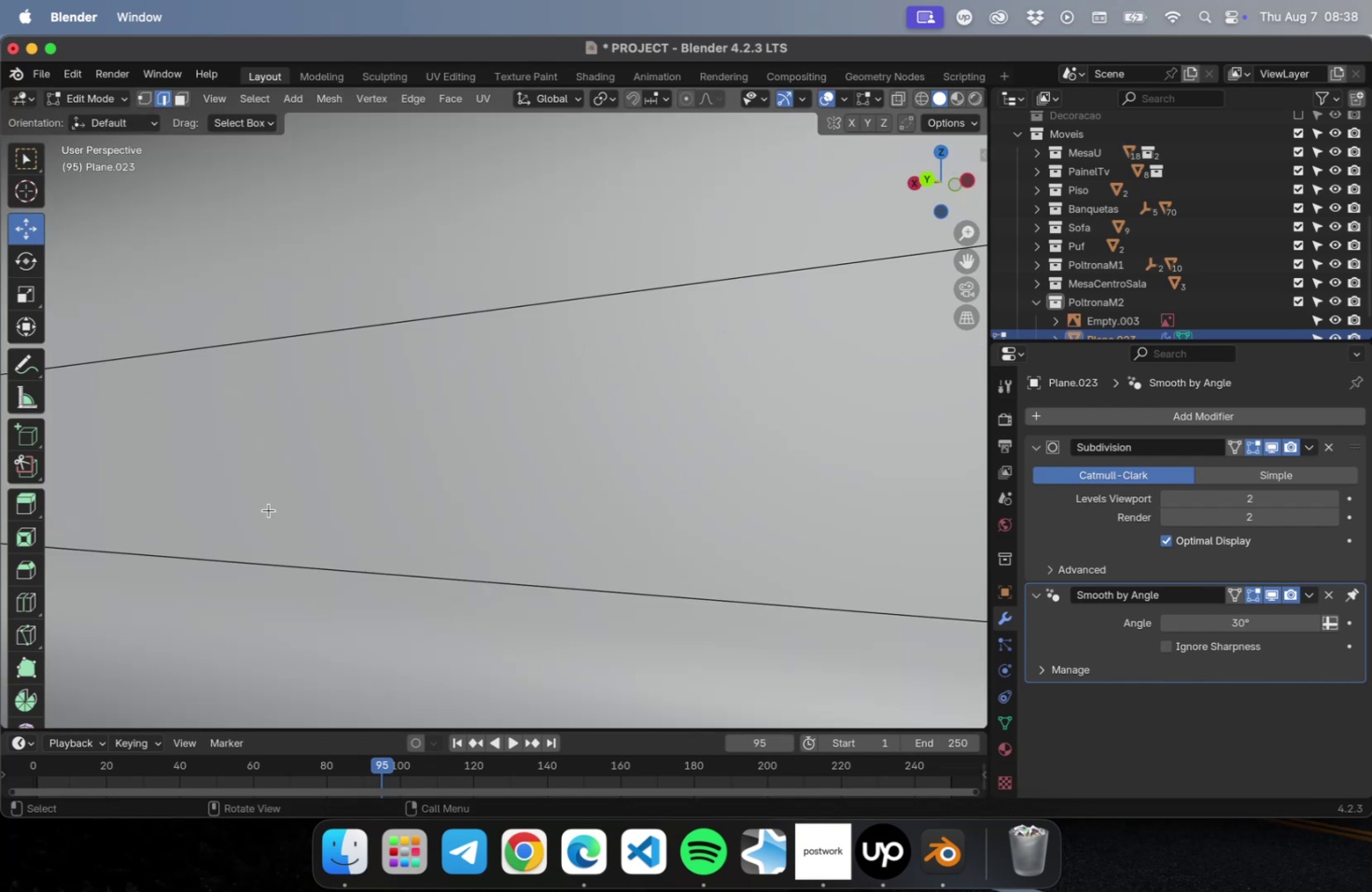 
hold_key(key=ShiftLeft, duration=0.32)
 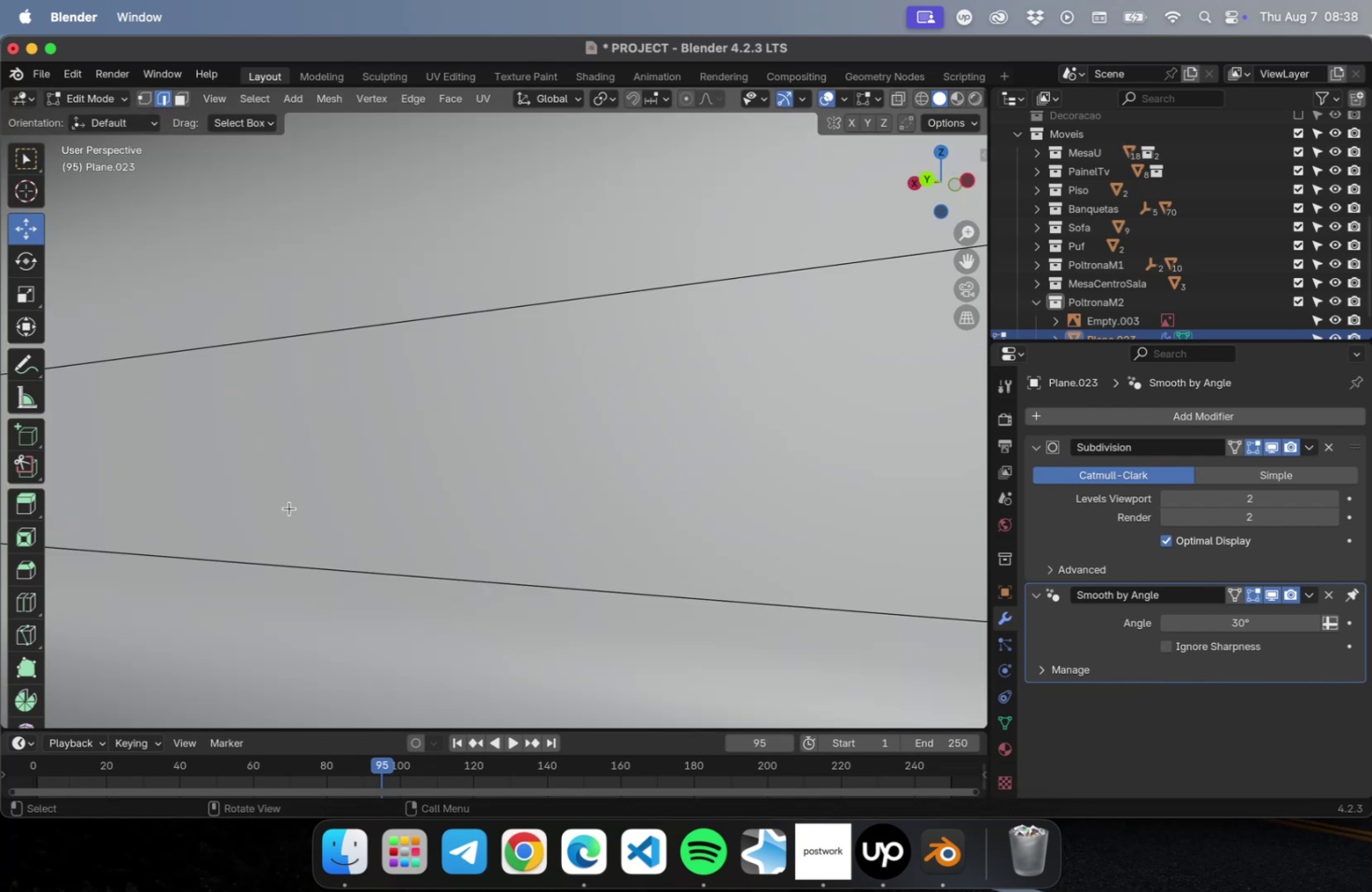 
scroll: coordinate [295, 514], scroll_direction: down, amount: 4.0
 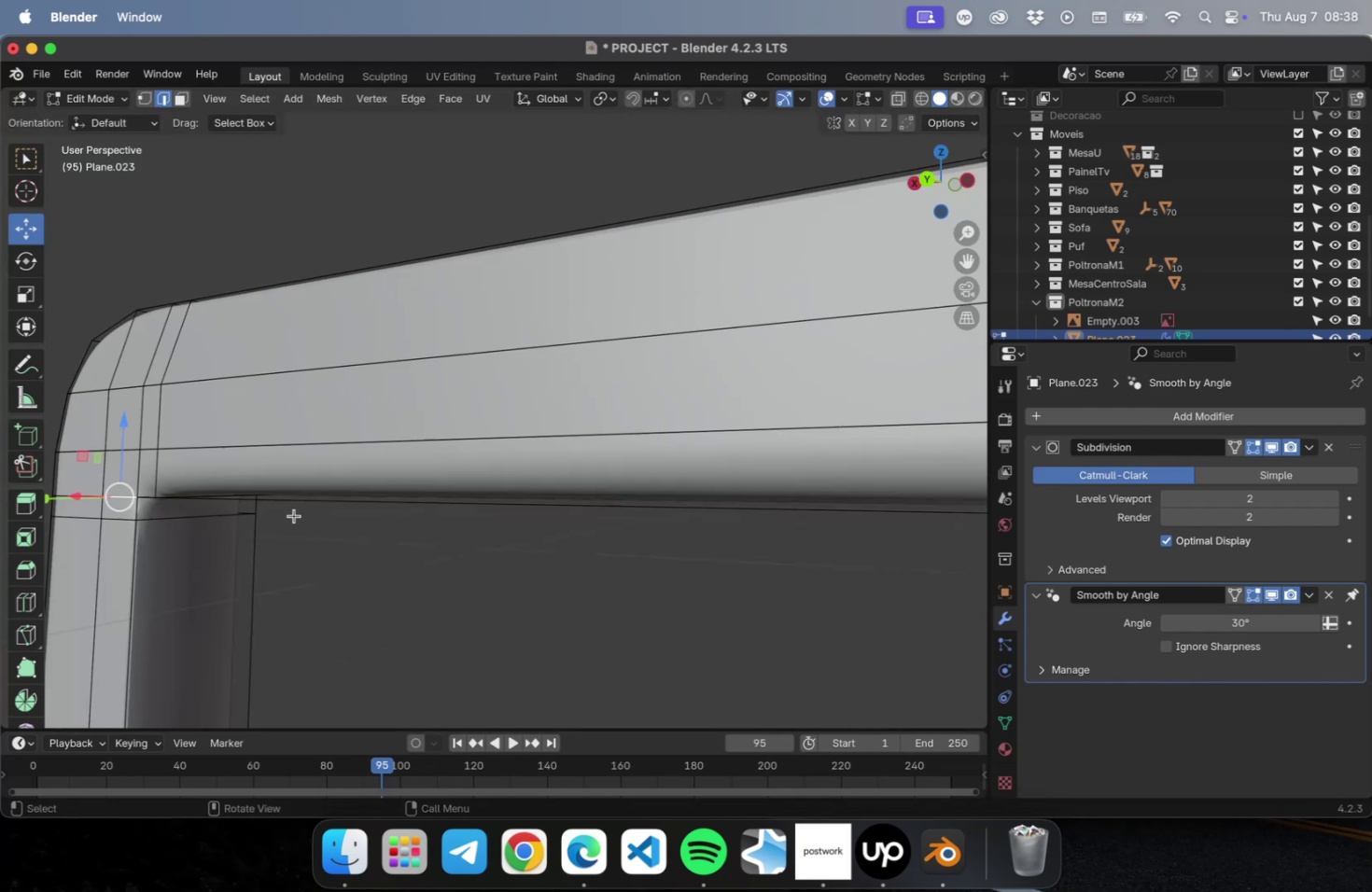 
hold_key(key=ShiftLeft, duration=0.63)
 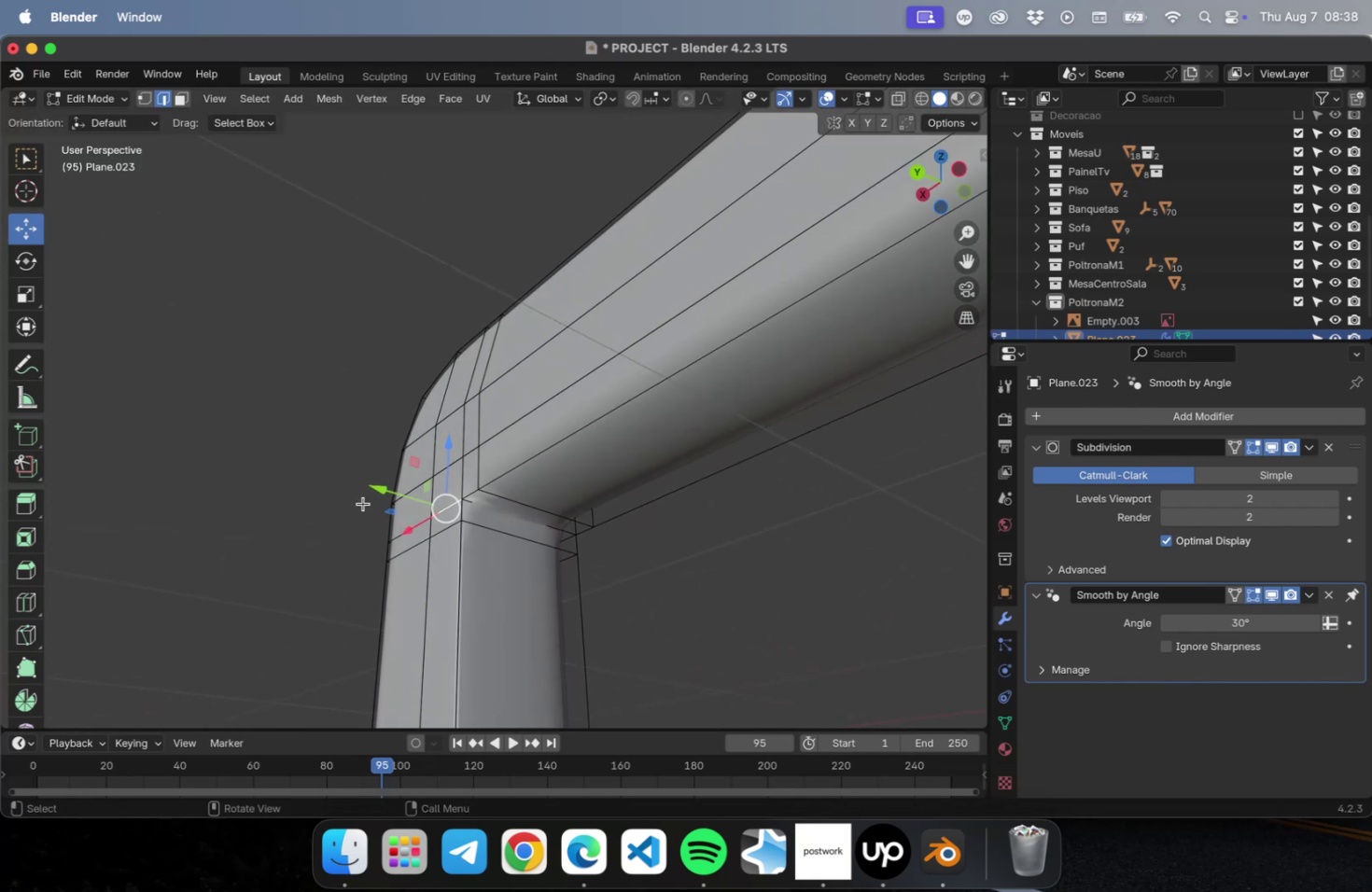 
scroll: coordinate [449, 535], scroll_direction: up, amount: 1.0
 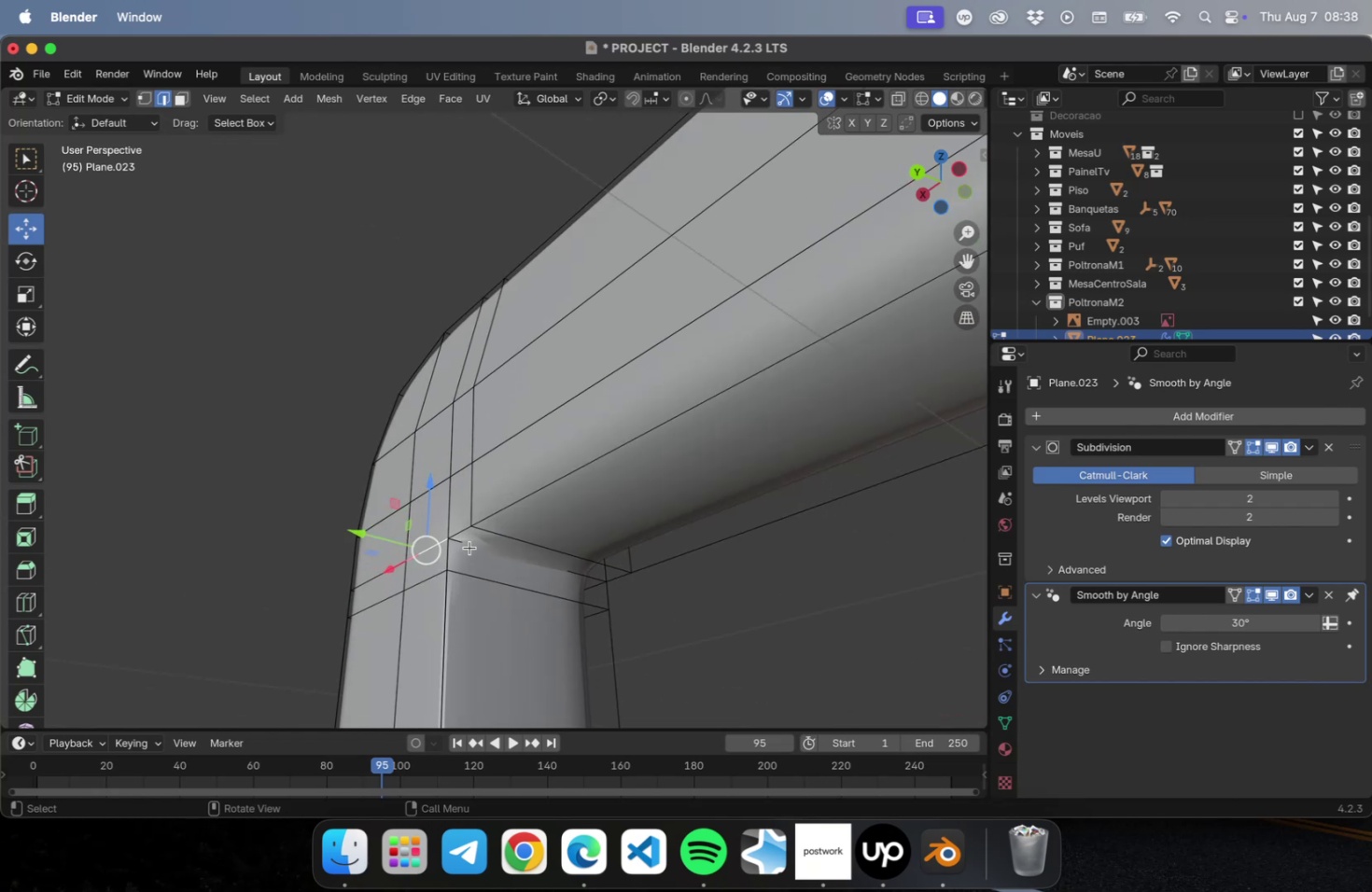 
hold_key(key=ShiftLeft, duration=0.53)
 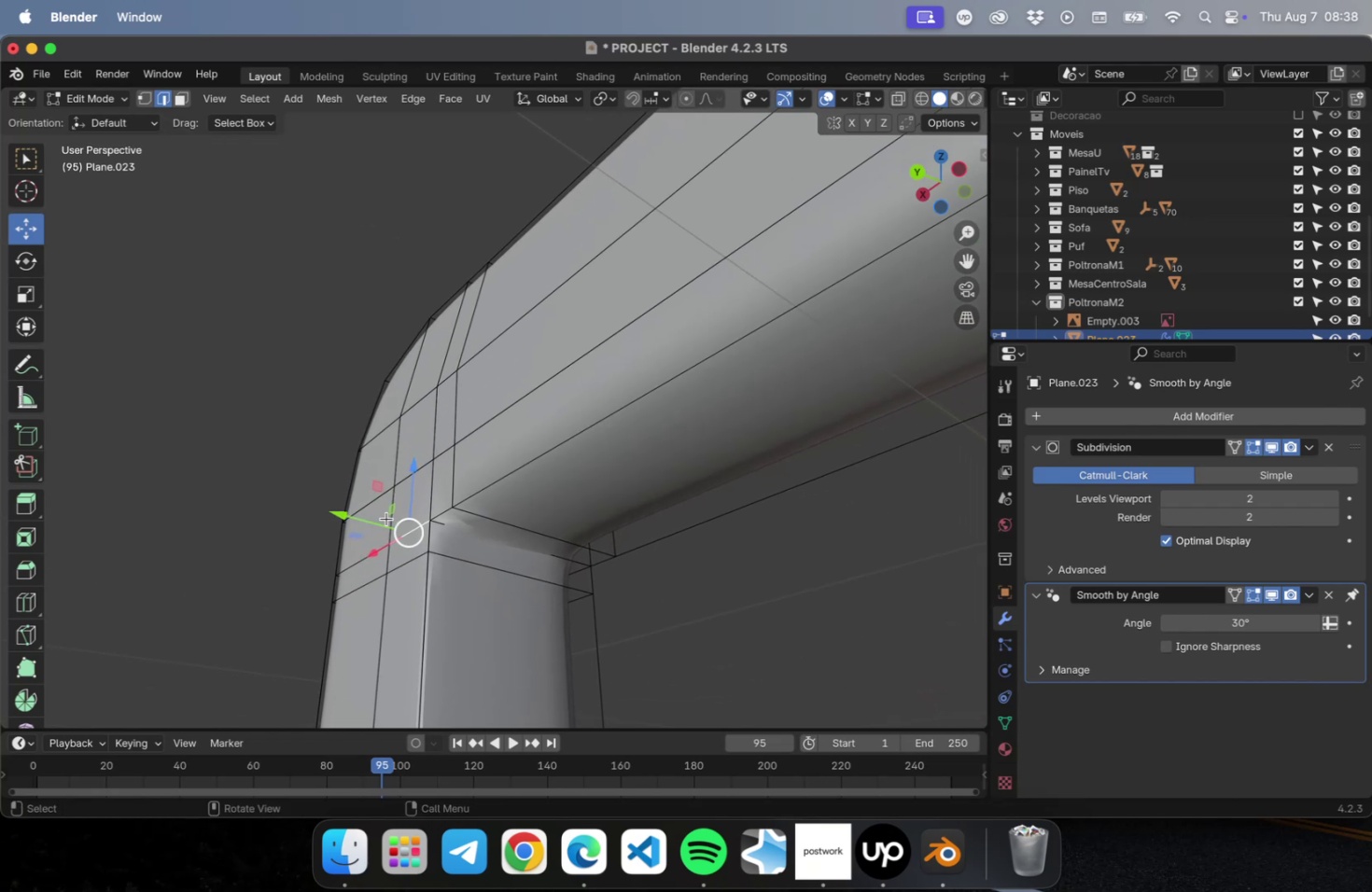 
key(G)
 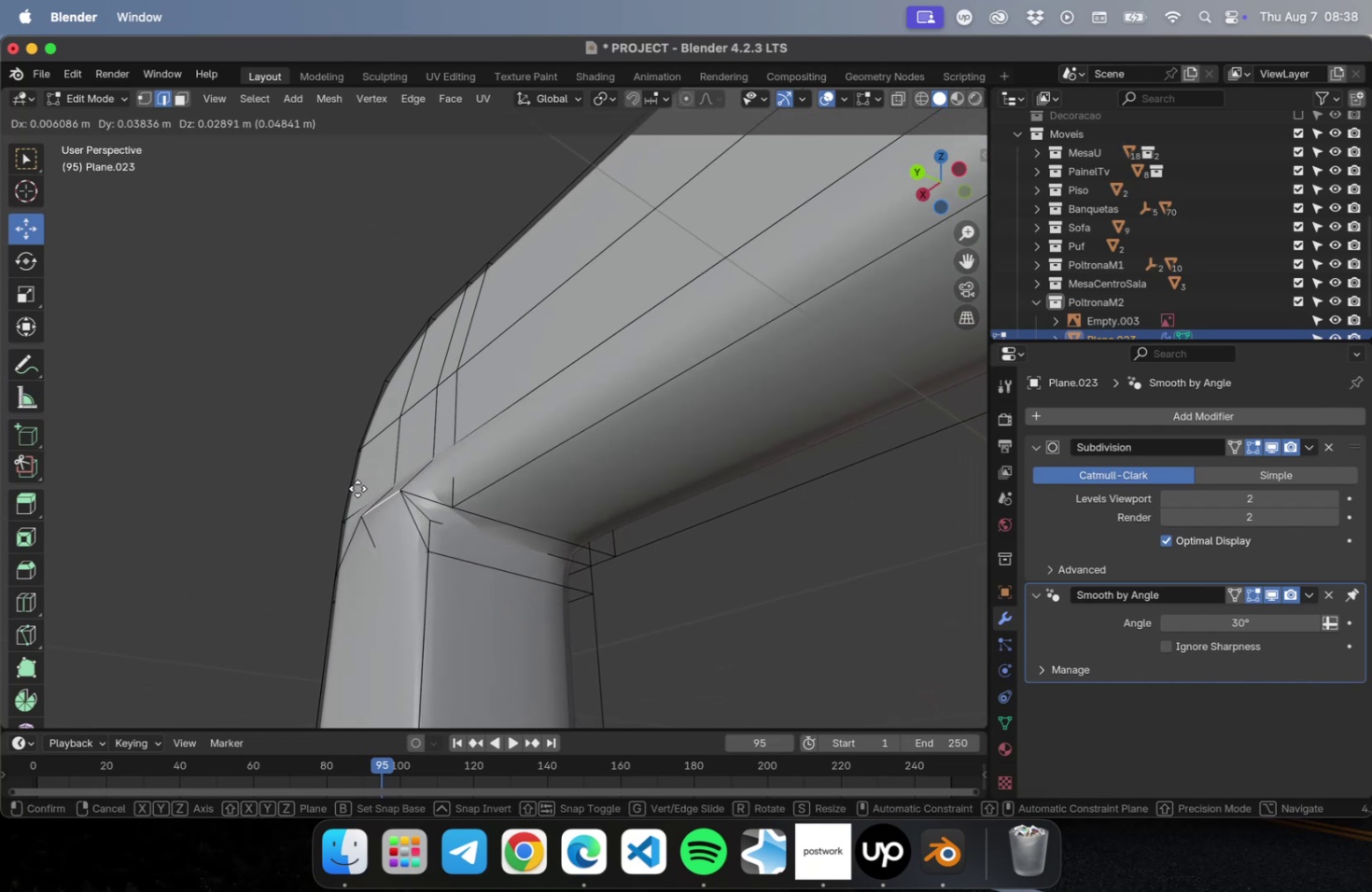 
left_click([357, 487])
 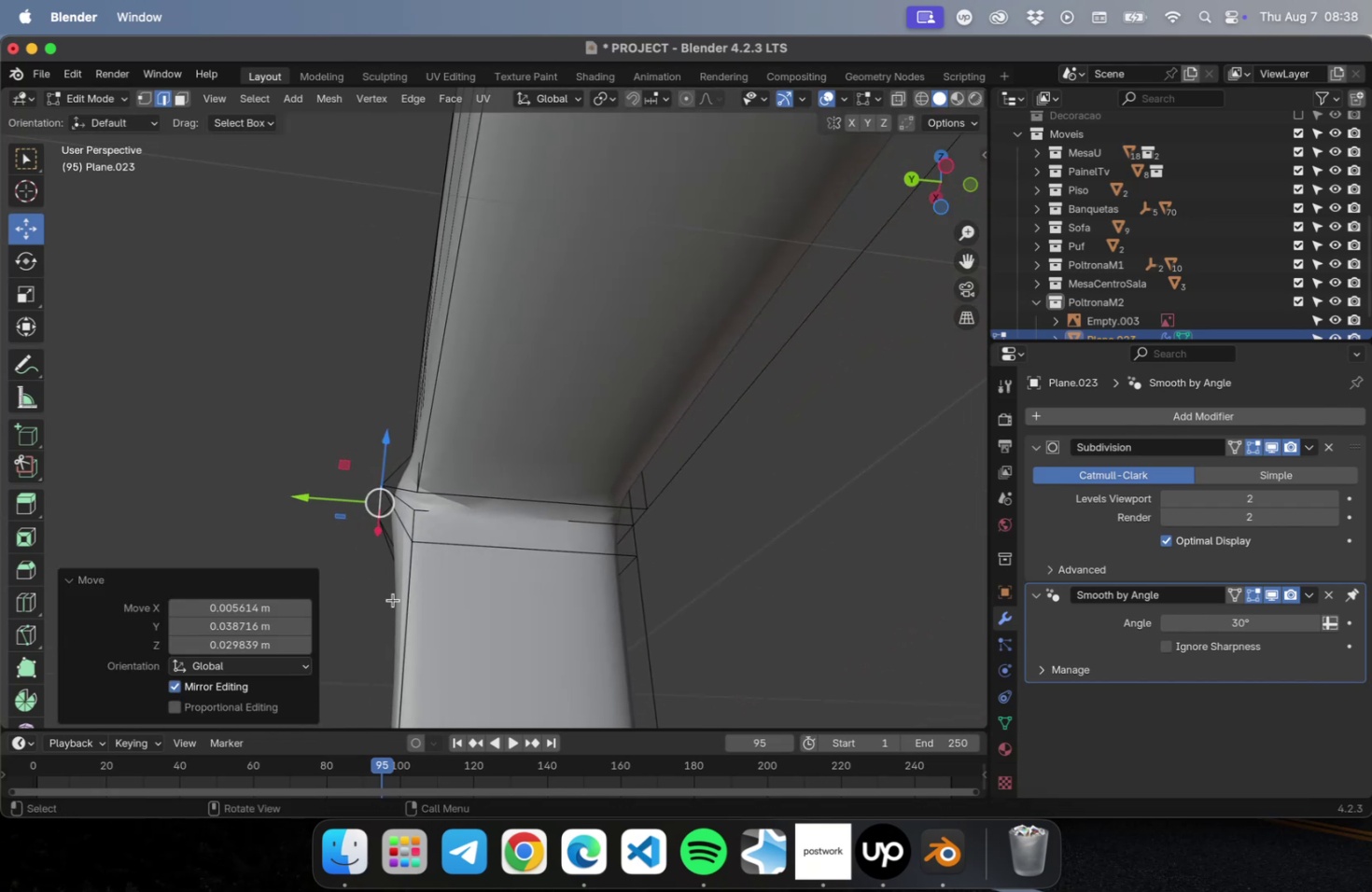 
scroll: coordinate [418, 592], scroll_direction: down, amount: 1.0
 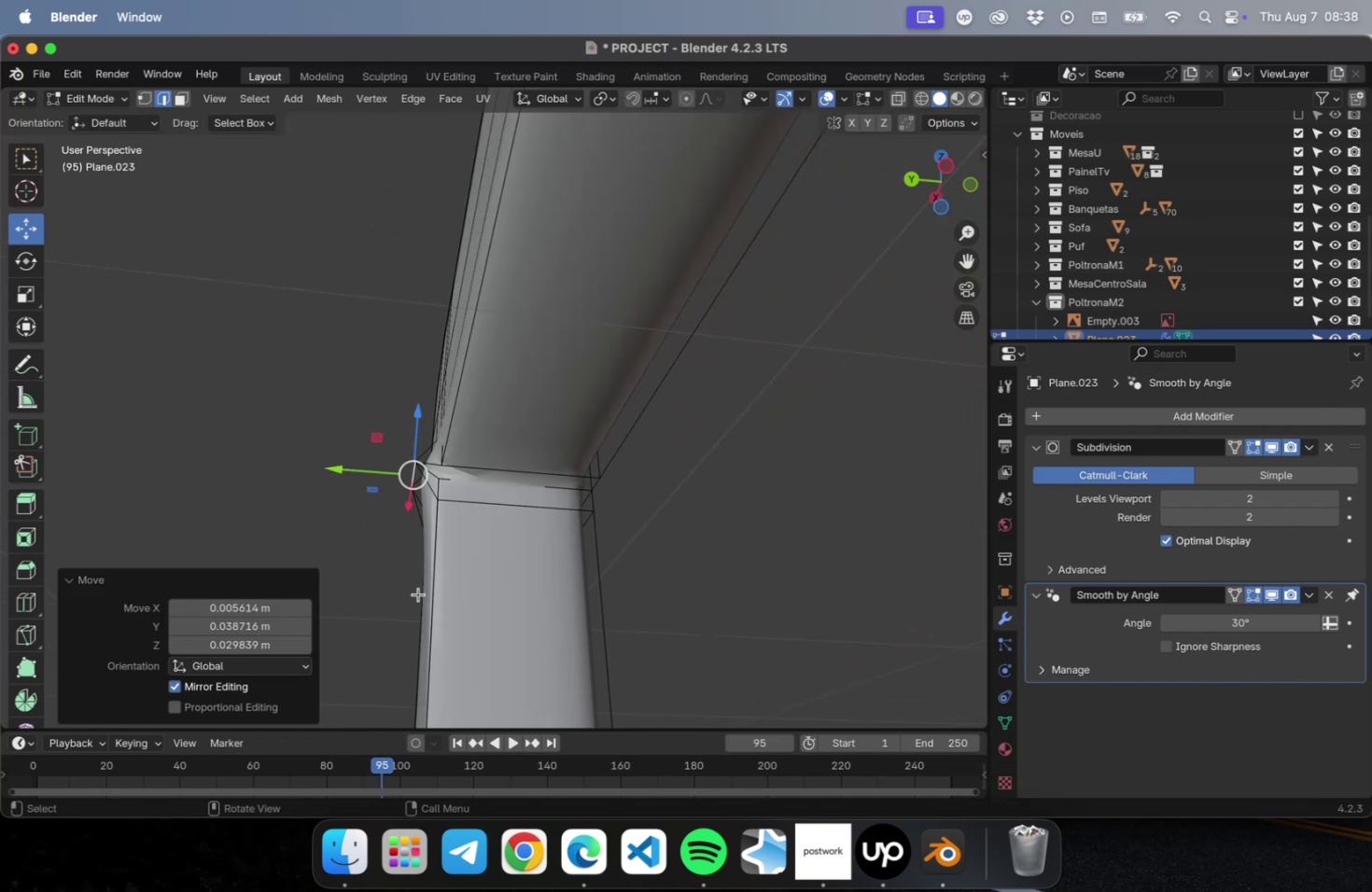 
hold_key(key=ShiftLeft, duration=0.52)
 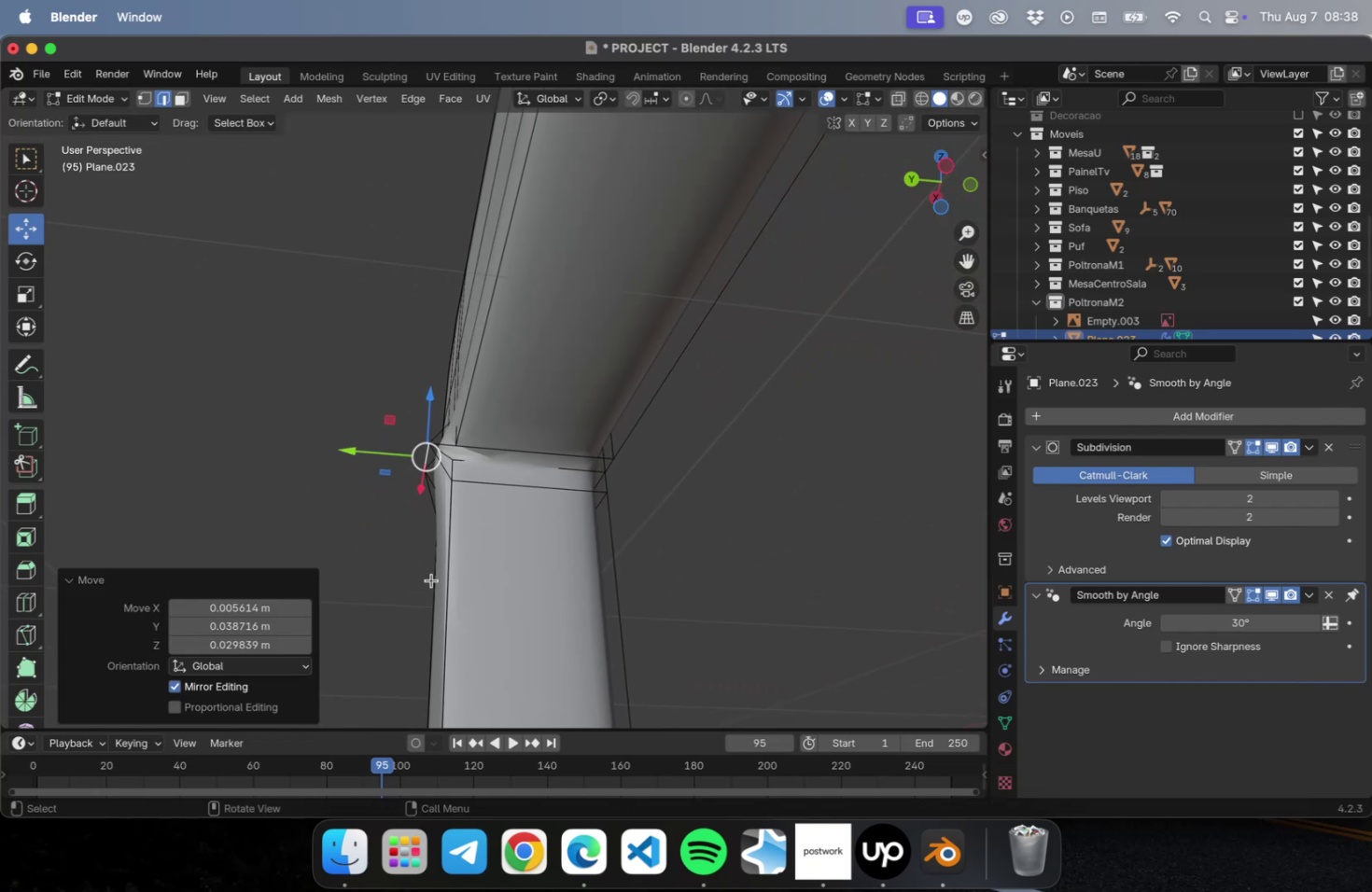 
key(Meta+Z)
 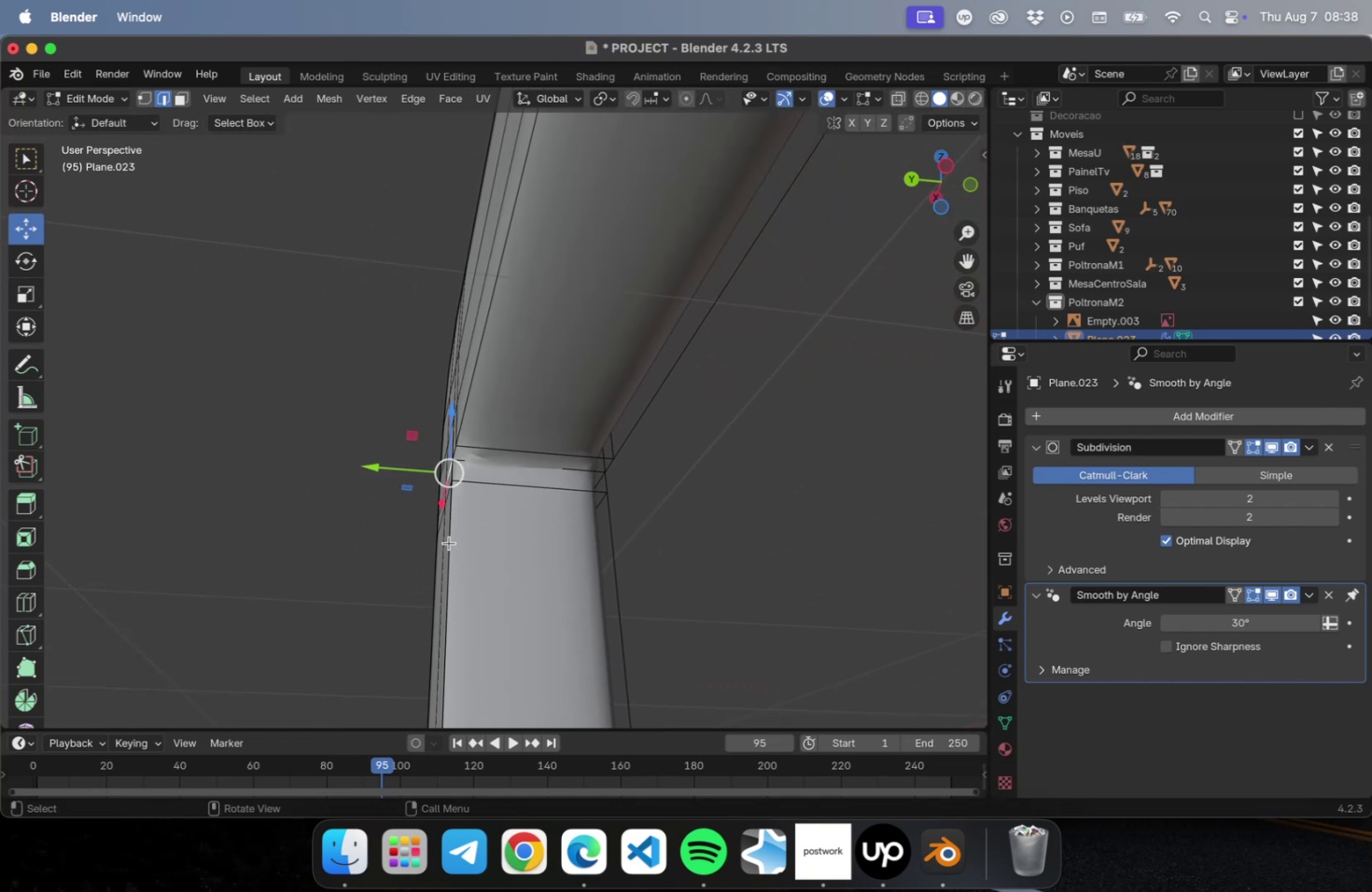 
hold_key(key=OptionLeft, duration=0.81)
 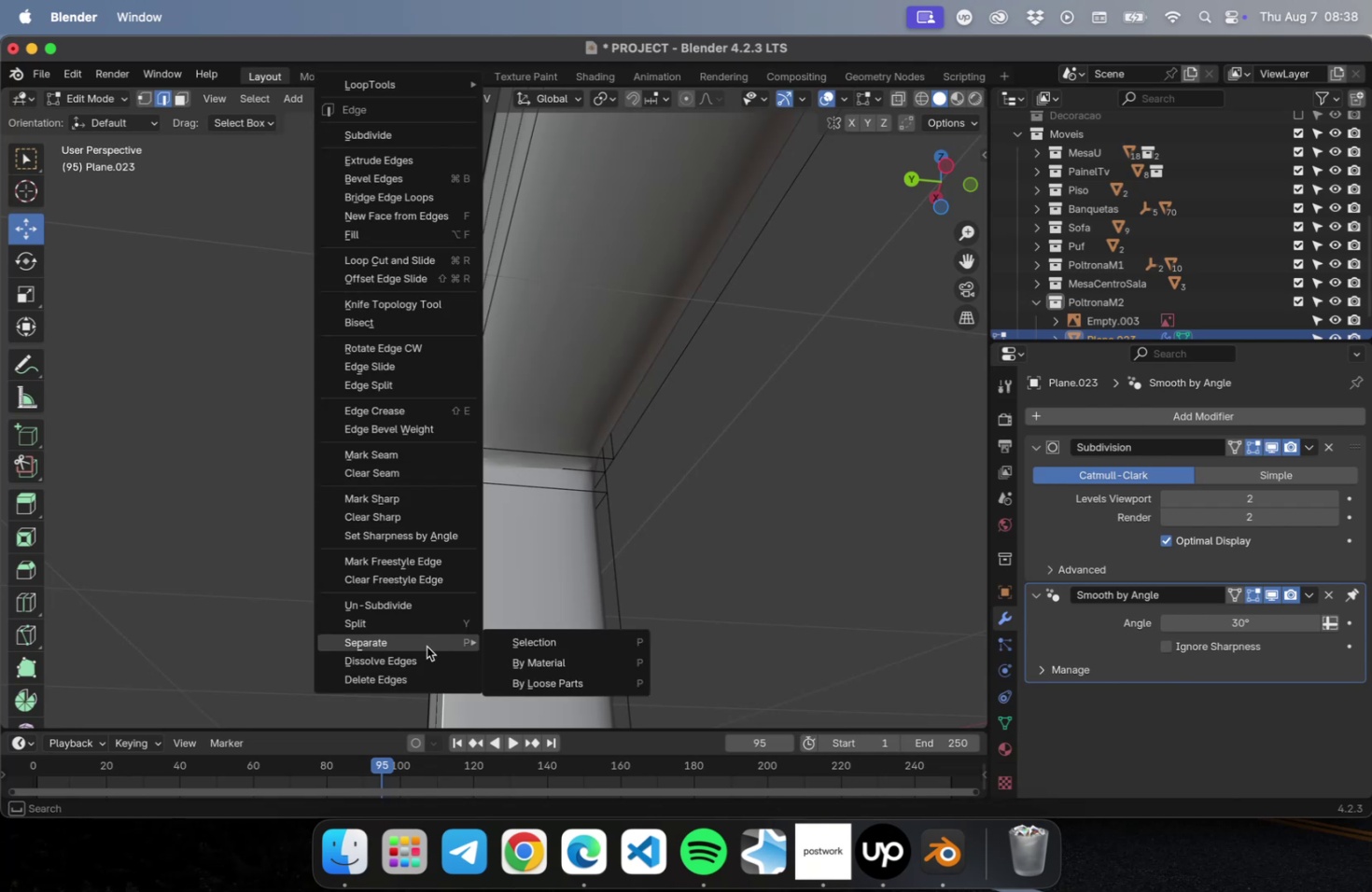 
left_click([424, 655])
 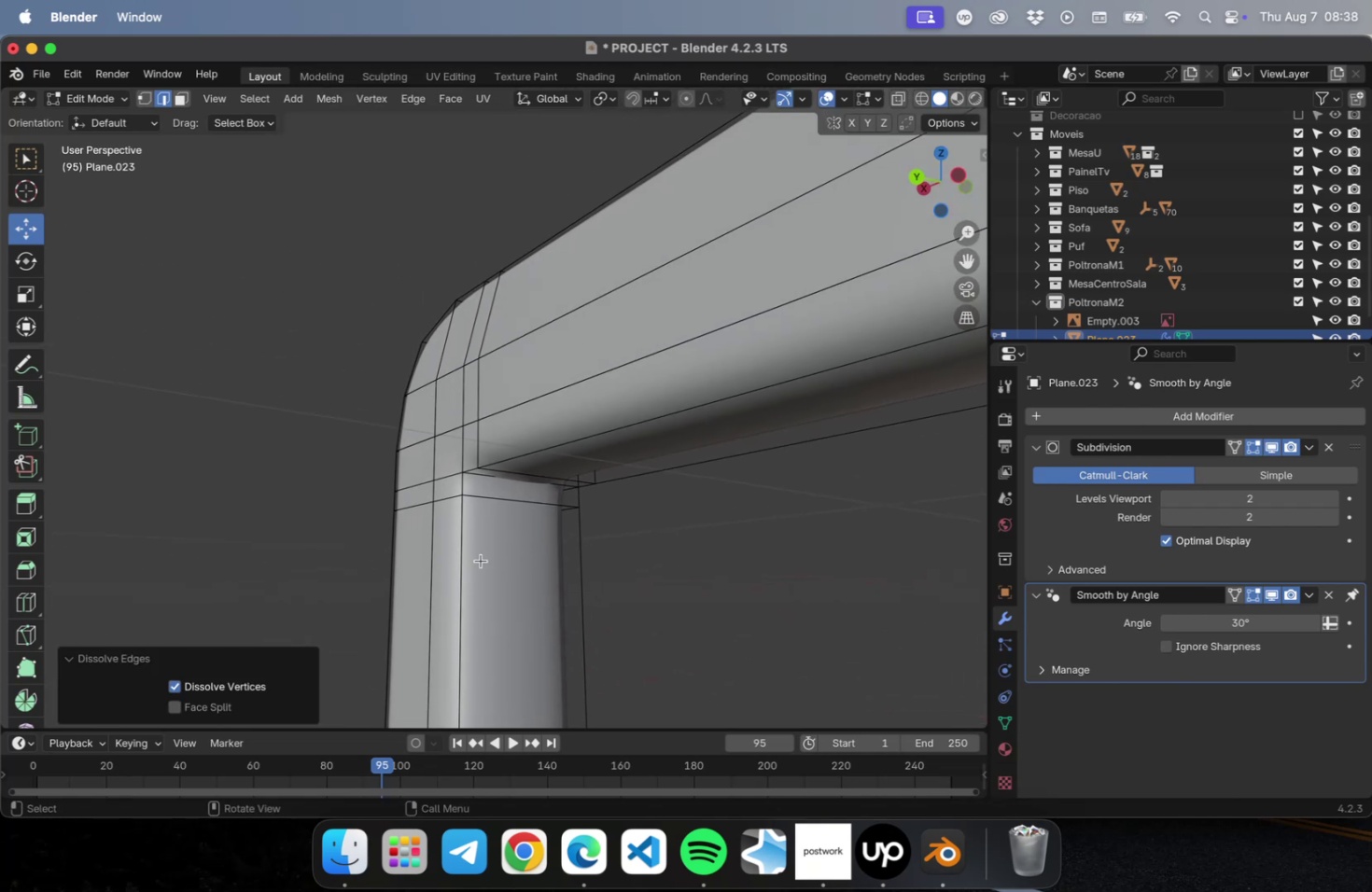 
left_click([461, 551])
 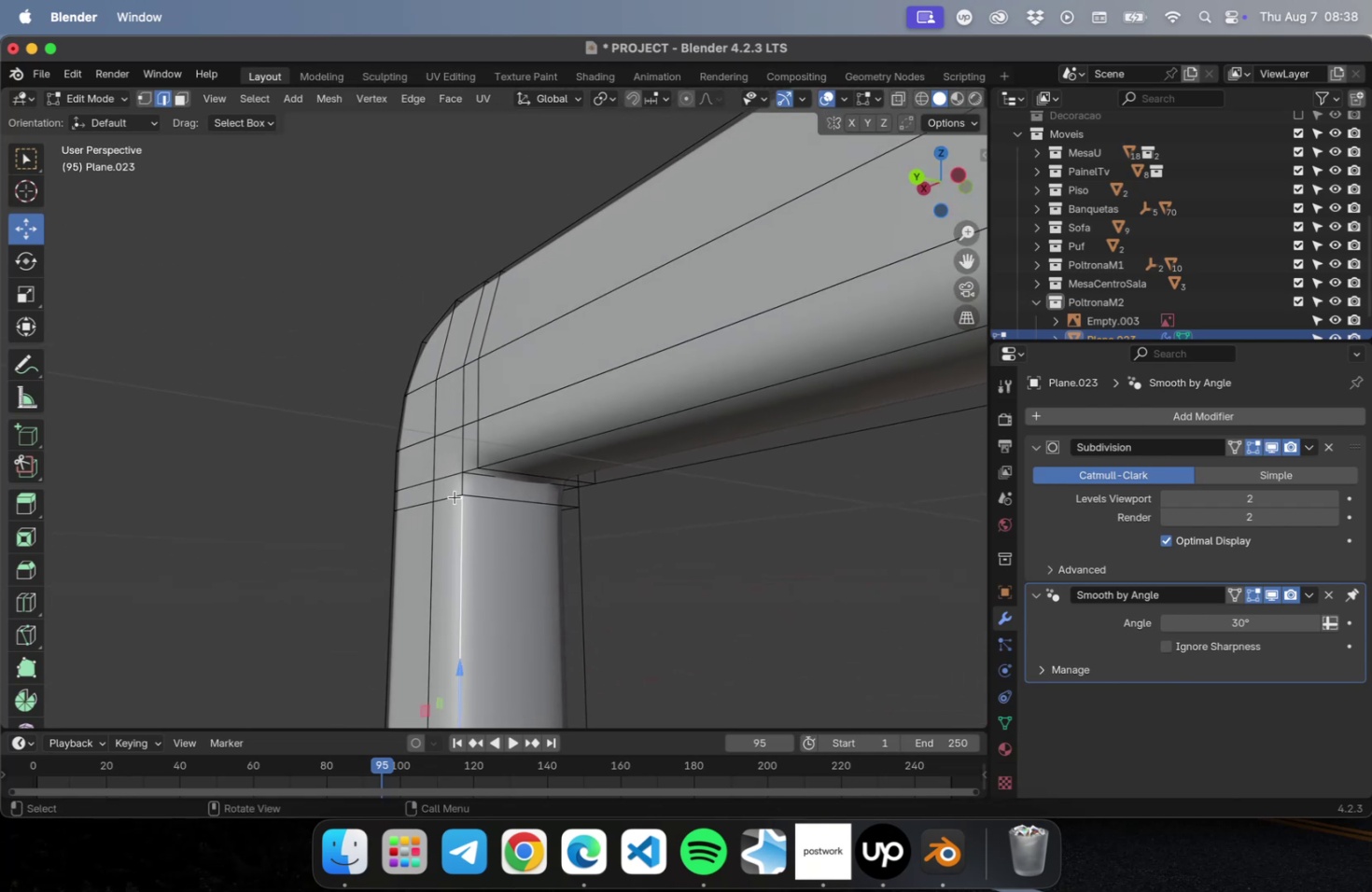 
key(G)
 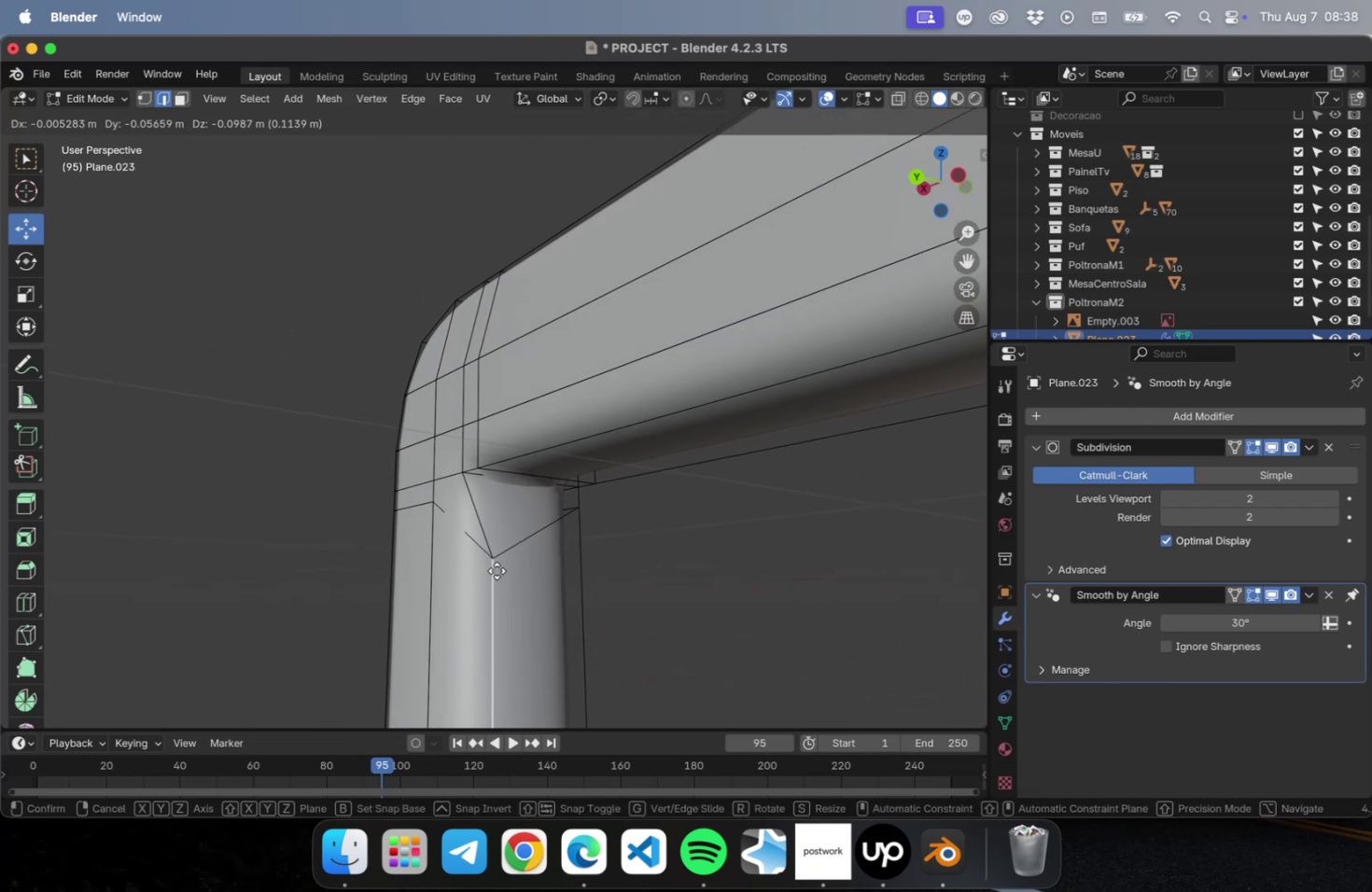 
key(Escape)
 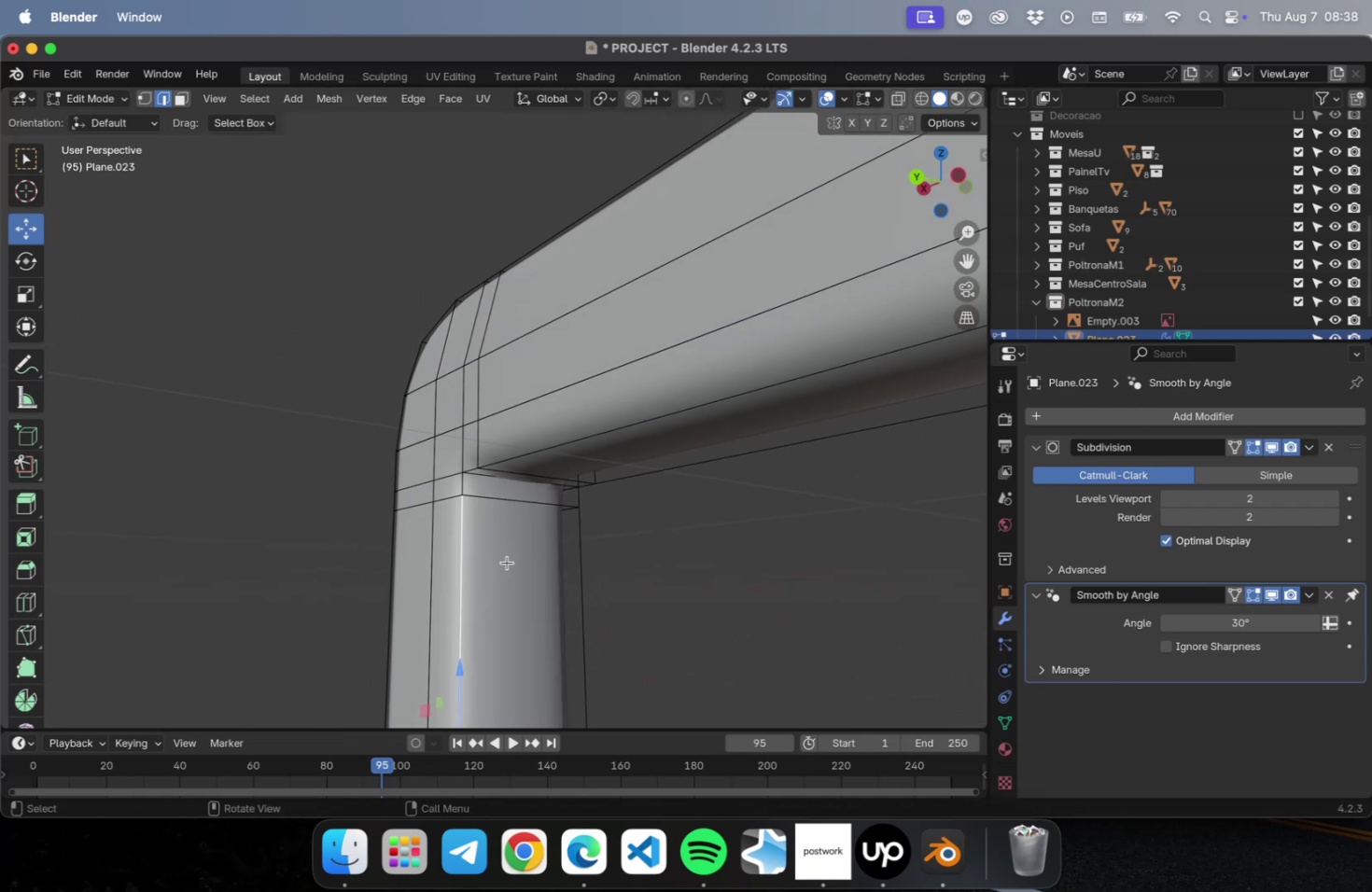 
scroll: coordinate [501, 552], scroll_direction: down, amount: 2.0
 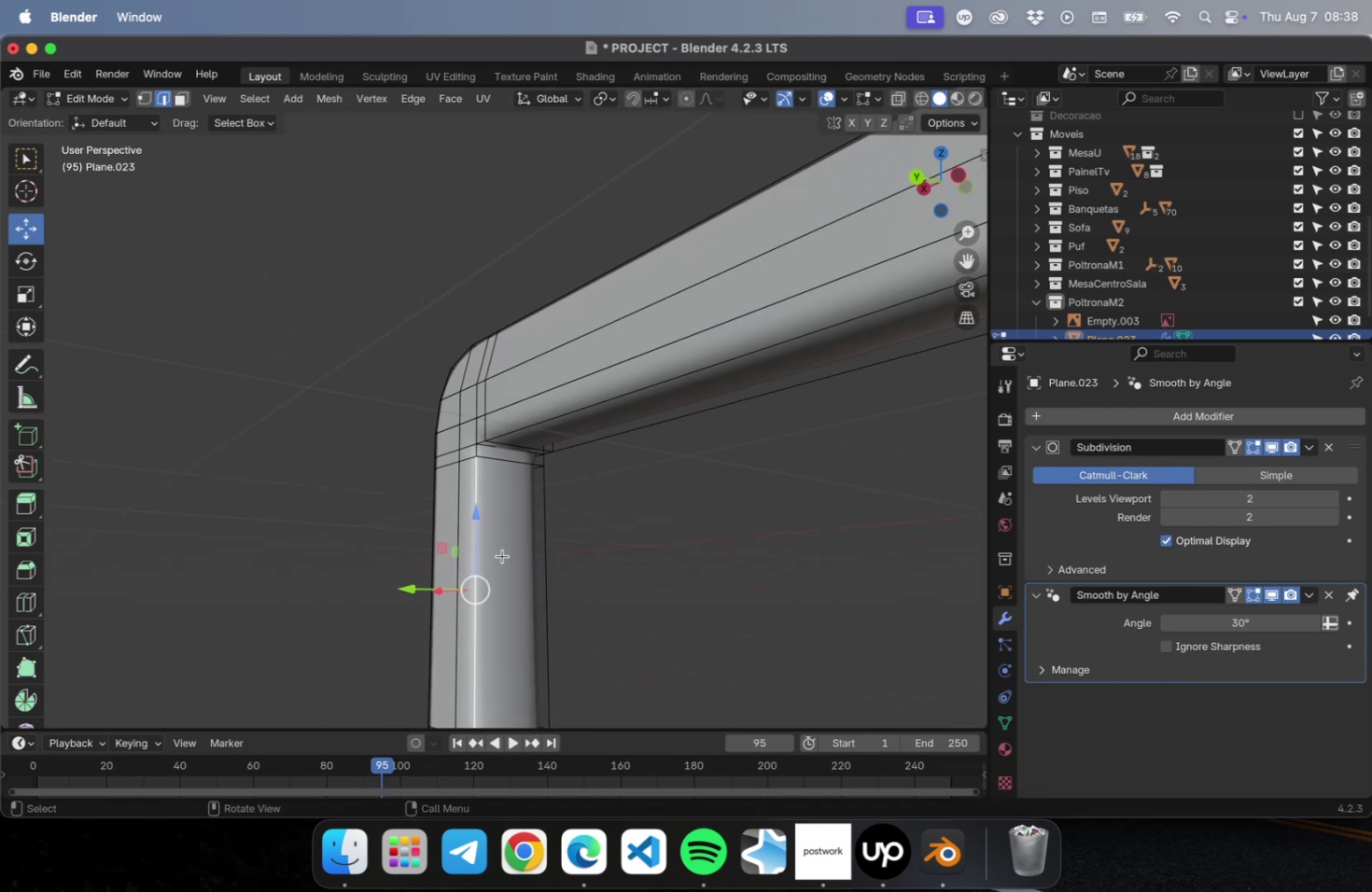 
hold_key(key=ShiftLeft, duration=1.17)
 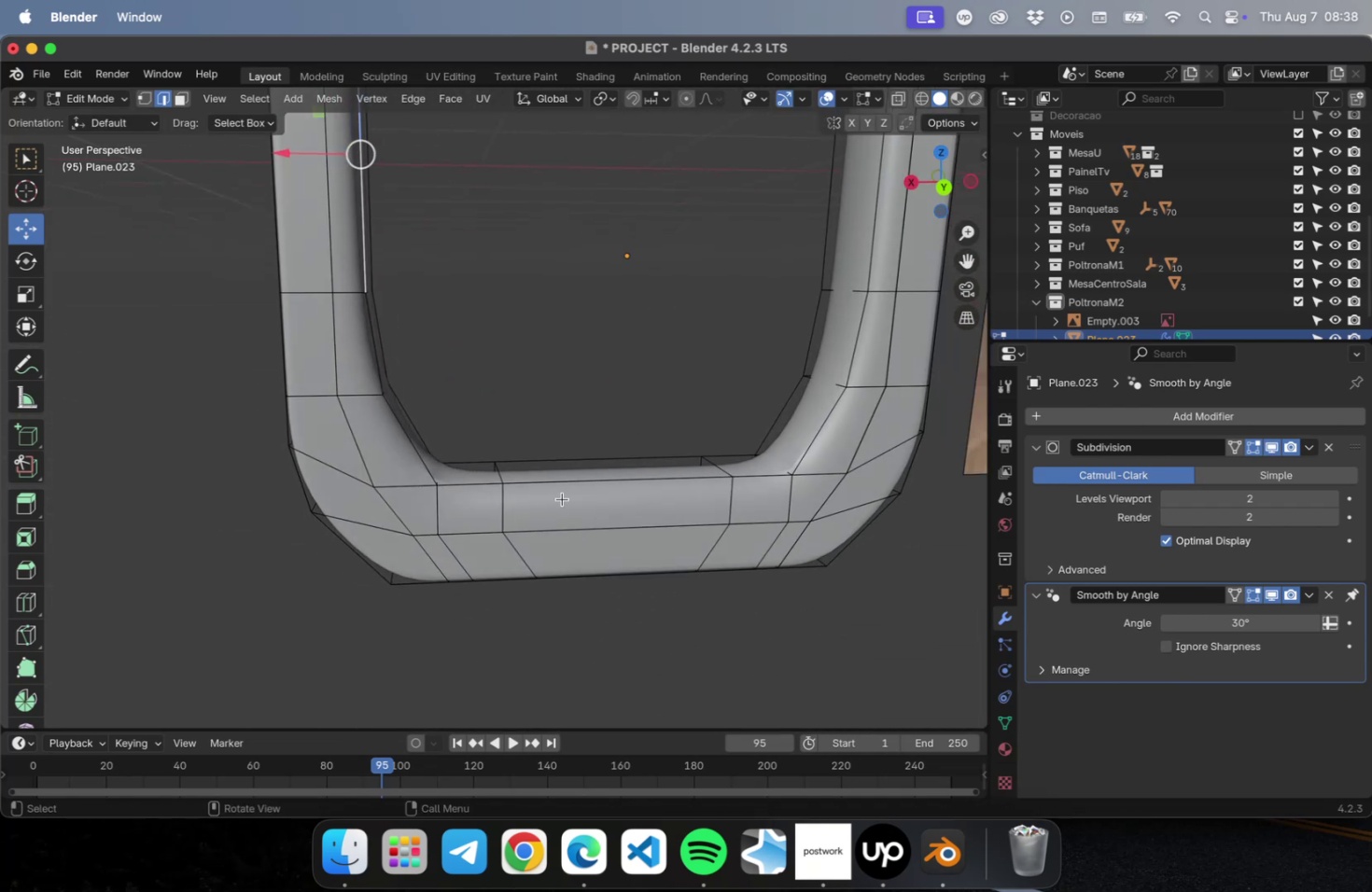 
hold_key(key=ShiftLeft, duration=0.58)
 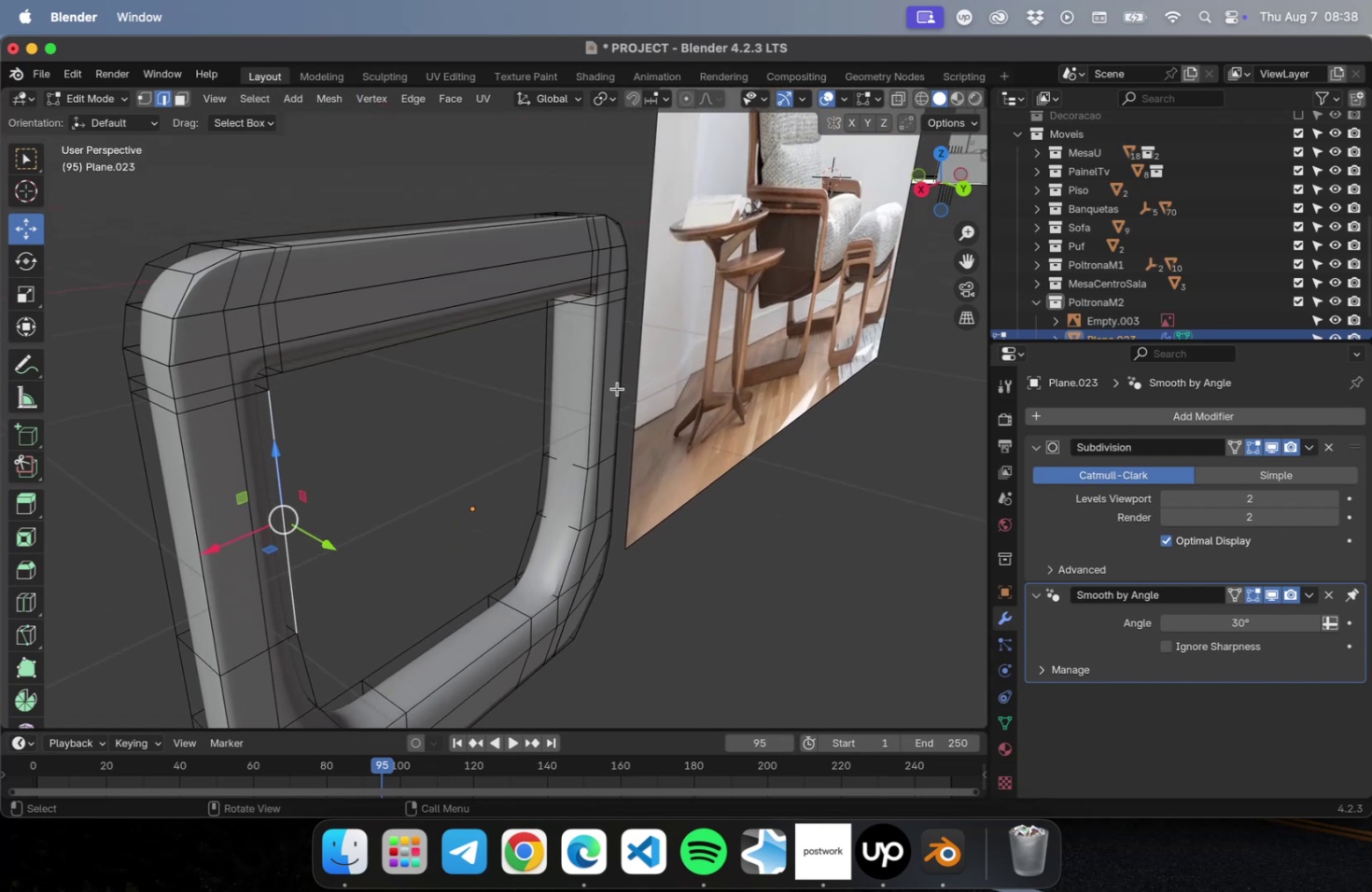 
scroll: coordinate [619, 387], scroll_direction: up, amount: 2.0
 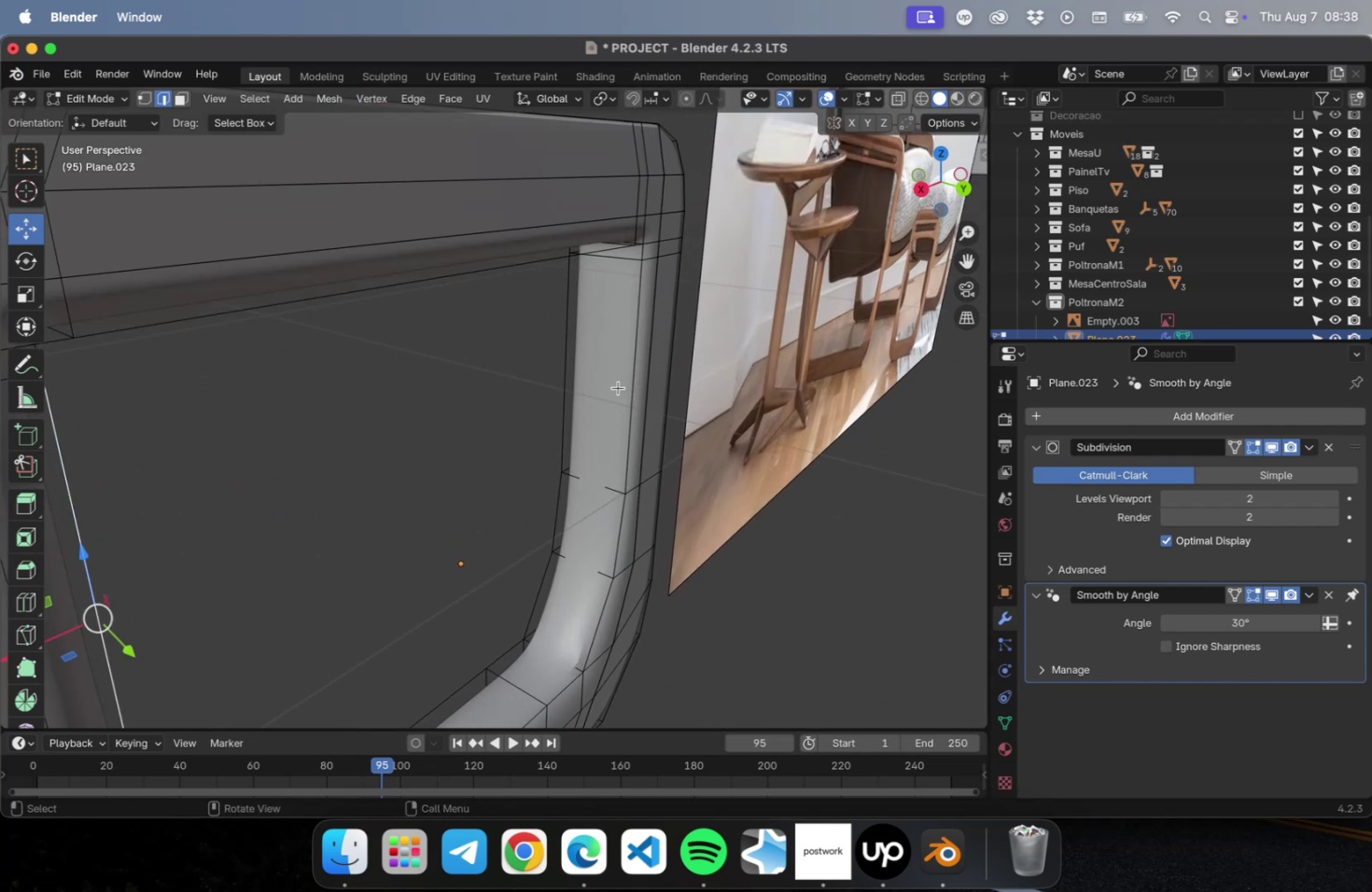 
hold_key(key=ShiftLeft, duration=0.5)
 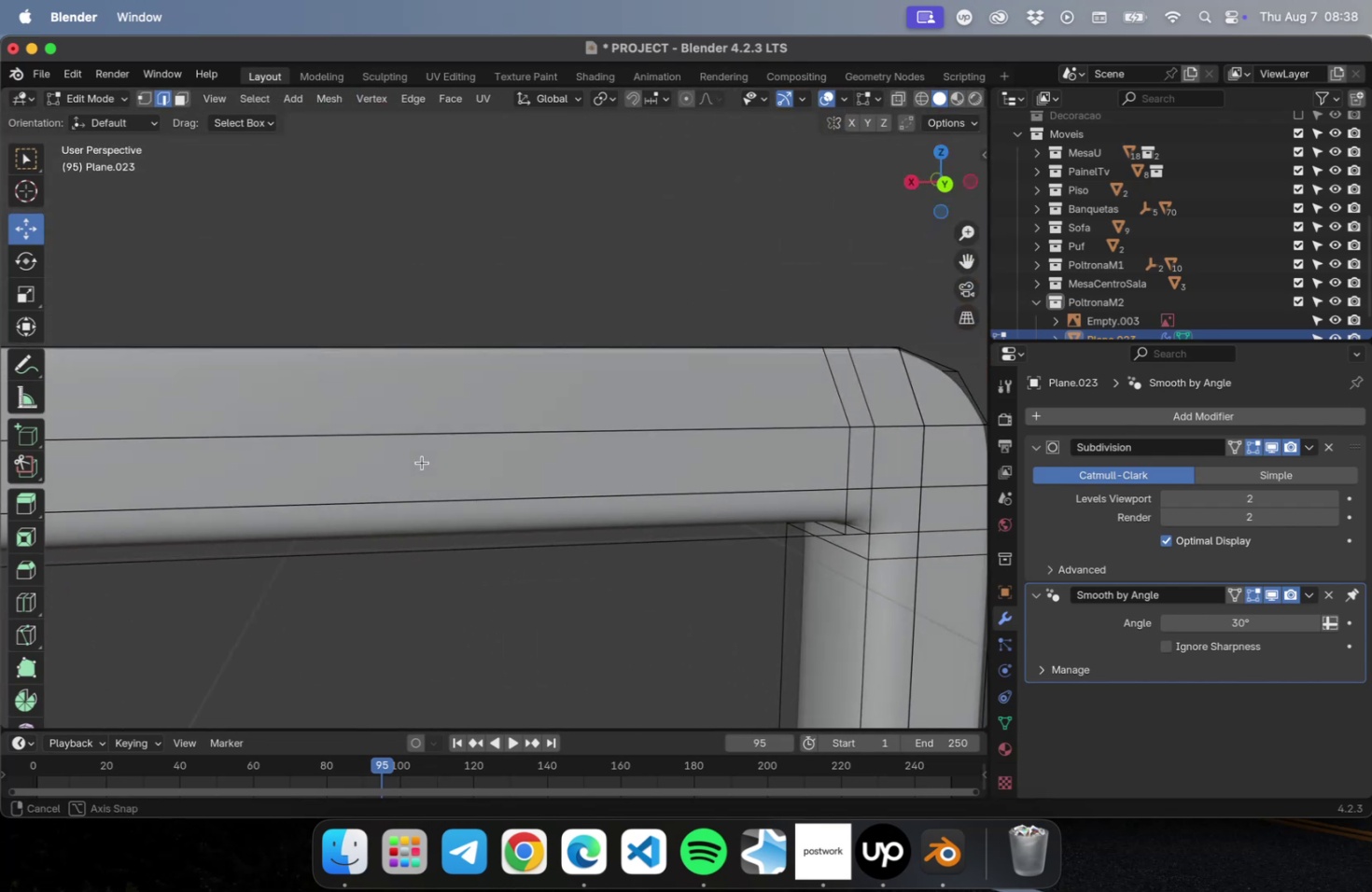 
hold_key(key=ShiftLeft, duration=0.45)
 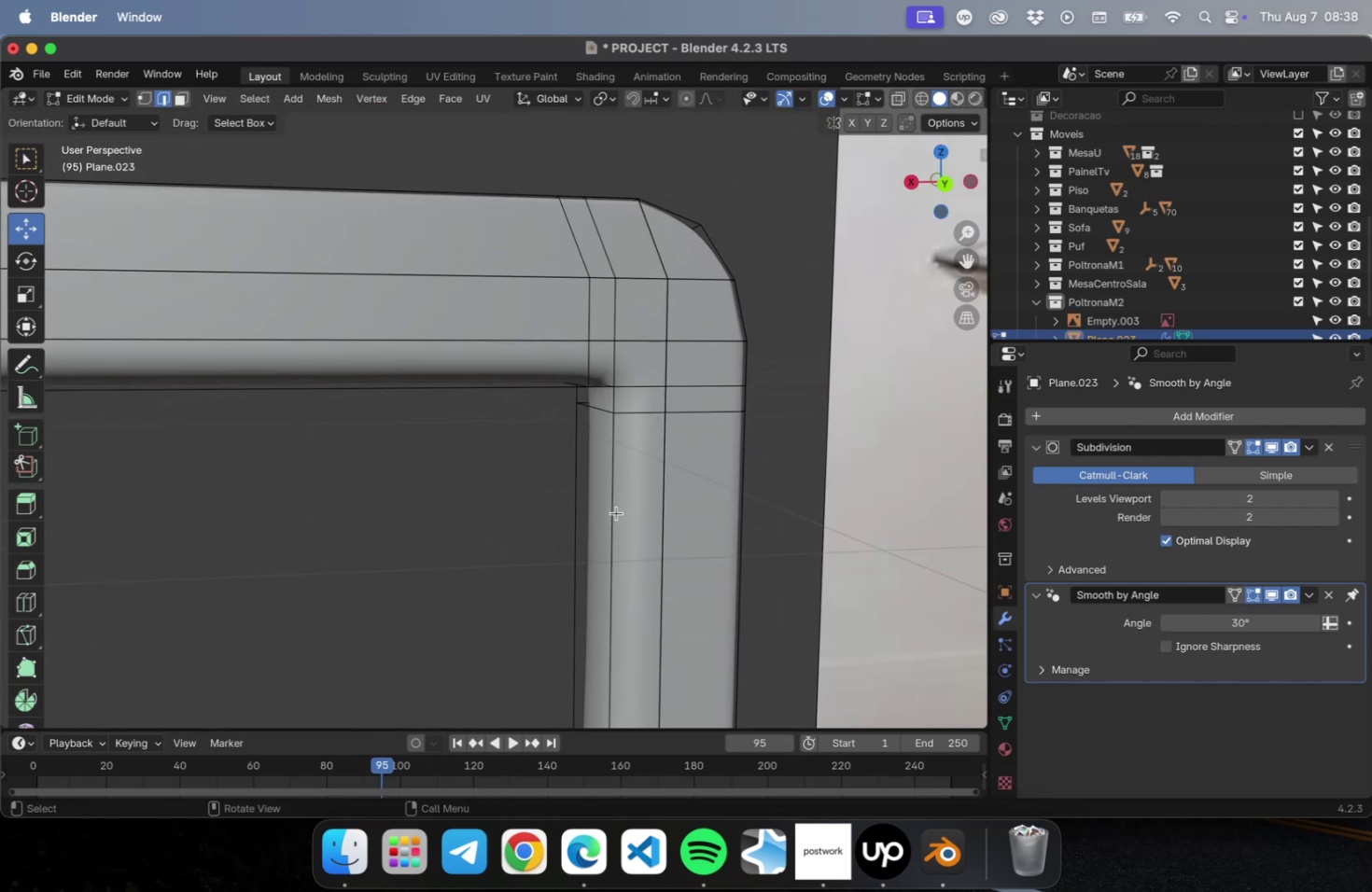 
left_click([614, 511])
 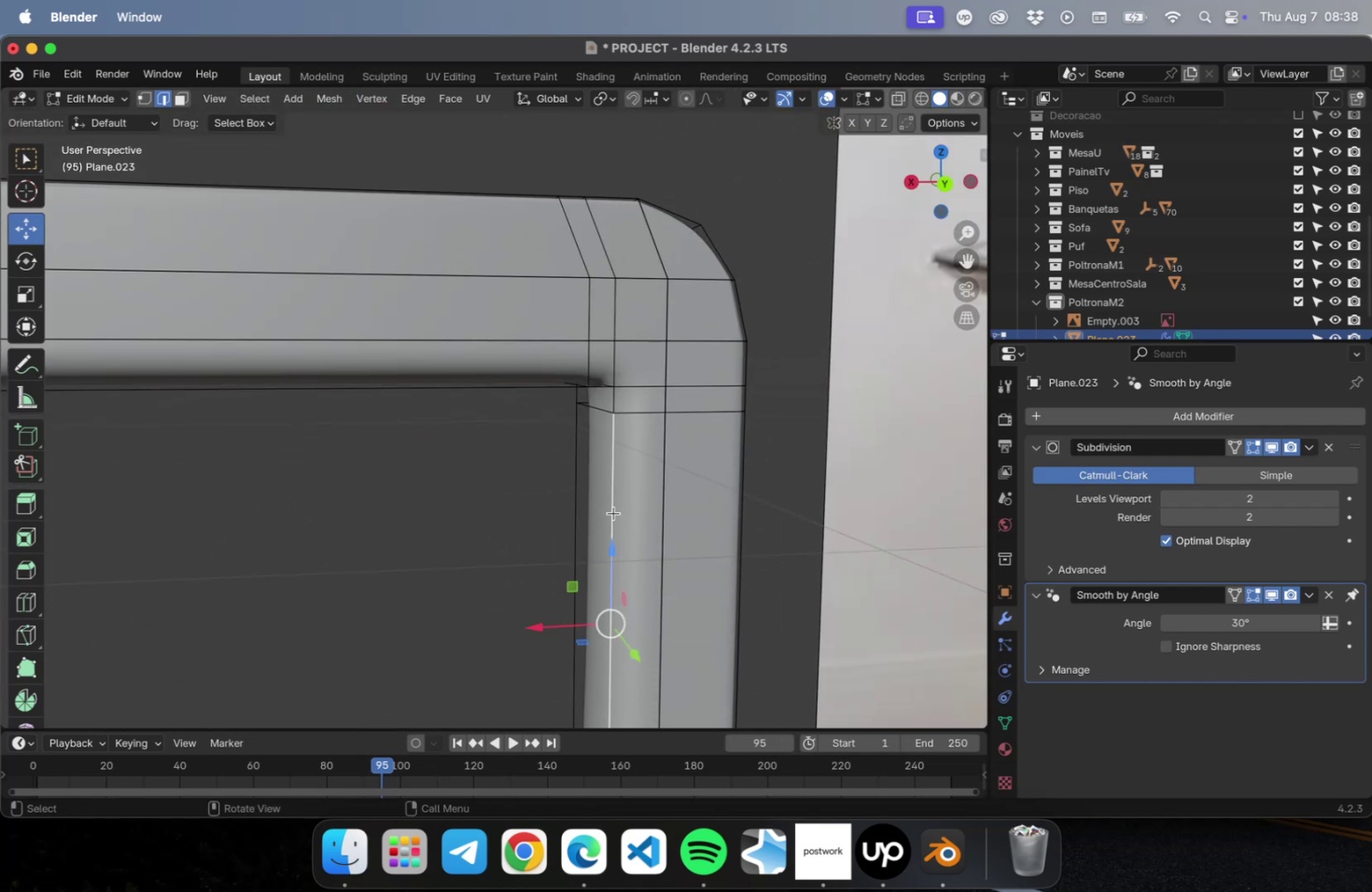 
key(G)
 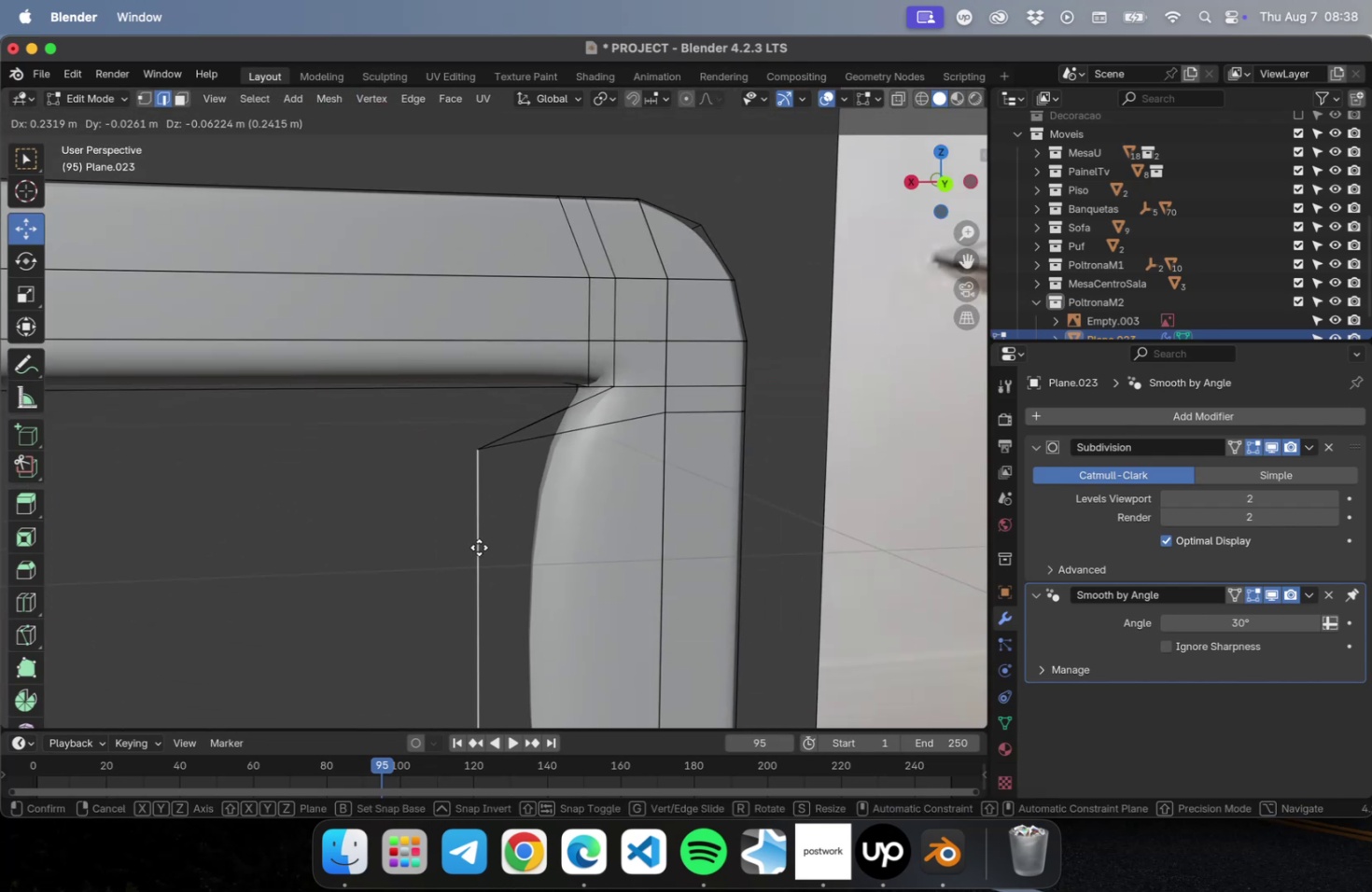 
key(Escape)
 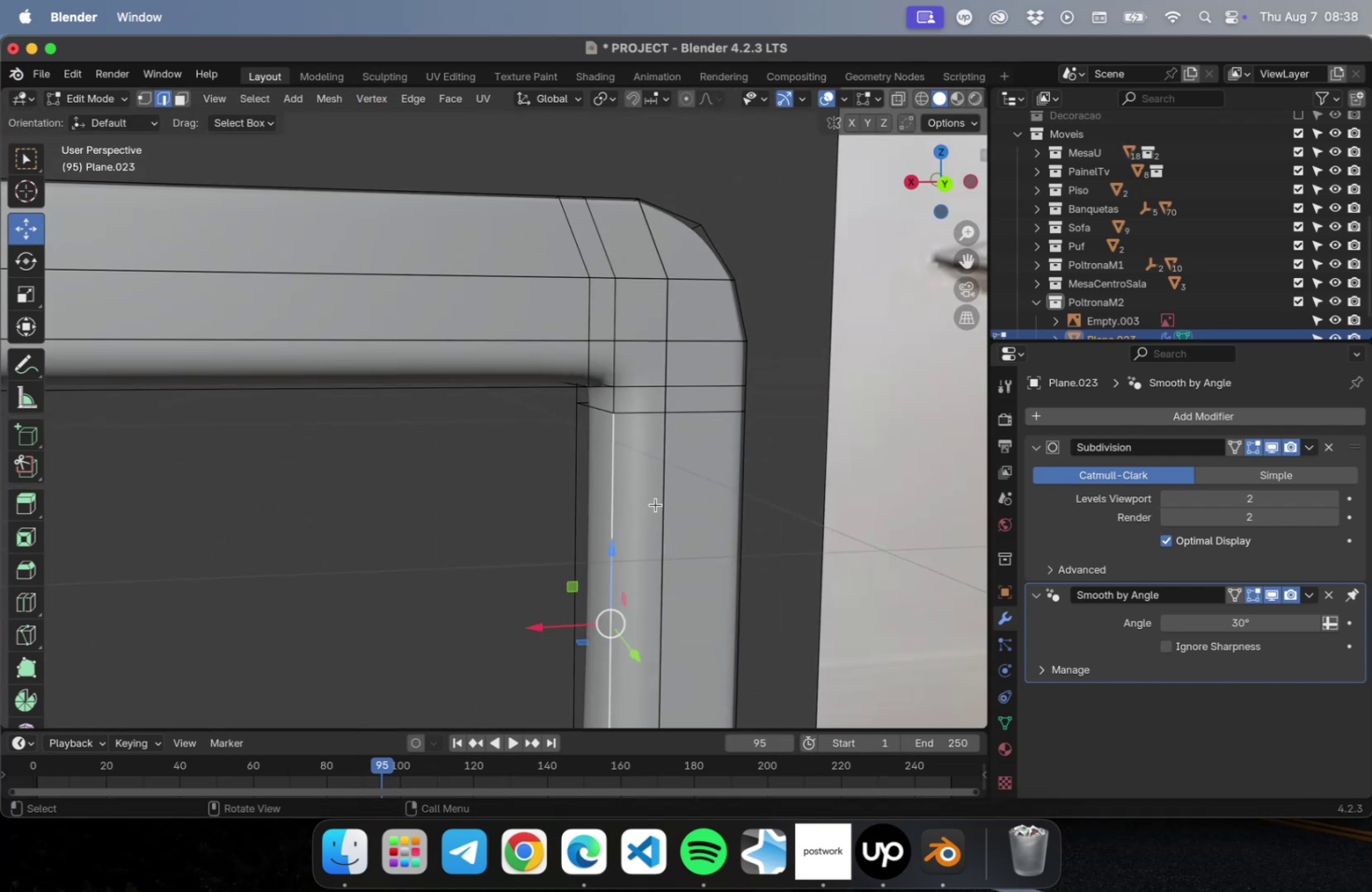 
left_click([655, 504])
 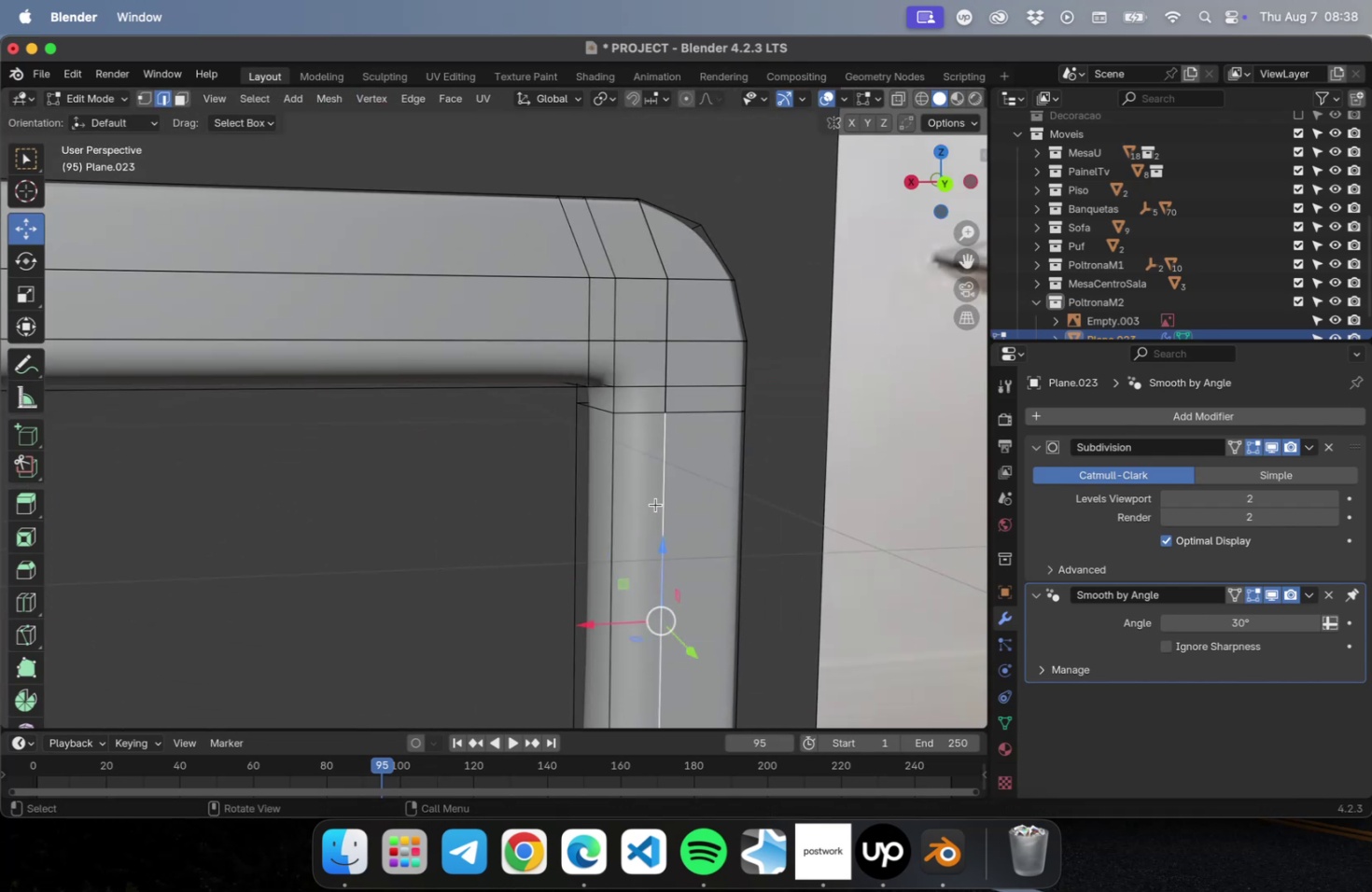 
key(G)
 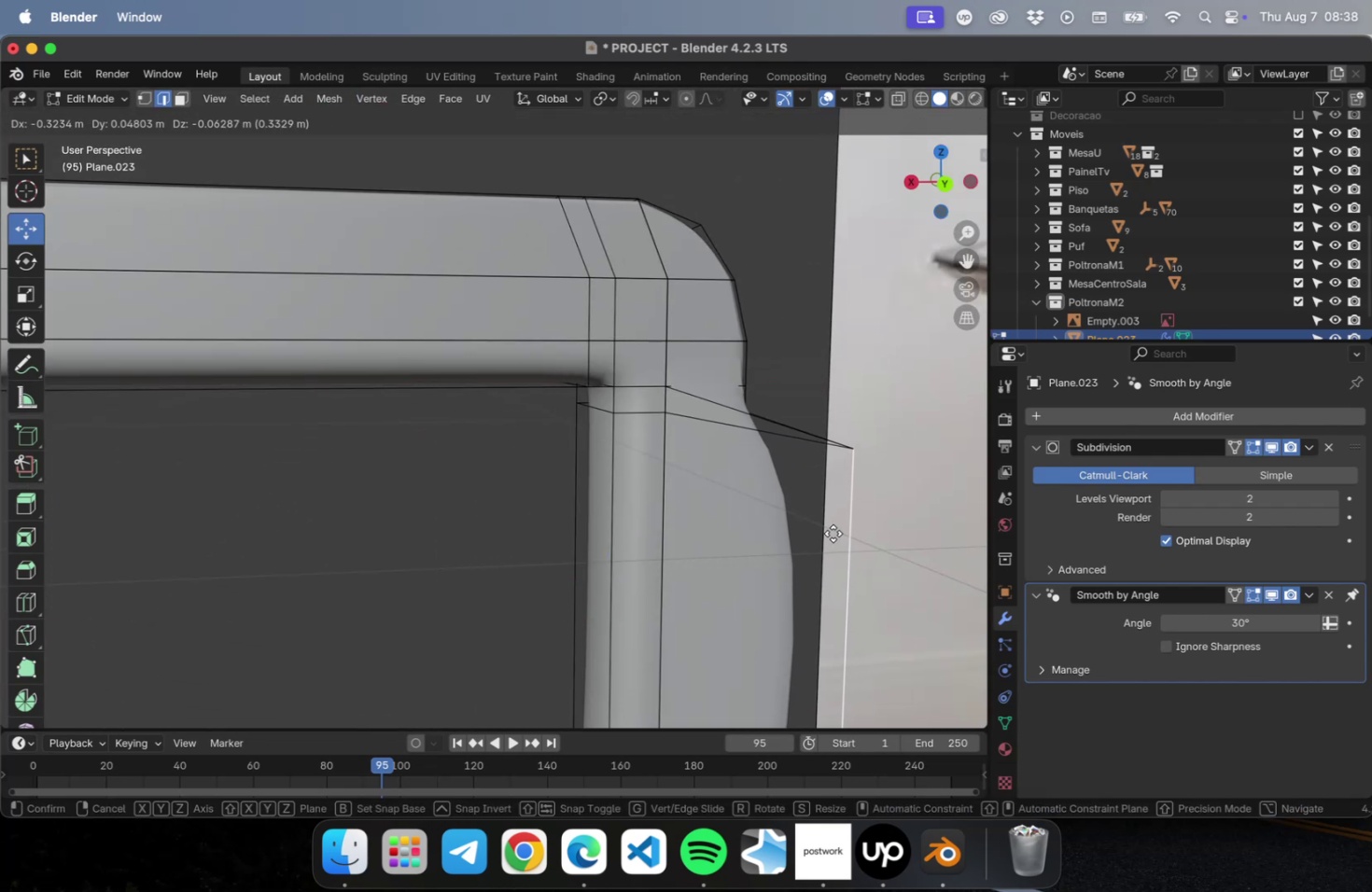 
key(Escape)
 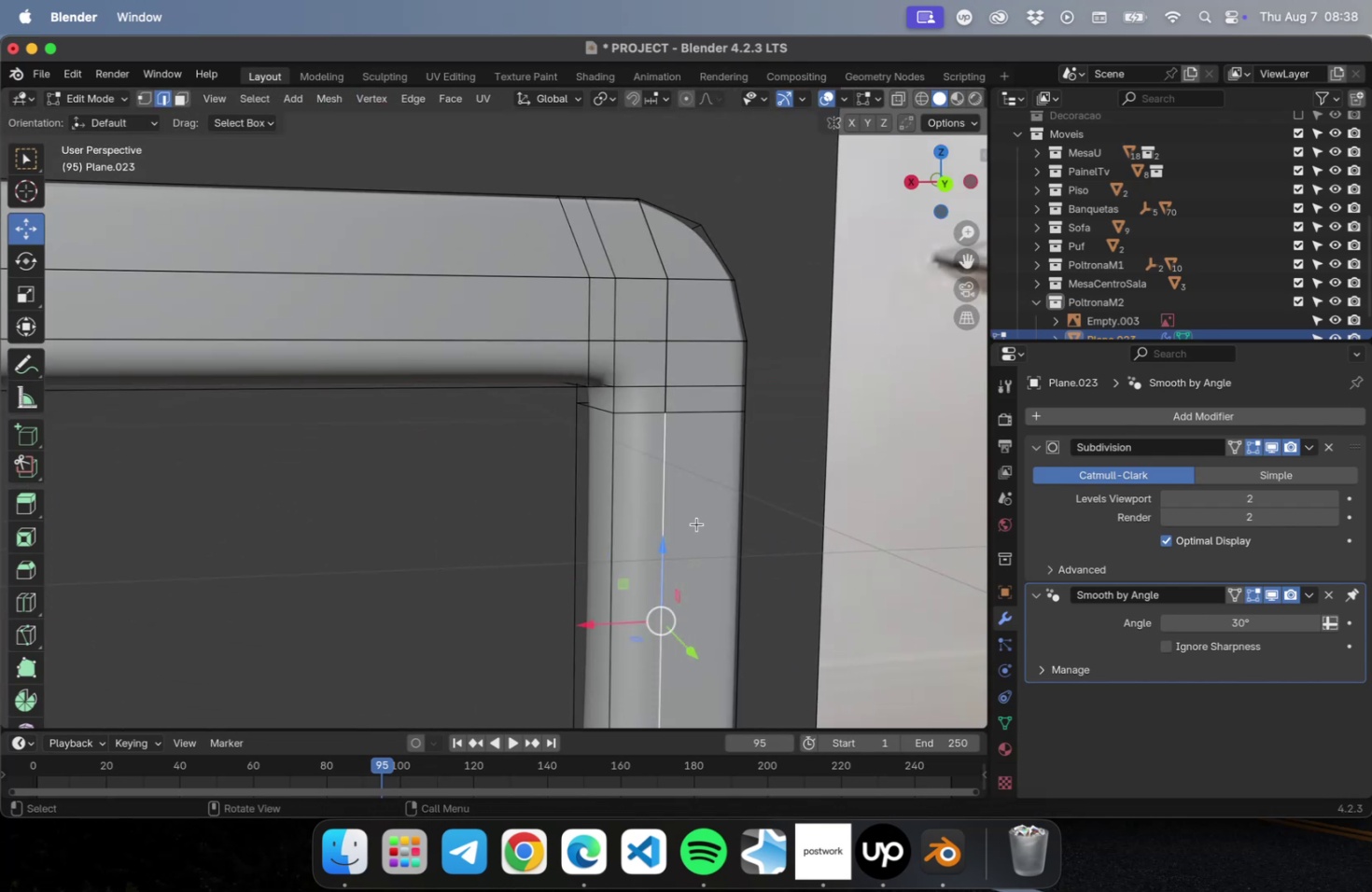 
key(G)
 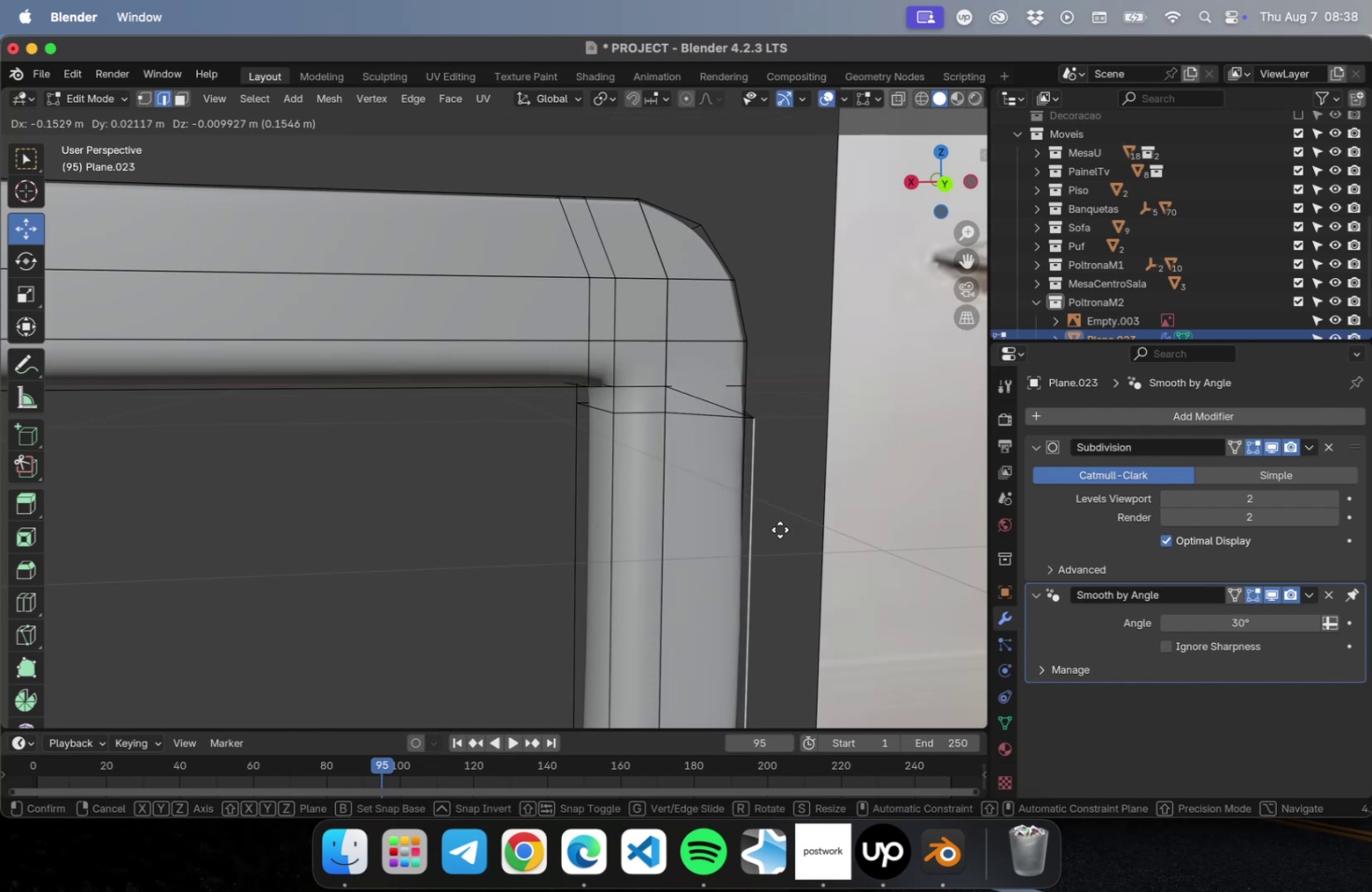 
key(Escape)
 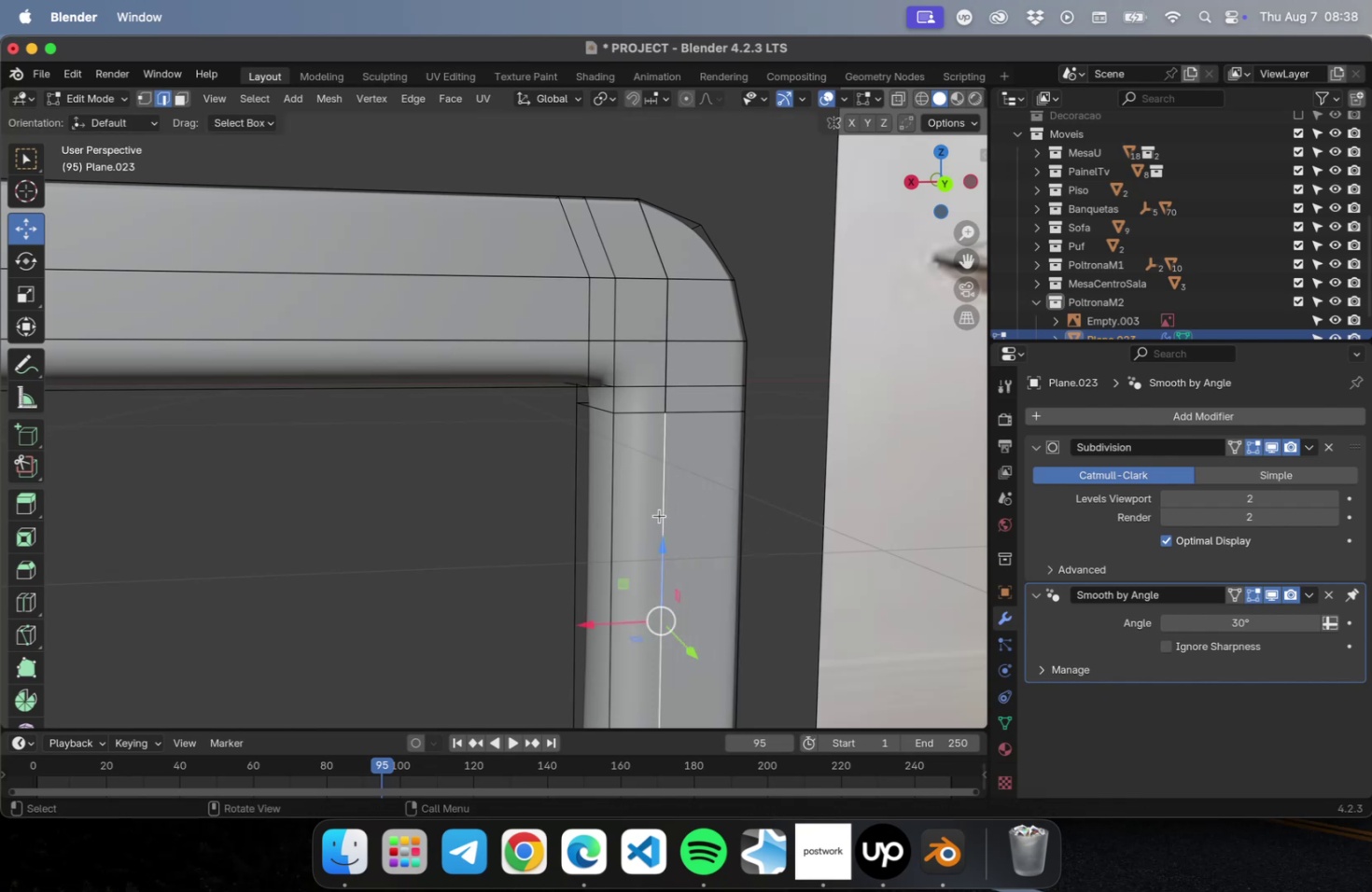 
hold_key(key=CommandLeft, duration=1.05)
left_click([662, 504])
 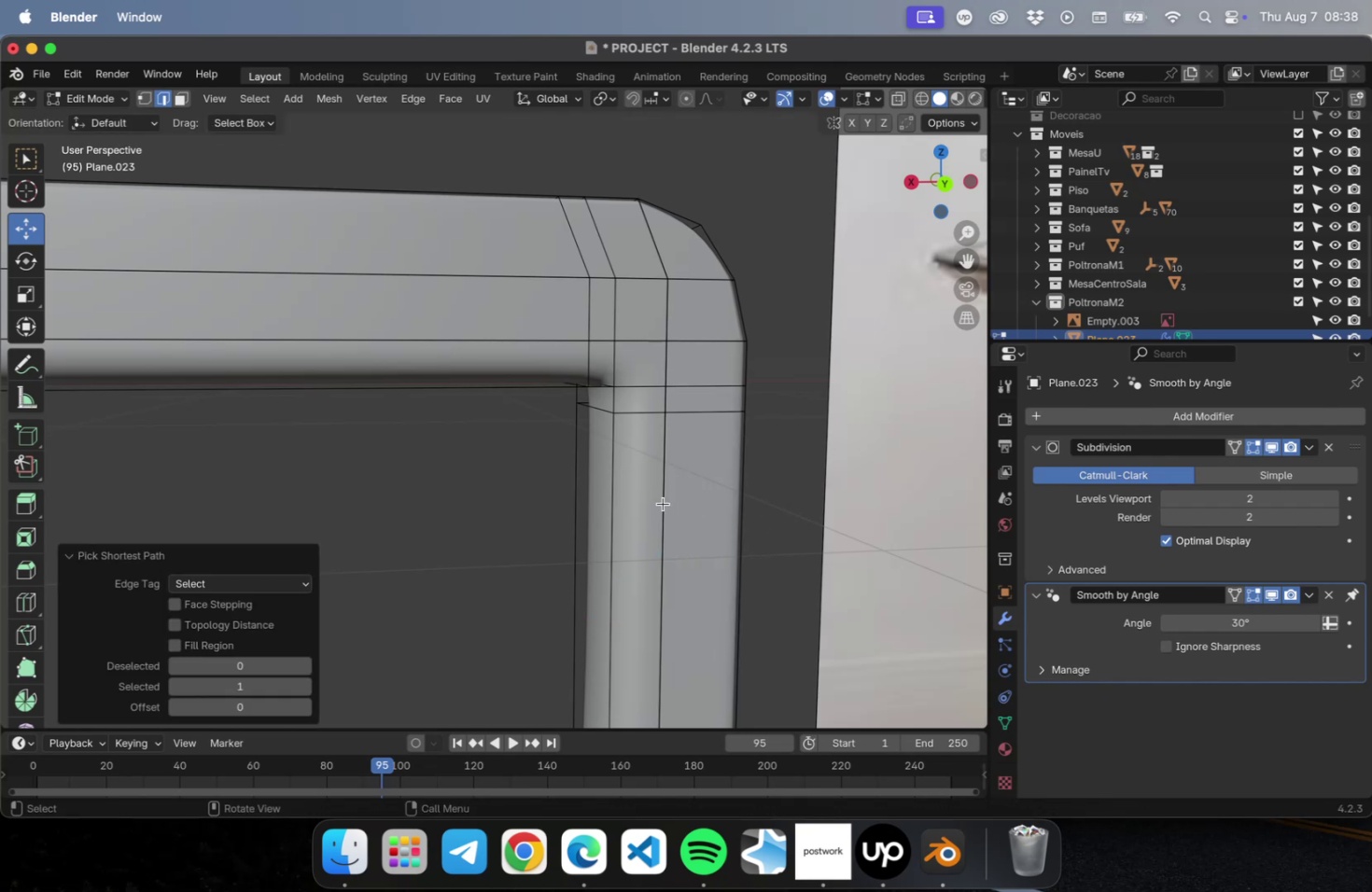 
left_click([665, 501])
 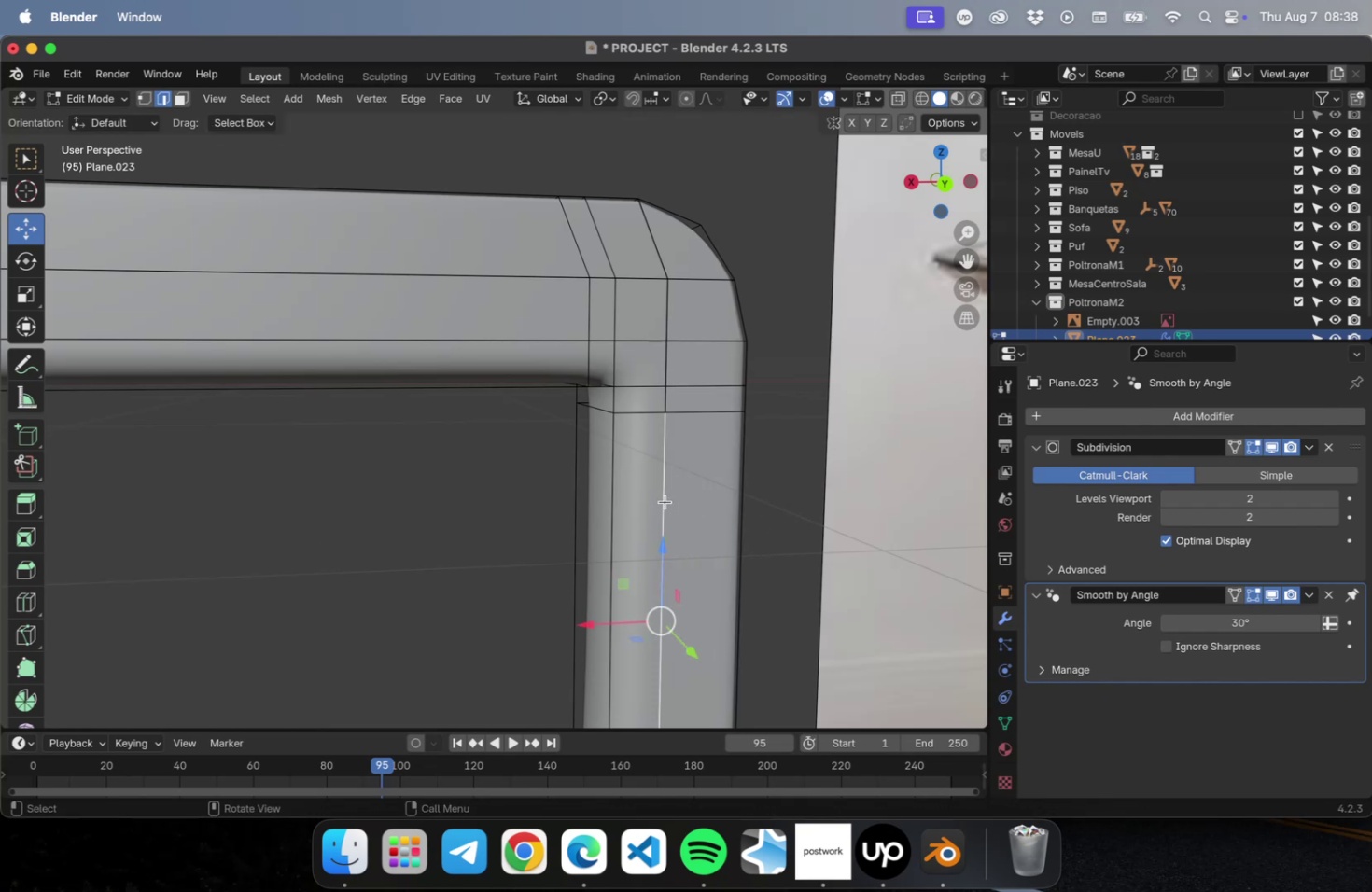 
hold_key(key=CommandLeft, duration=0.66)
left_click([665, 499])
 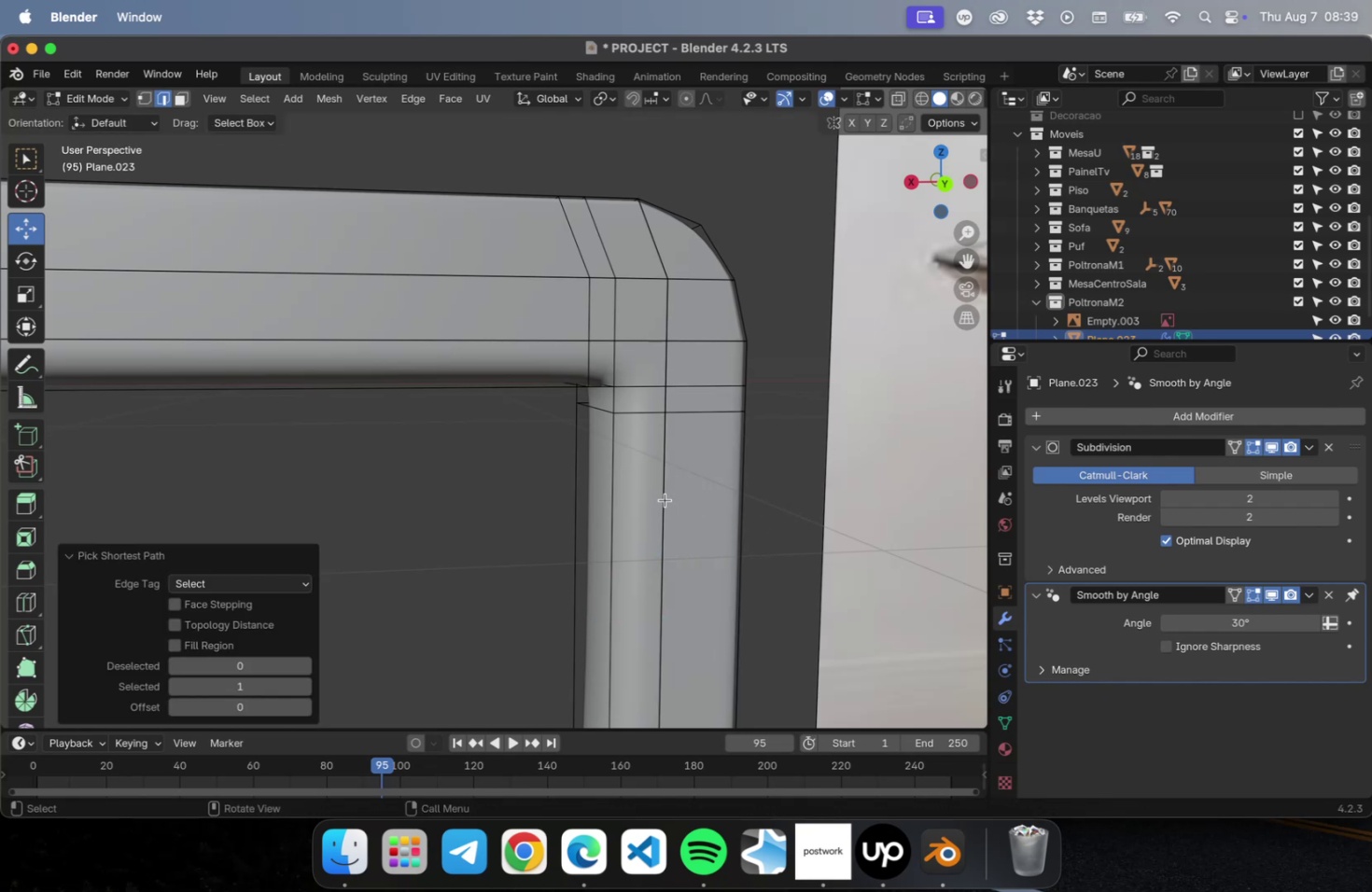 
key(Meta+CommandLeft)
 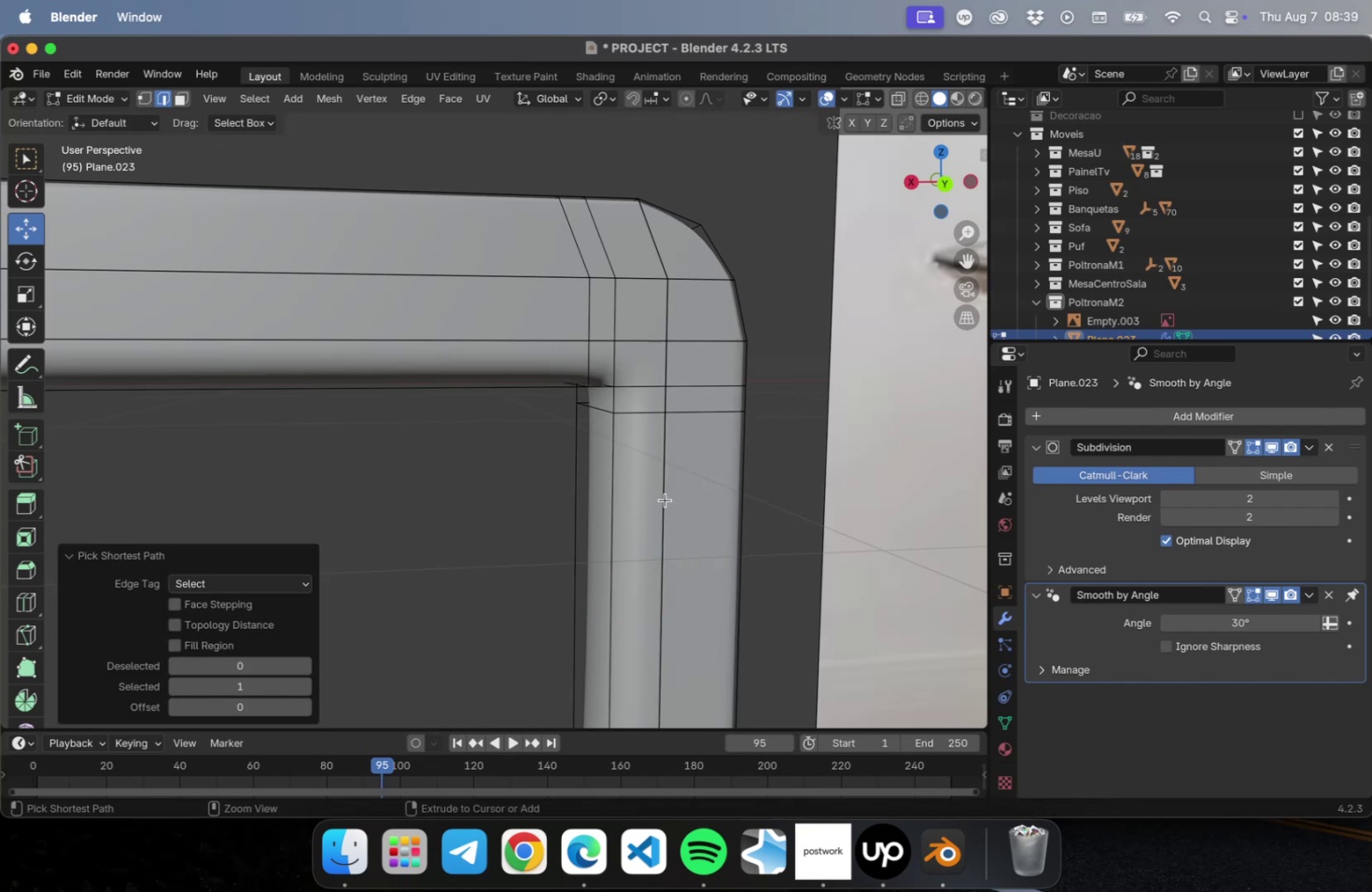 
left_click([665, 499])
 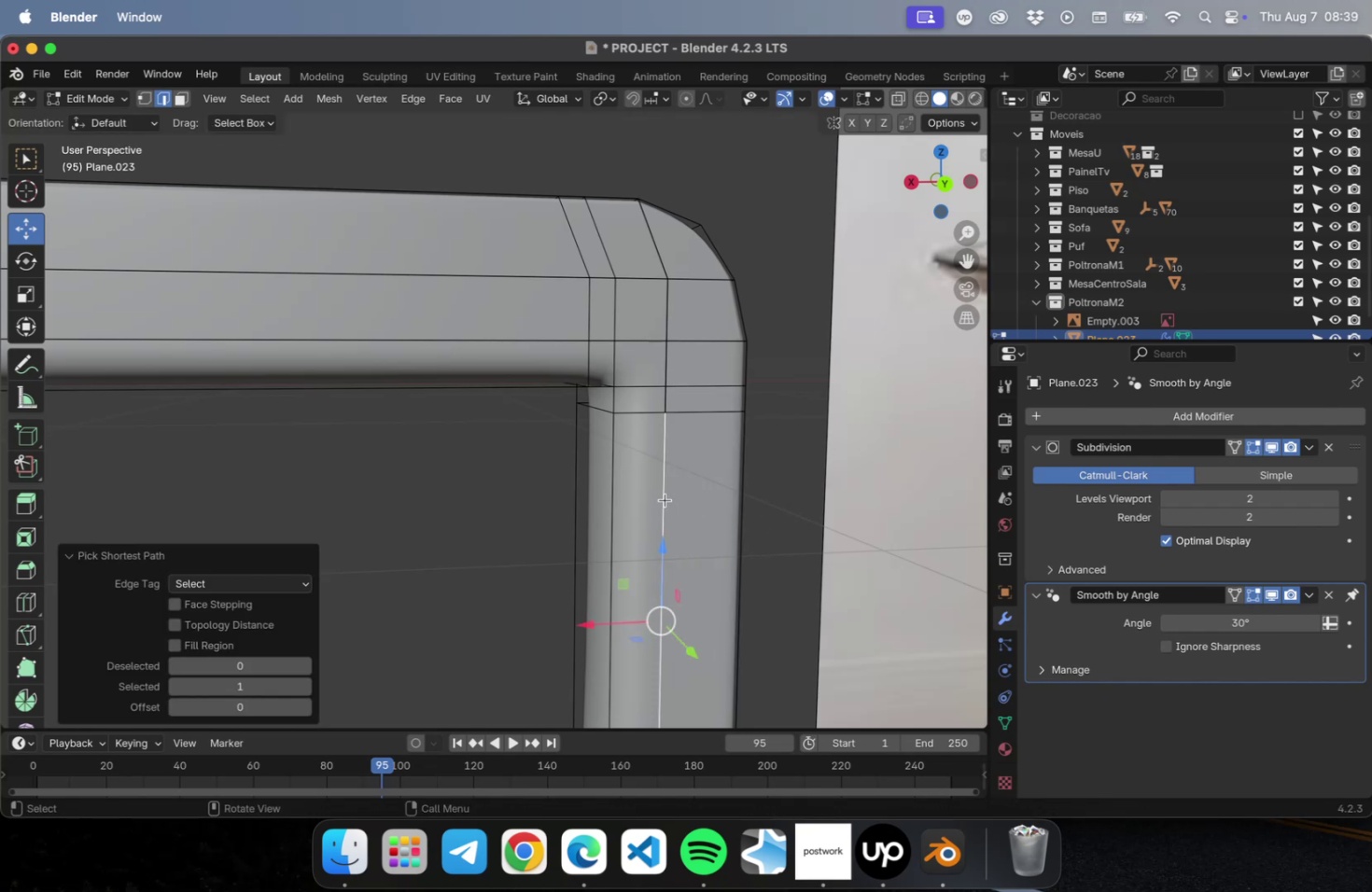 
right_click([664, 499])
 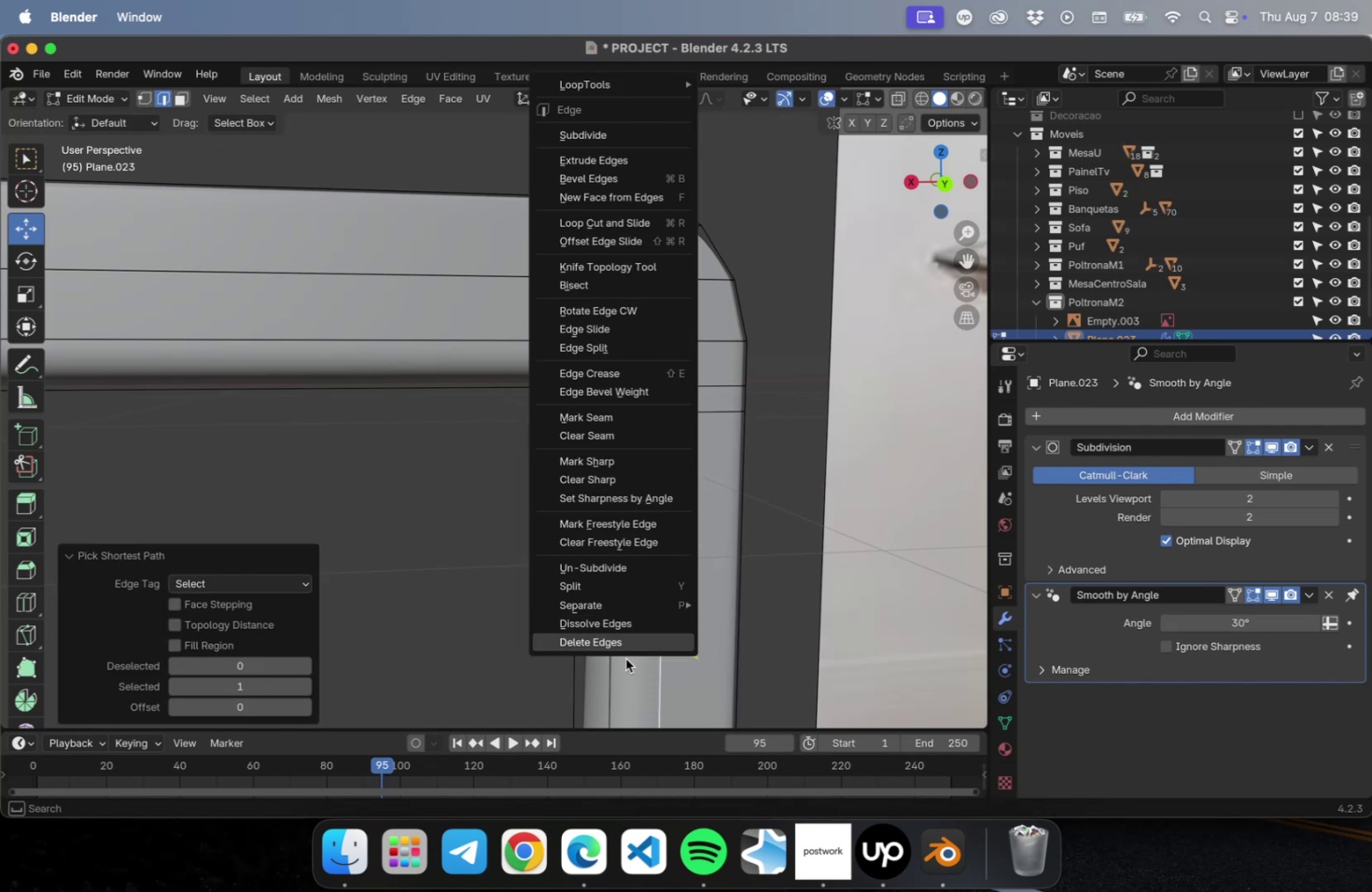 
left_click([624, 615])
 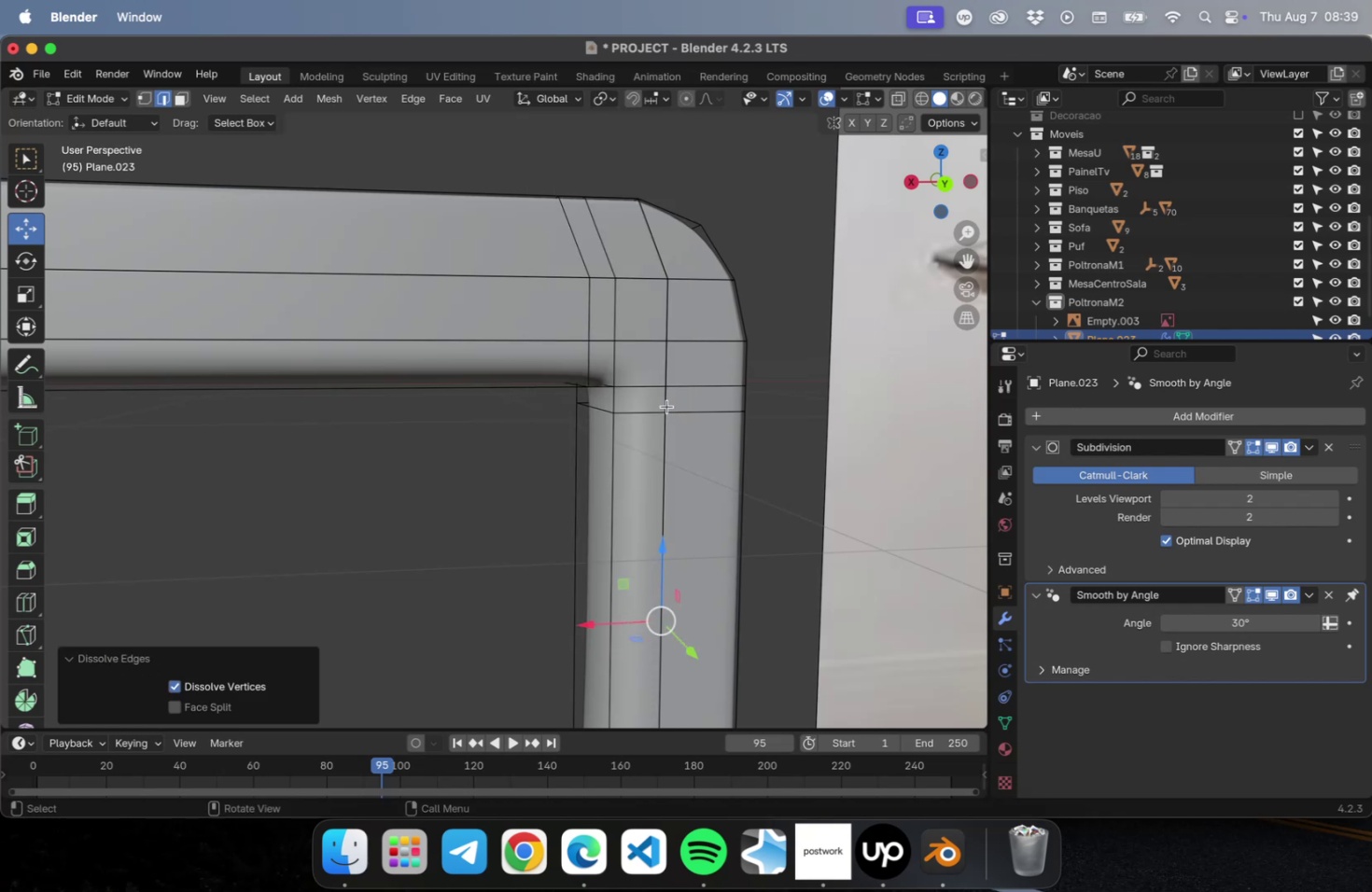 
left_click([665, 403])
 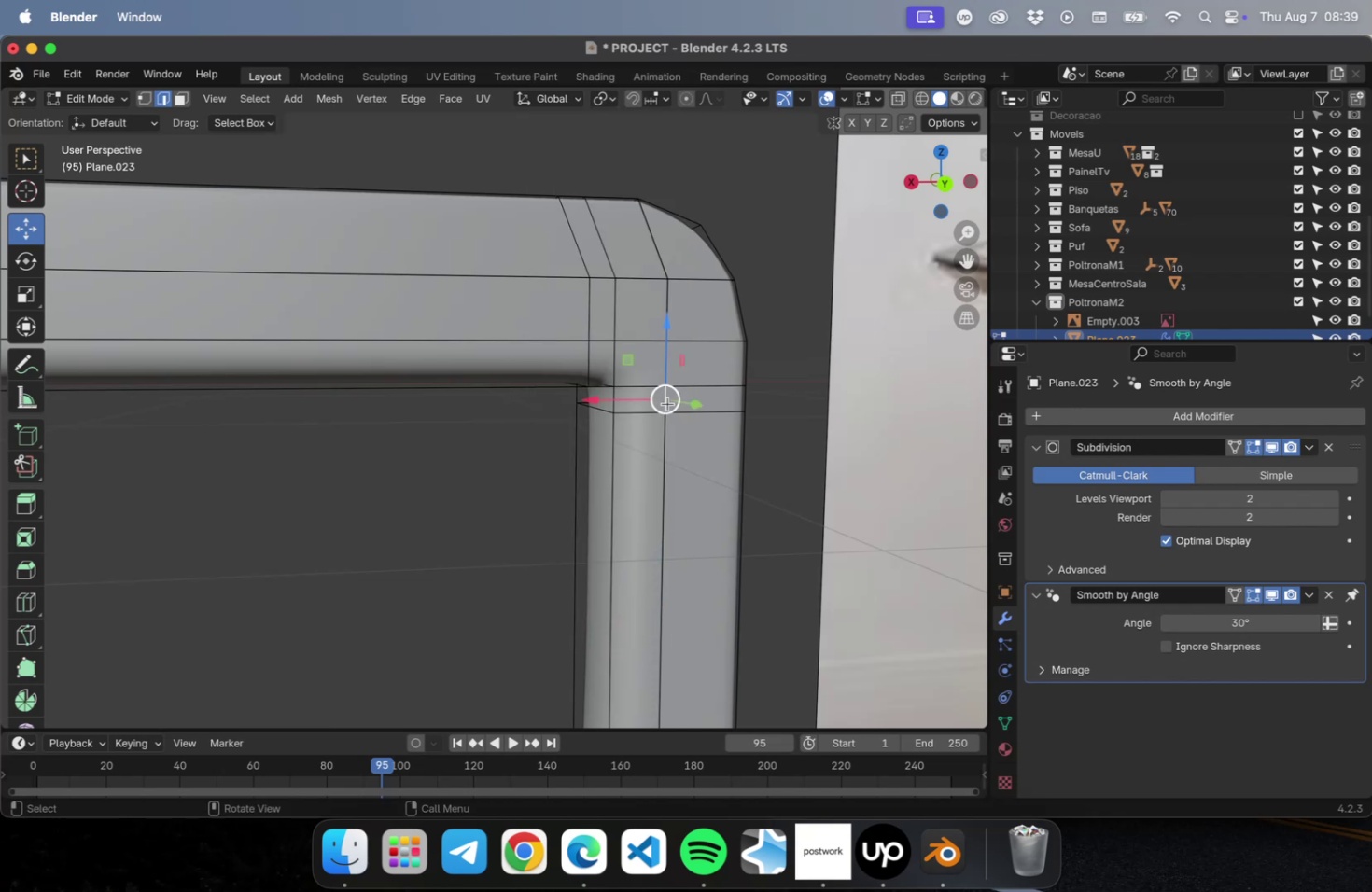 
key(G)
 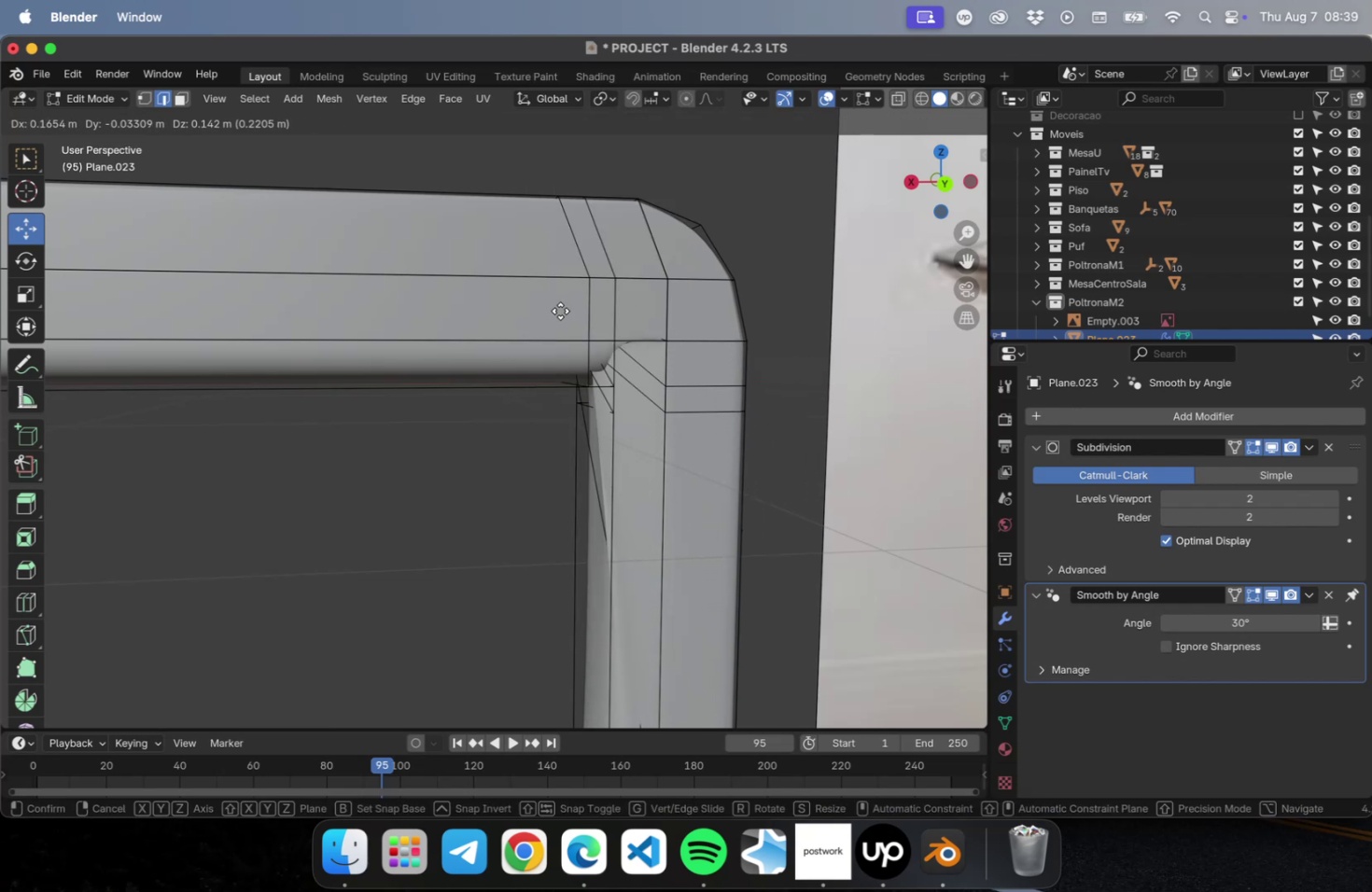 
key(Escape)
 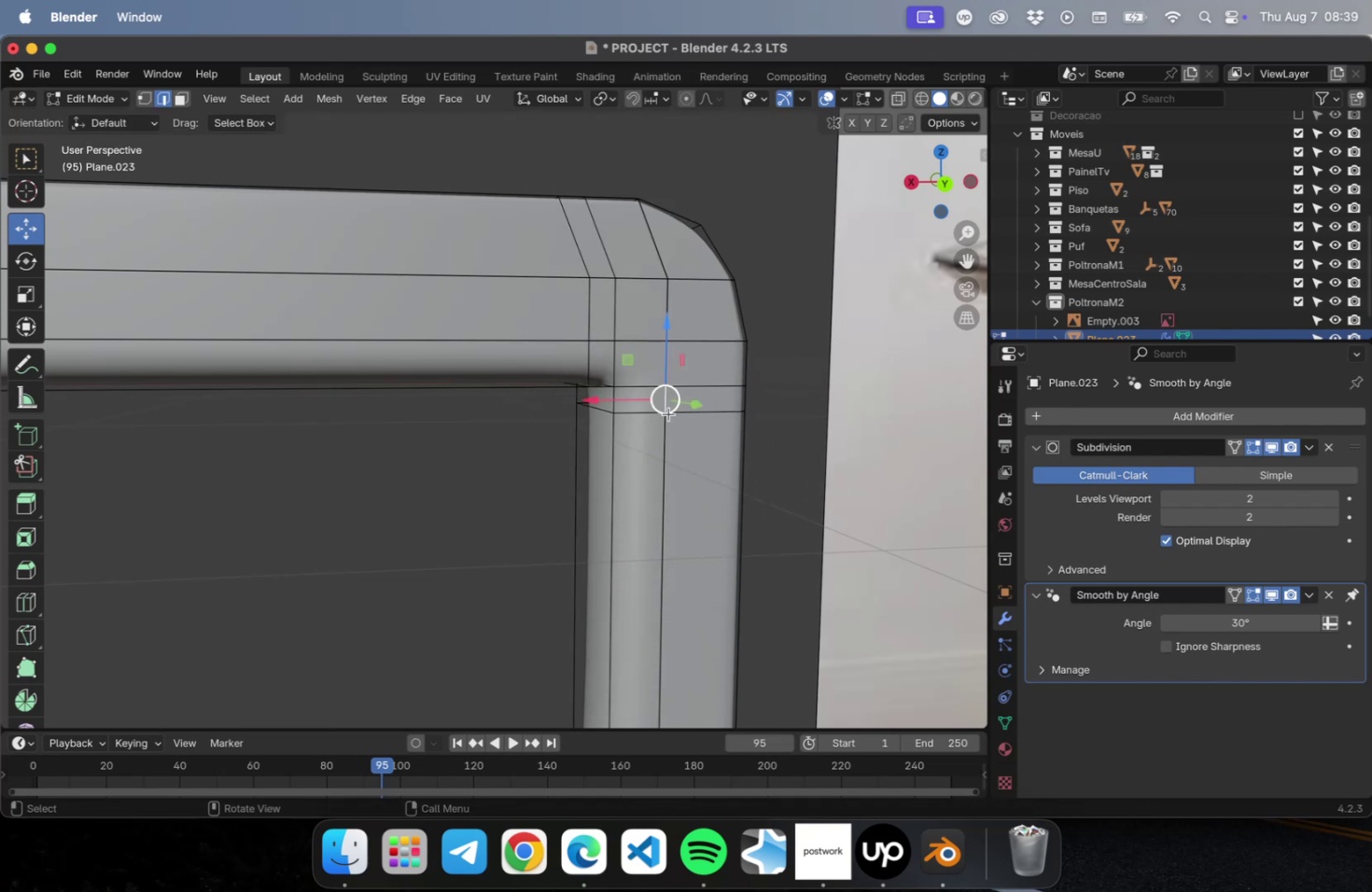 
scroll: coordinate [679, 412], scroll_direction: up, amount: 5.0
 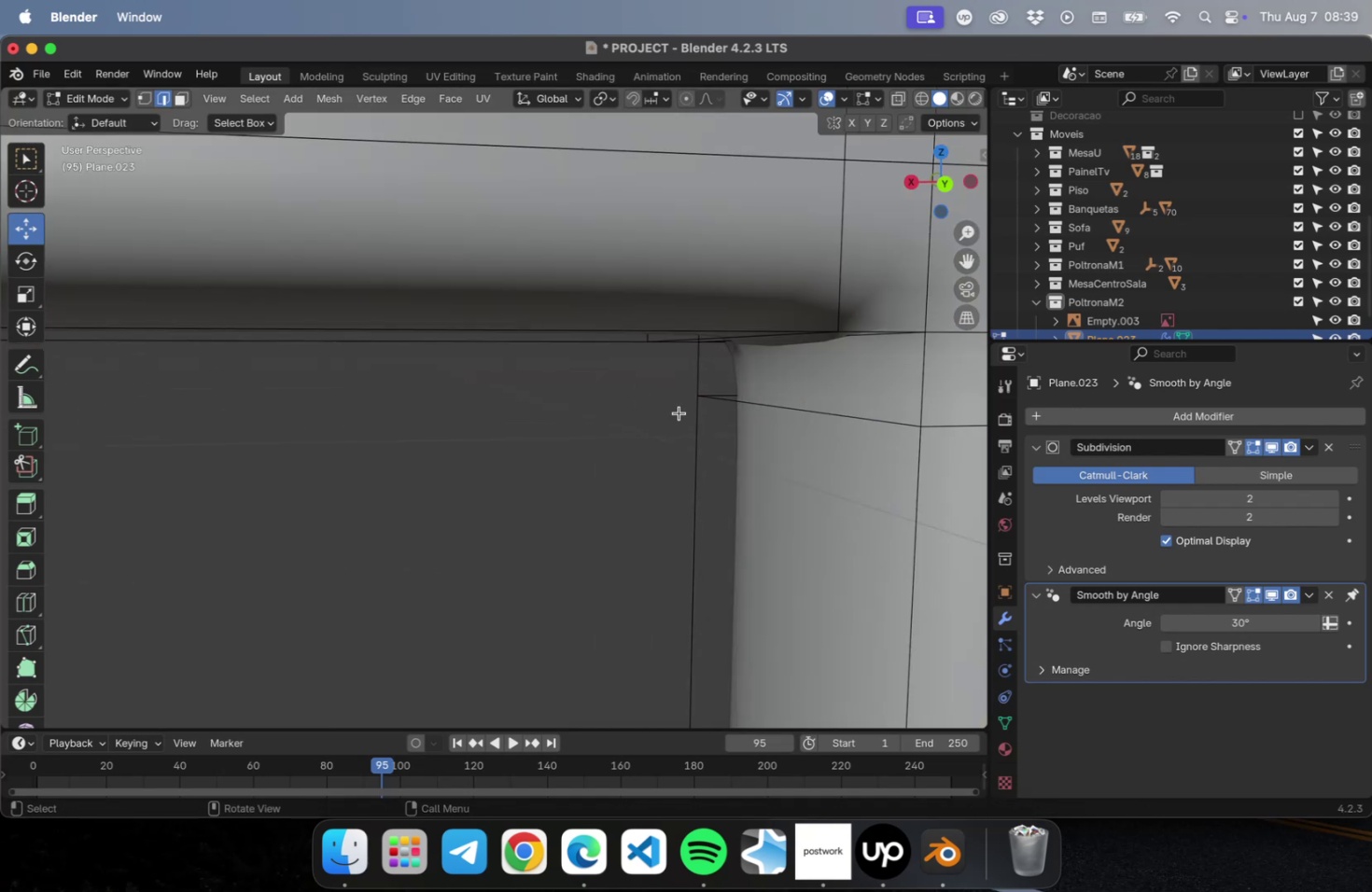 
hold_key(key=ShiftLeft, duration=0.85)
 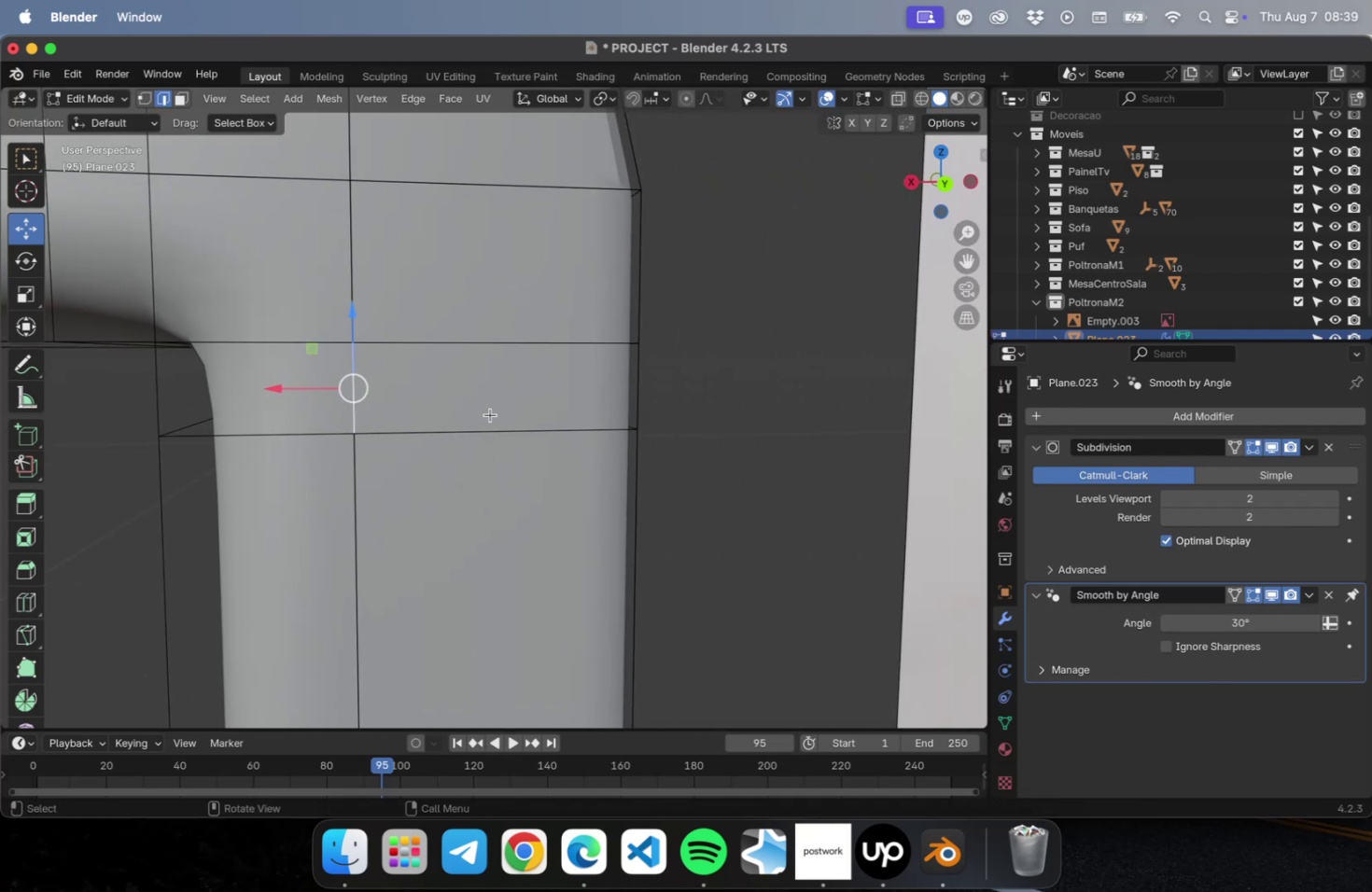 
hold_key(key=CommandLeft, duration=1.31)
left_click([353, 422])
 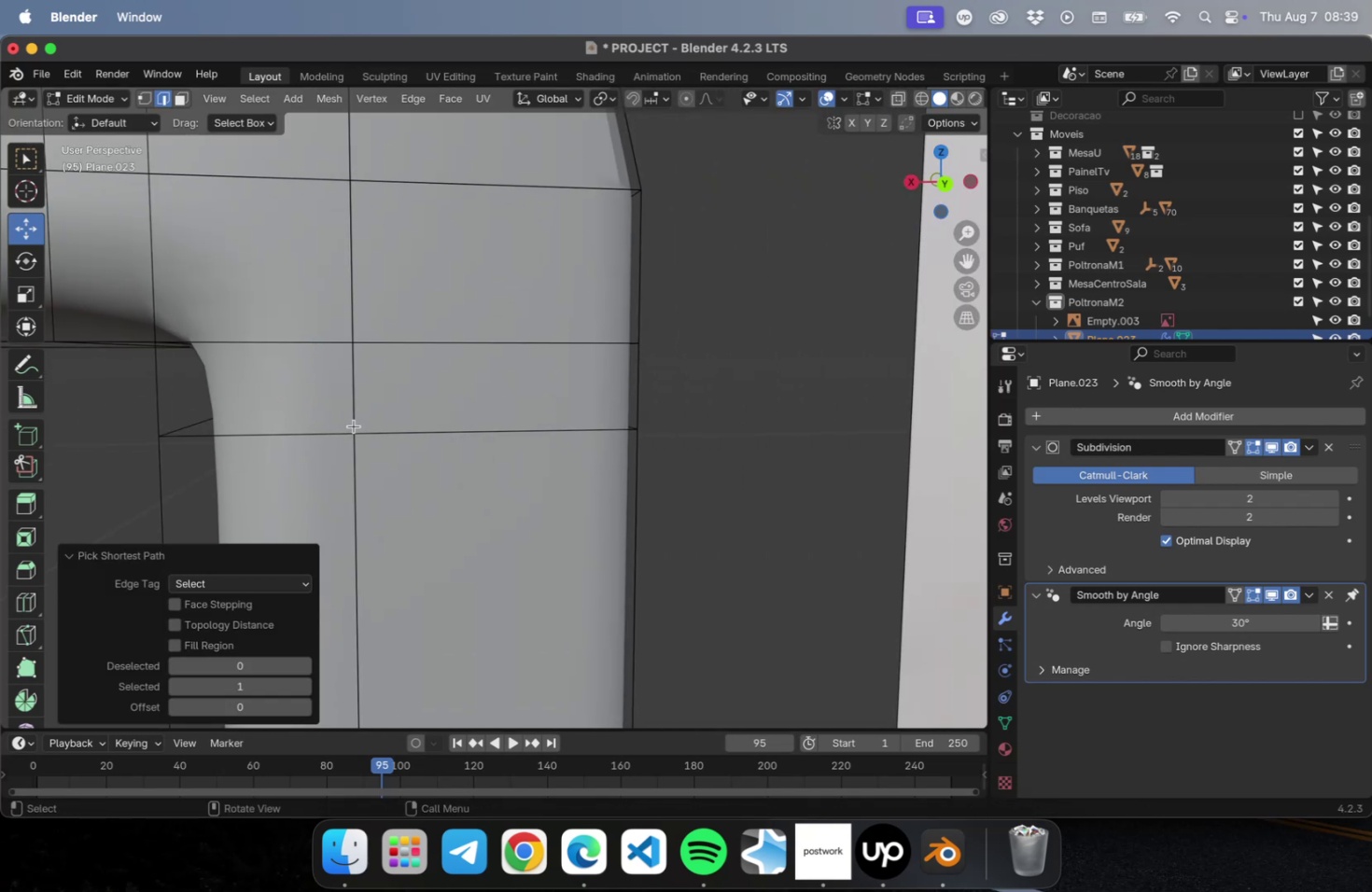 
hold_key(key=CommandLeft, duration=0.52)
left_click([354, 425])
 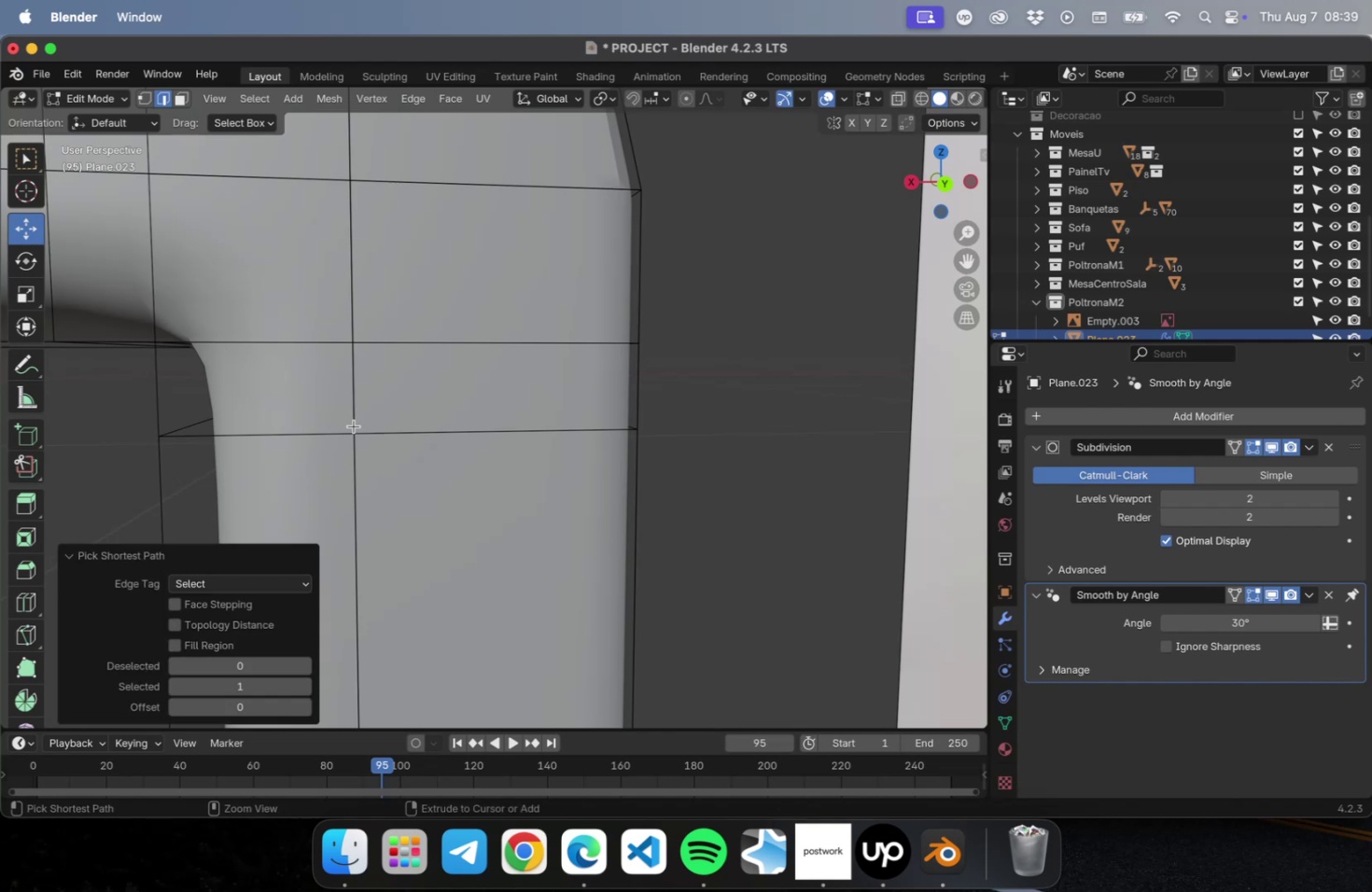 
key(Shift+ShiftLeft)
 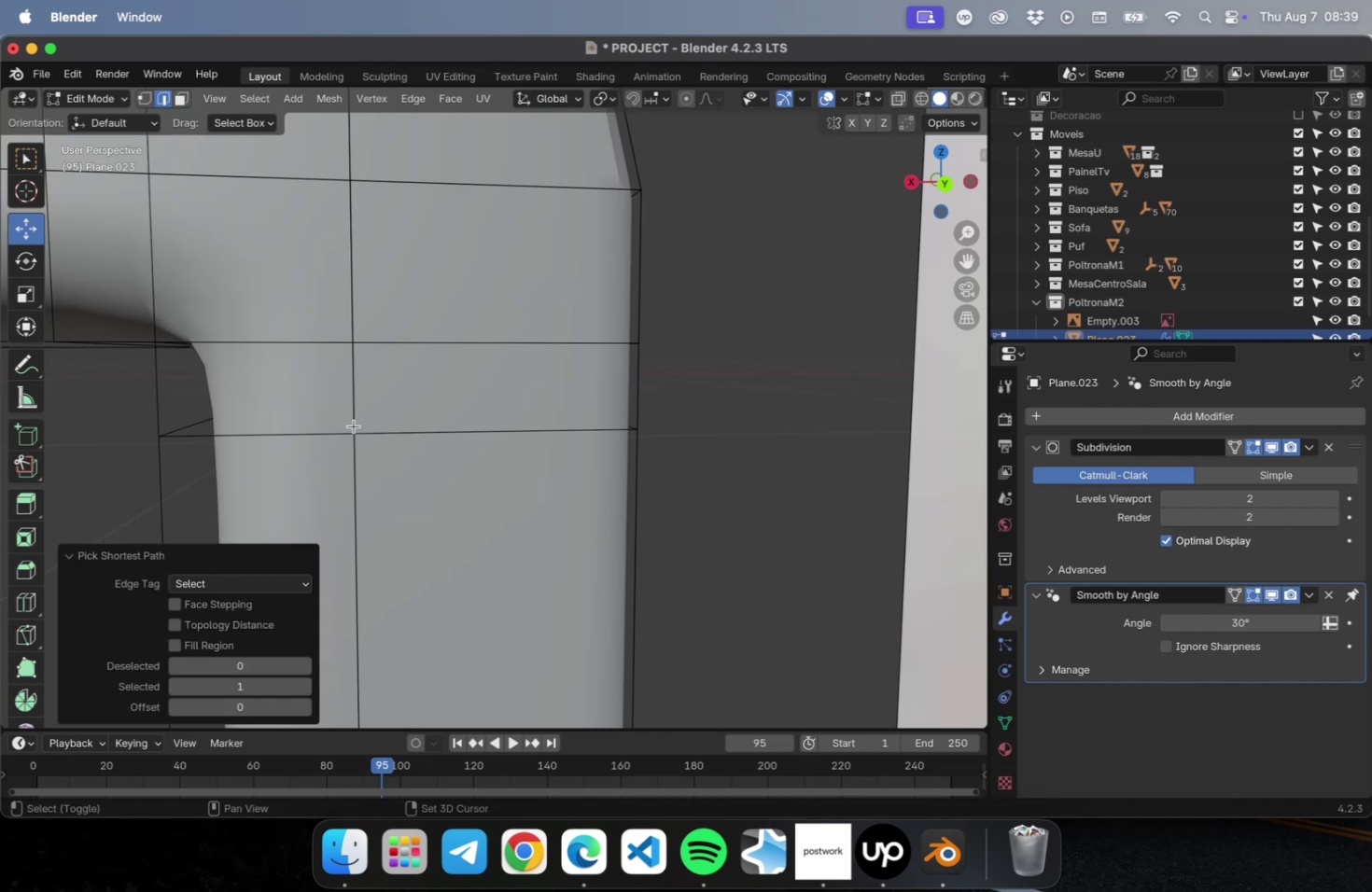 
double_click([354, 425])
 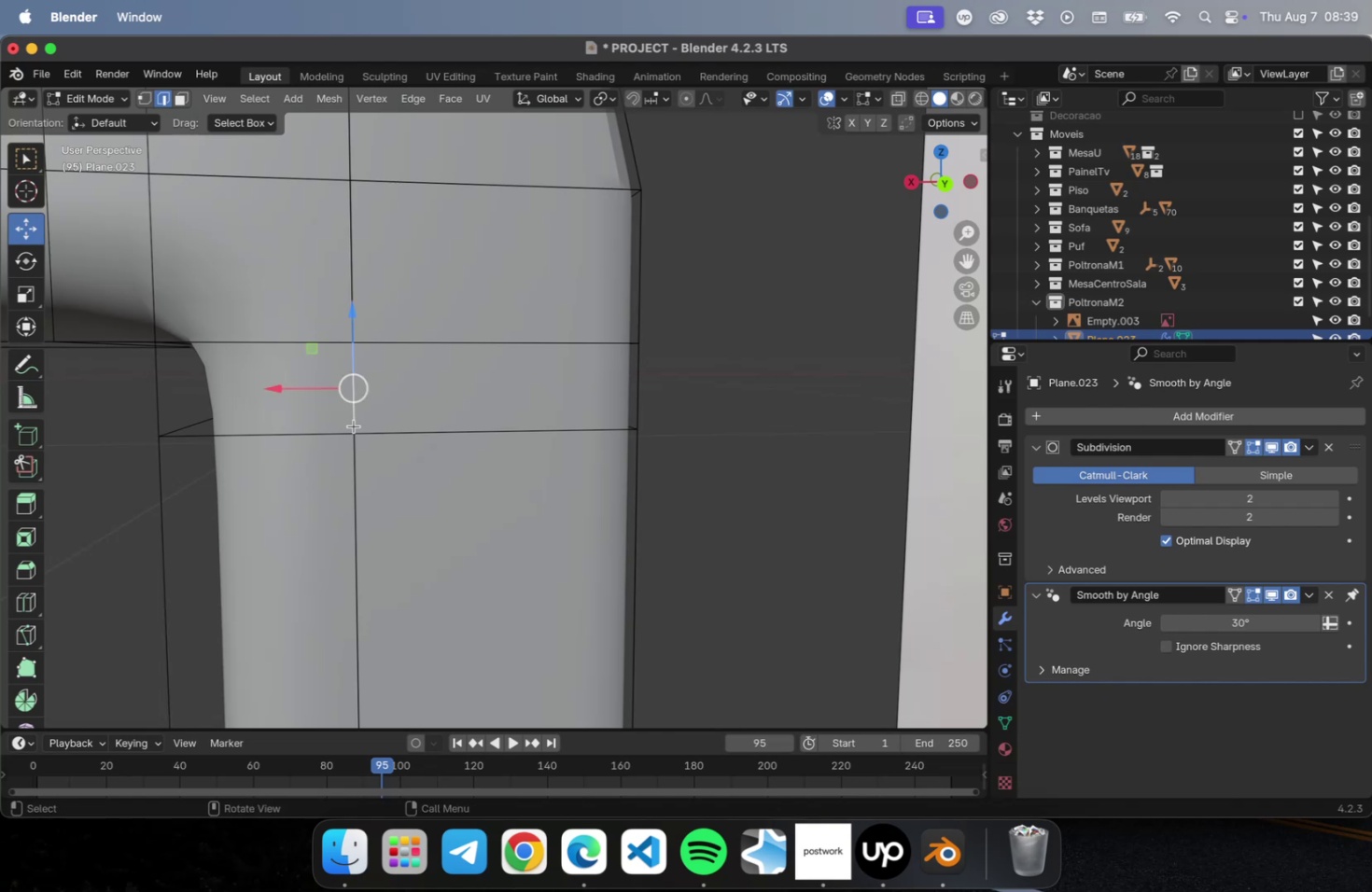 
triple_click([354, 425])
 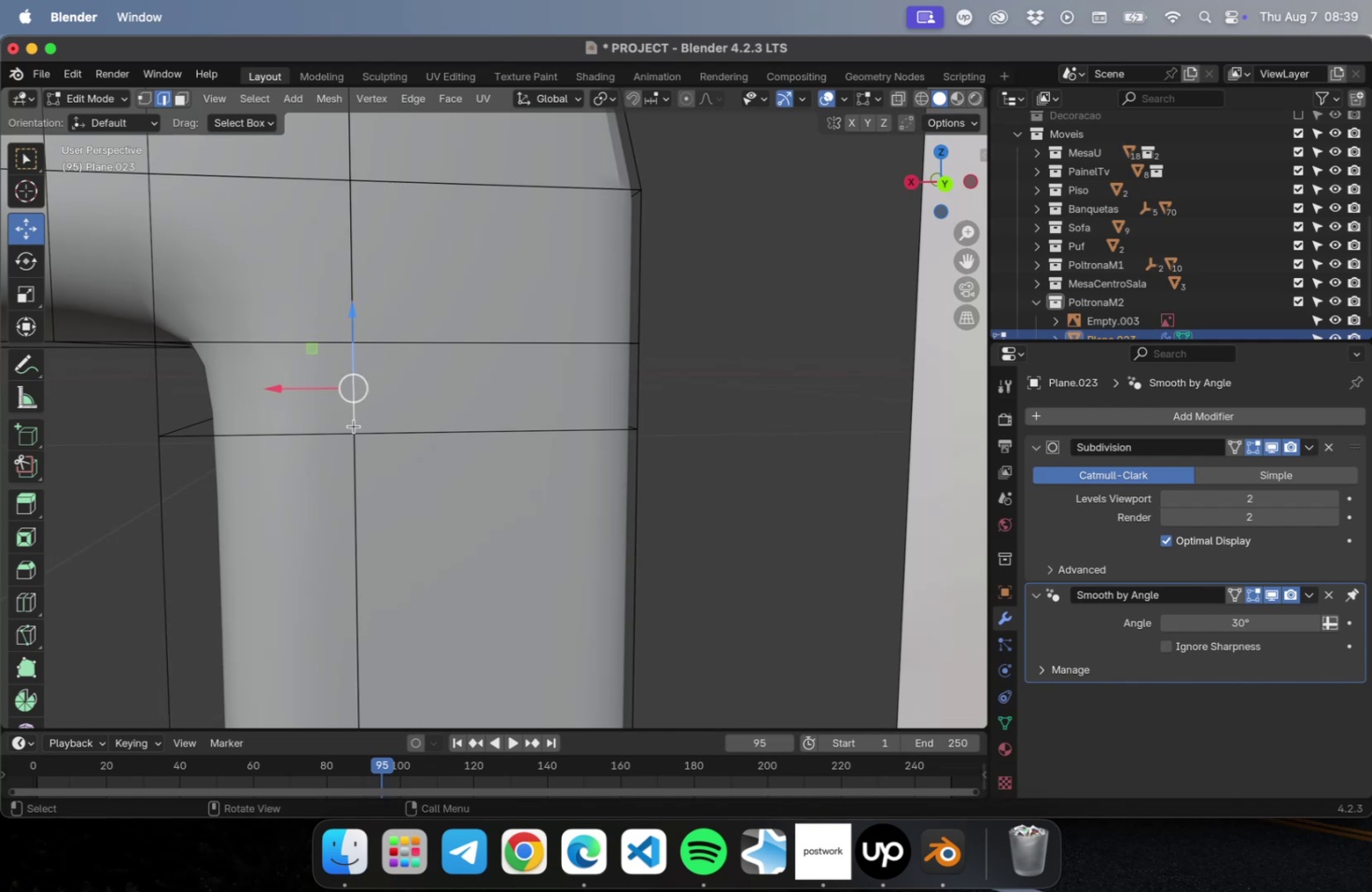 
triple_click([354, 425])
 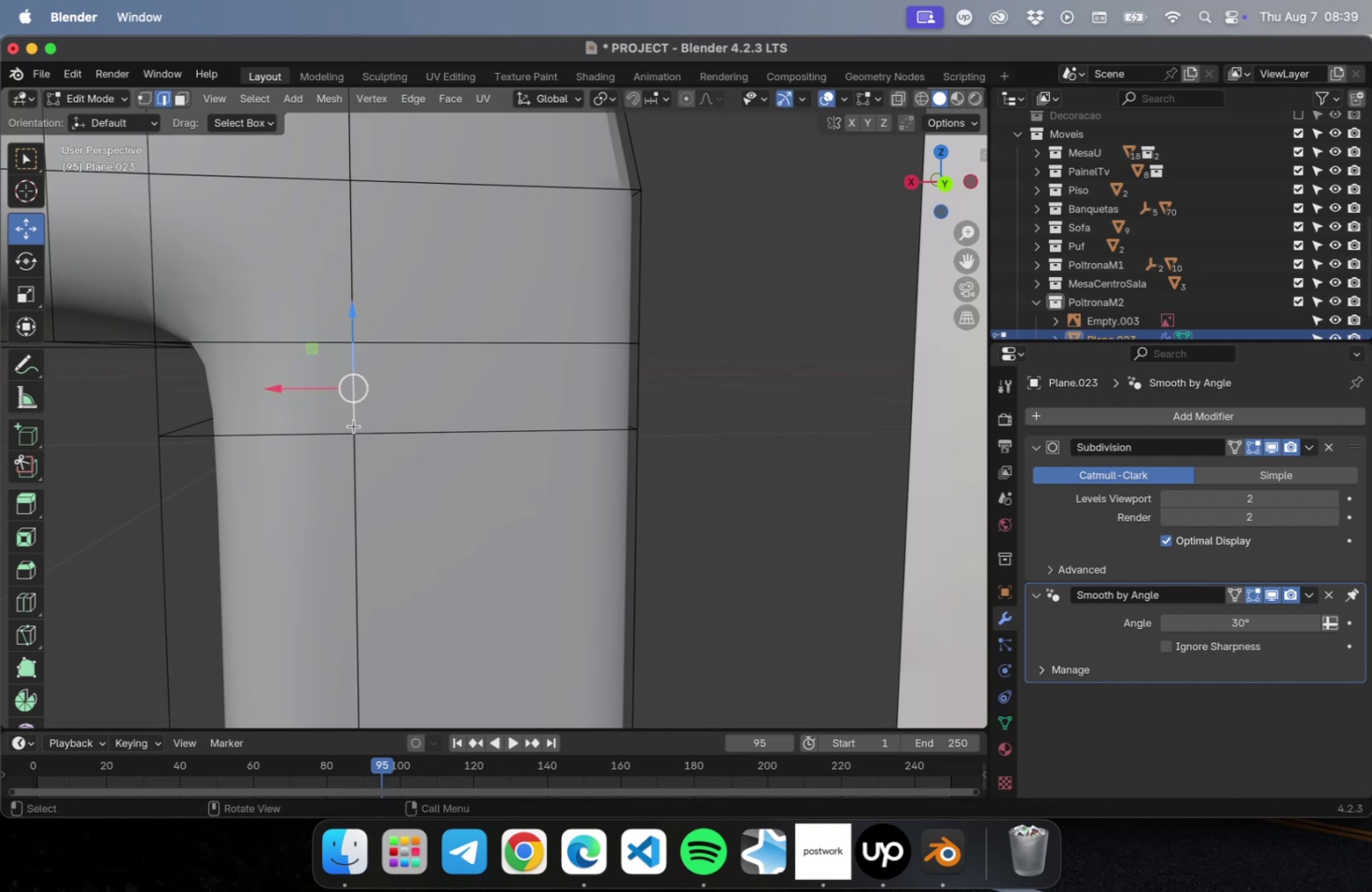 
hold_key(key=ShiftLeft, duration=0.64)
triple_click([354, 425])
 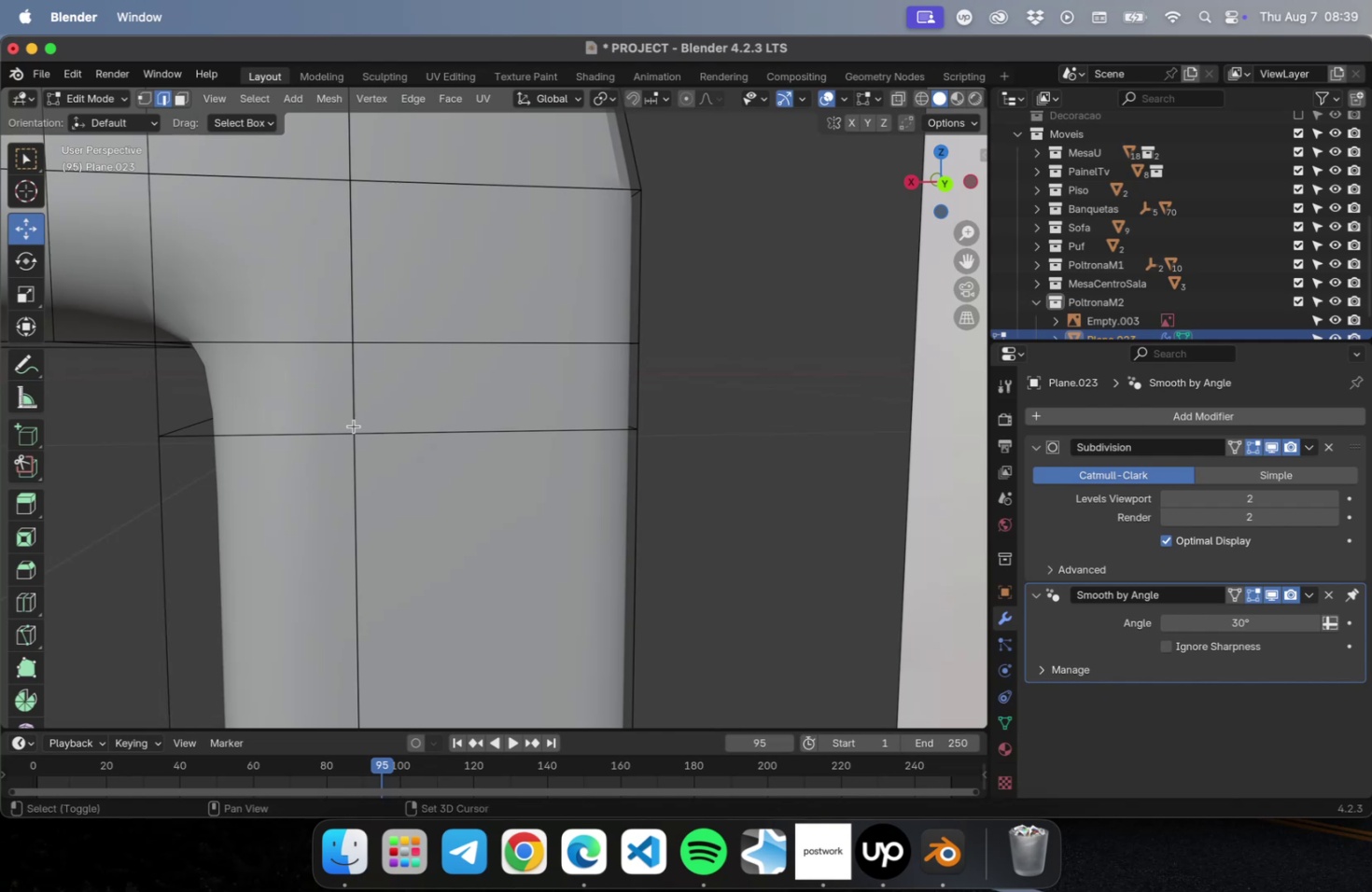 
triple_click([354, 425])
 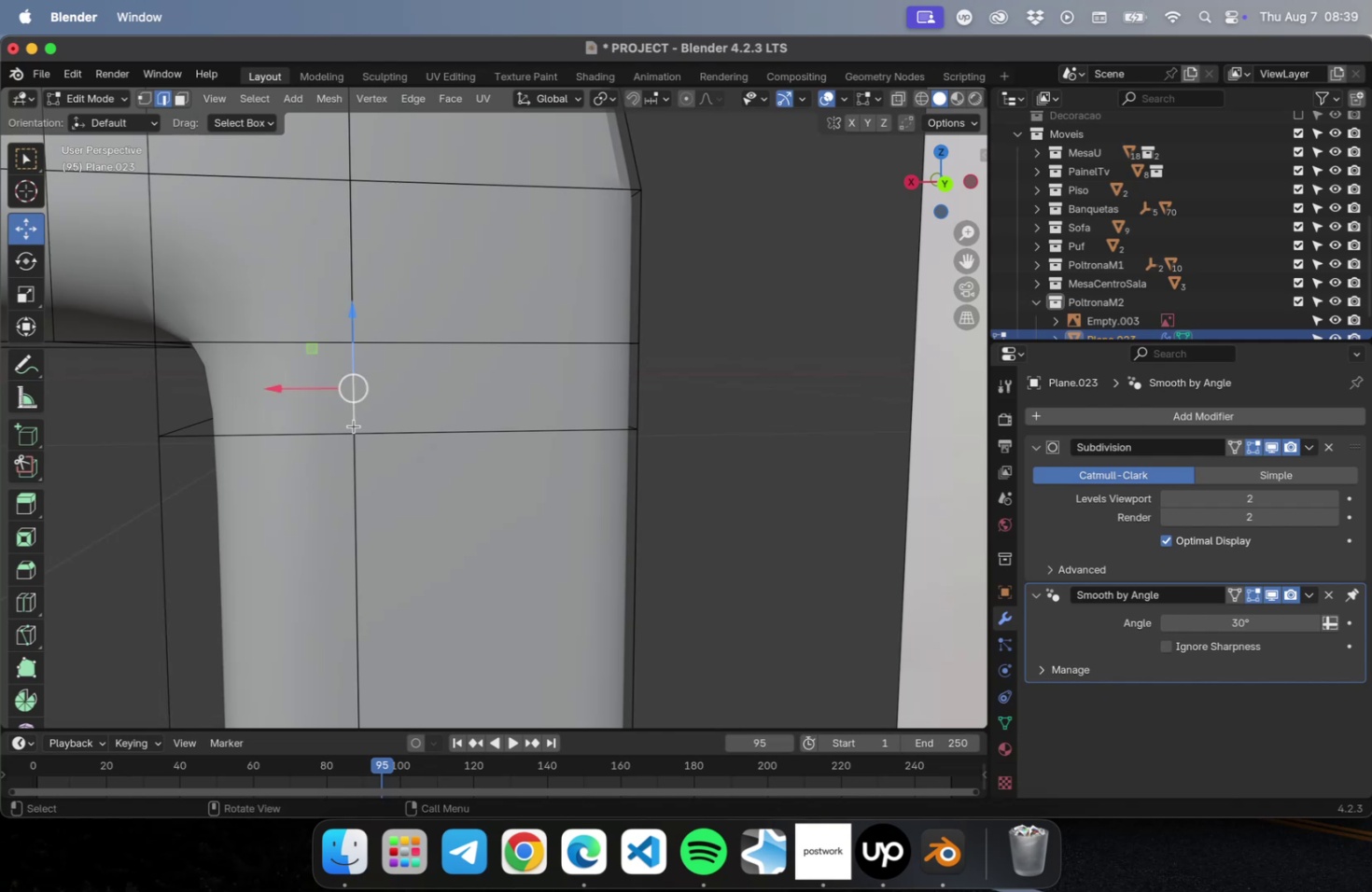 
hold_key(key=ShiftLeft, duration=0.46)
left_click([354, 448])
 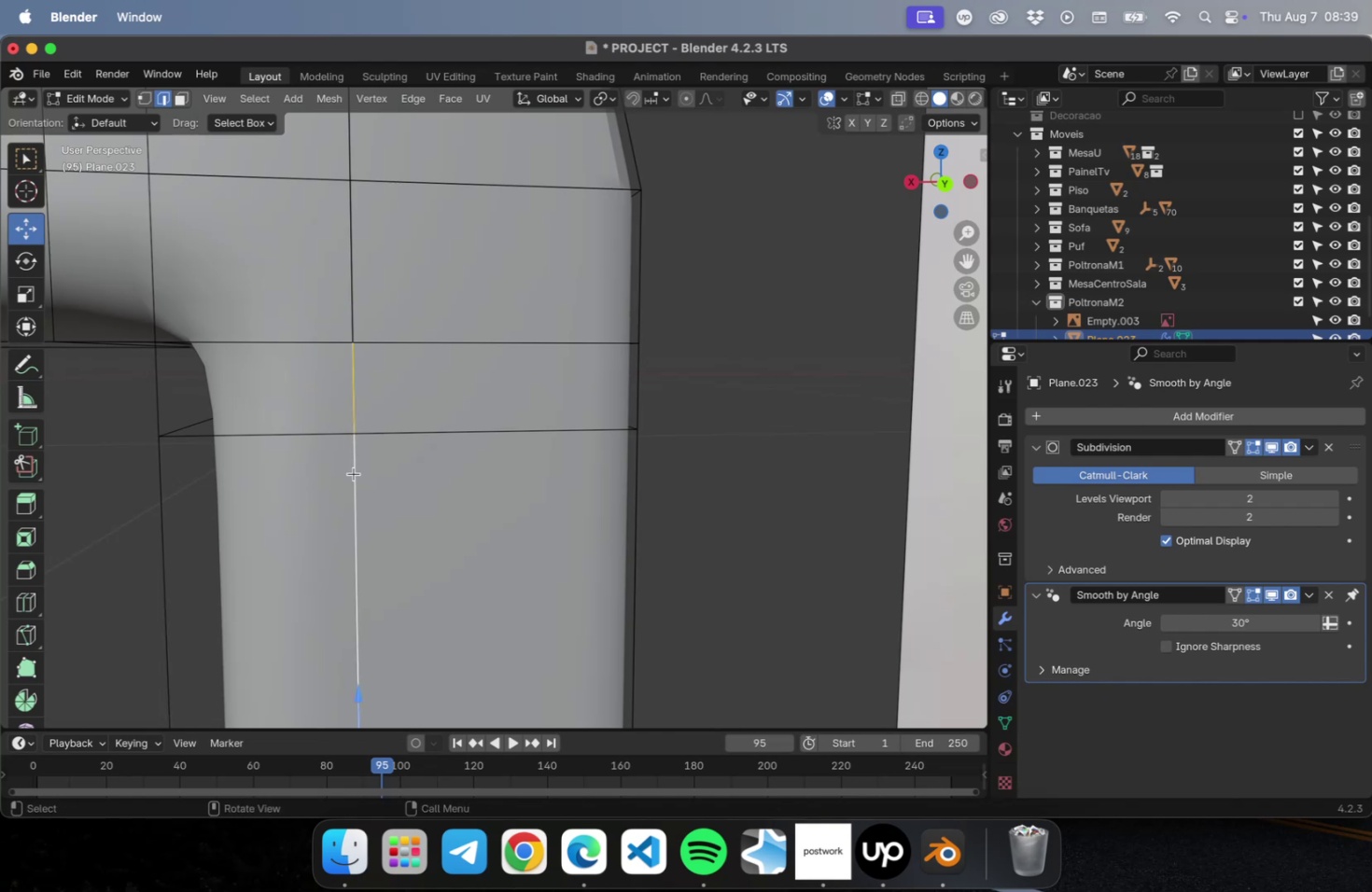 
scroll: coordinate [359, 471], scroll_direction: down, amount: 2.0
 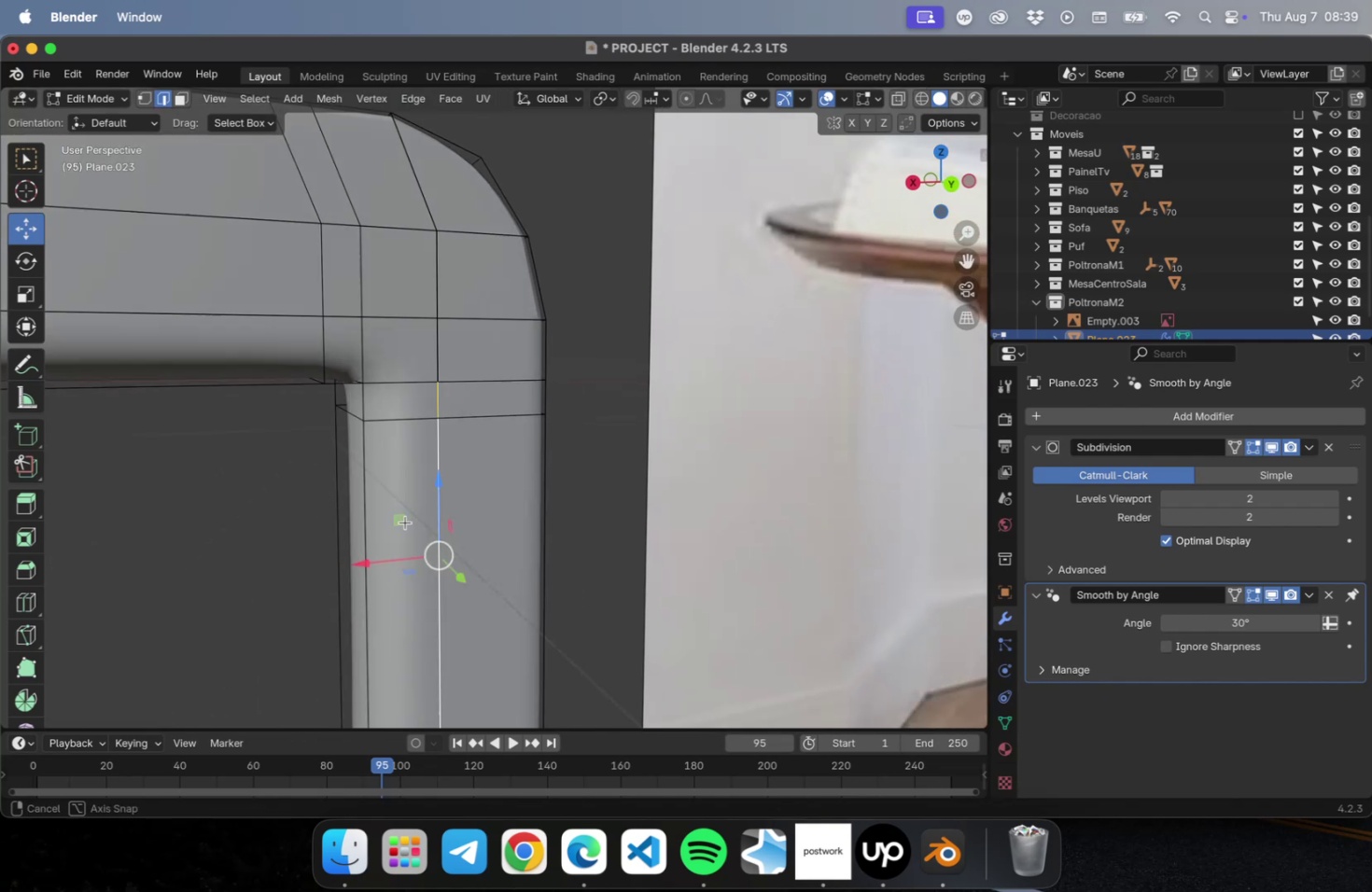 
key(G)
 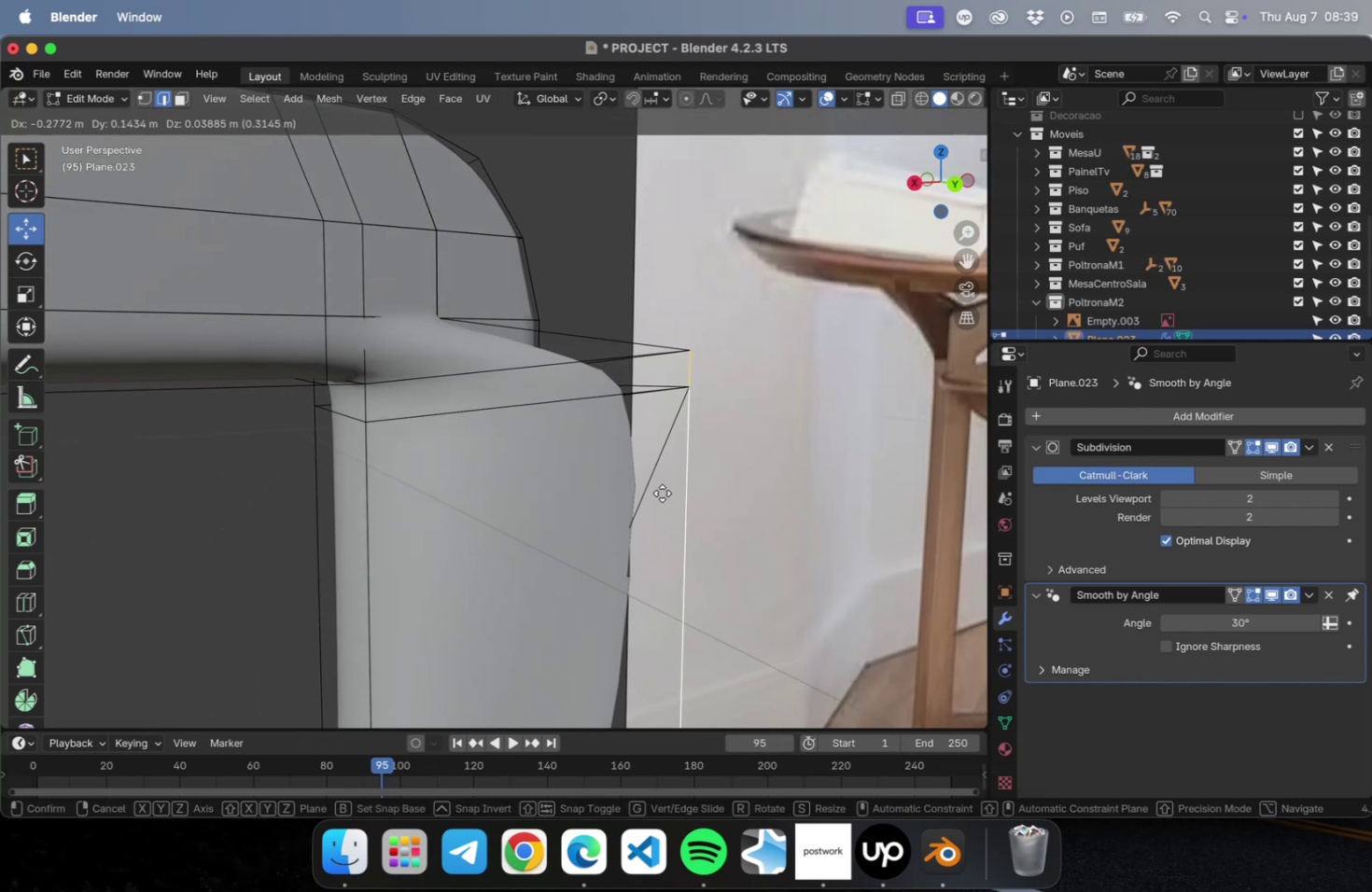 
key(Escape)
 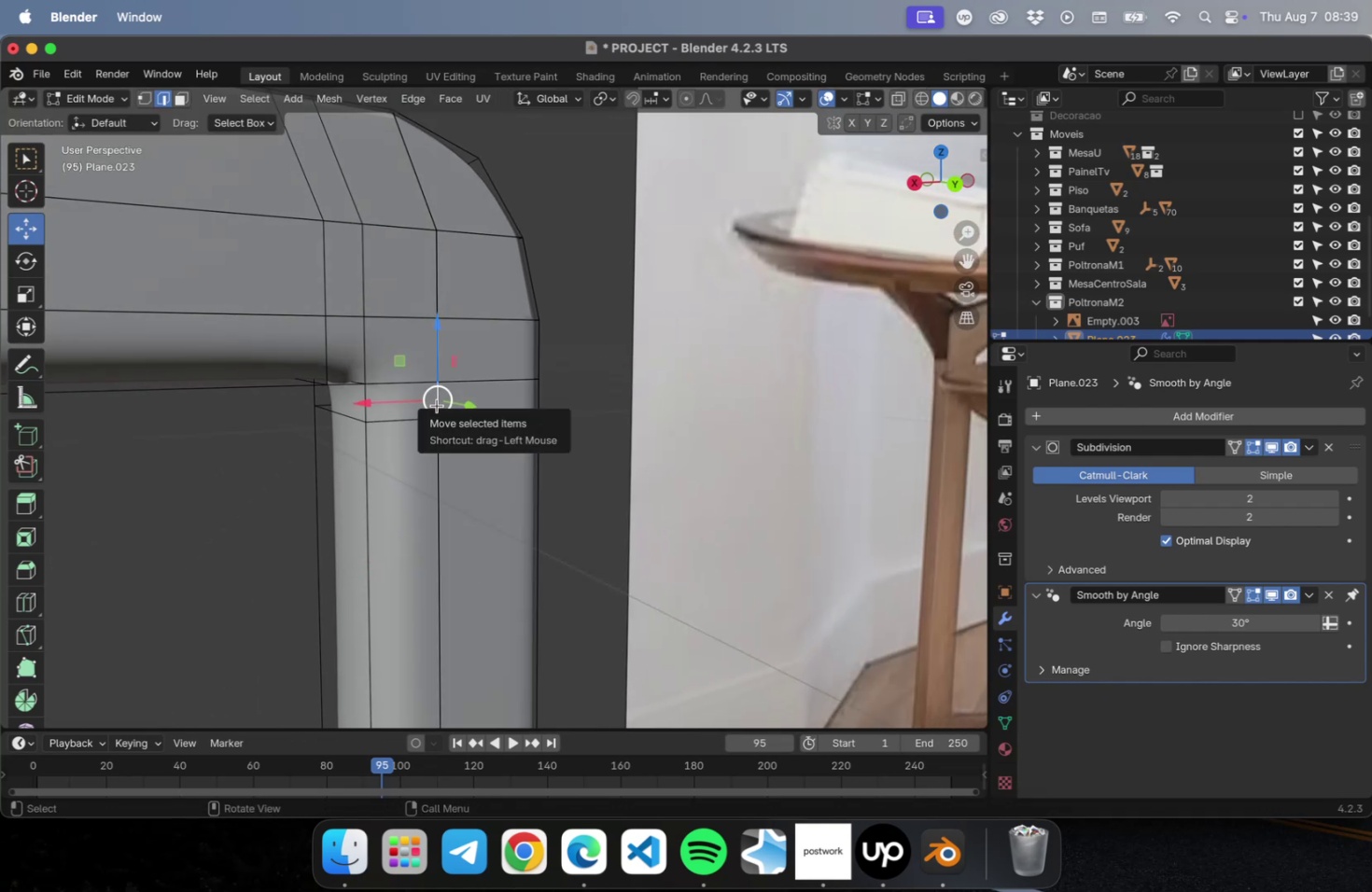 
right_click([437, 405])
 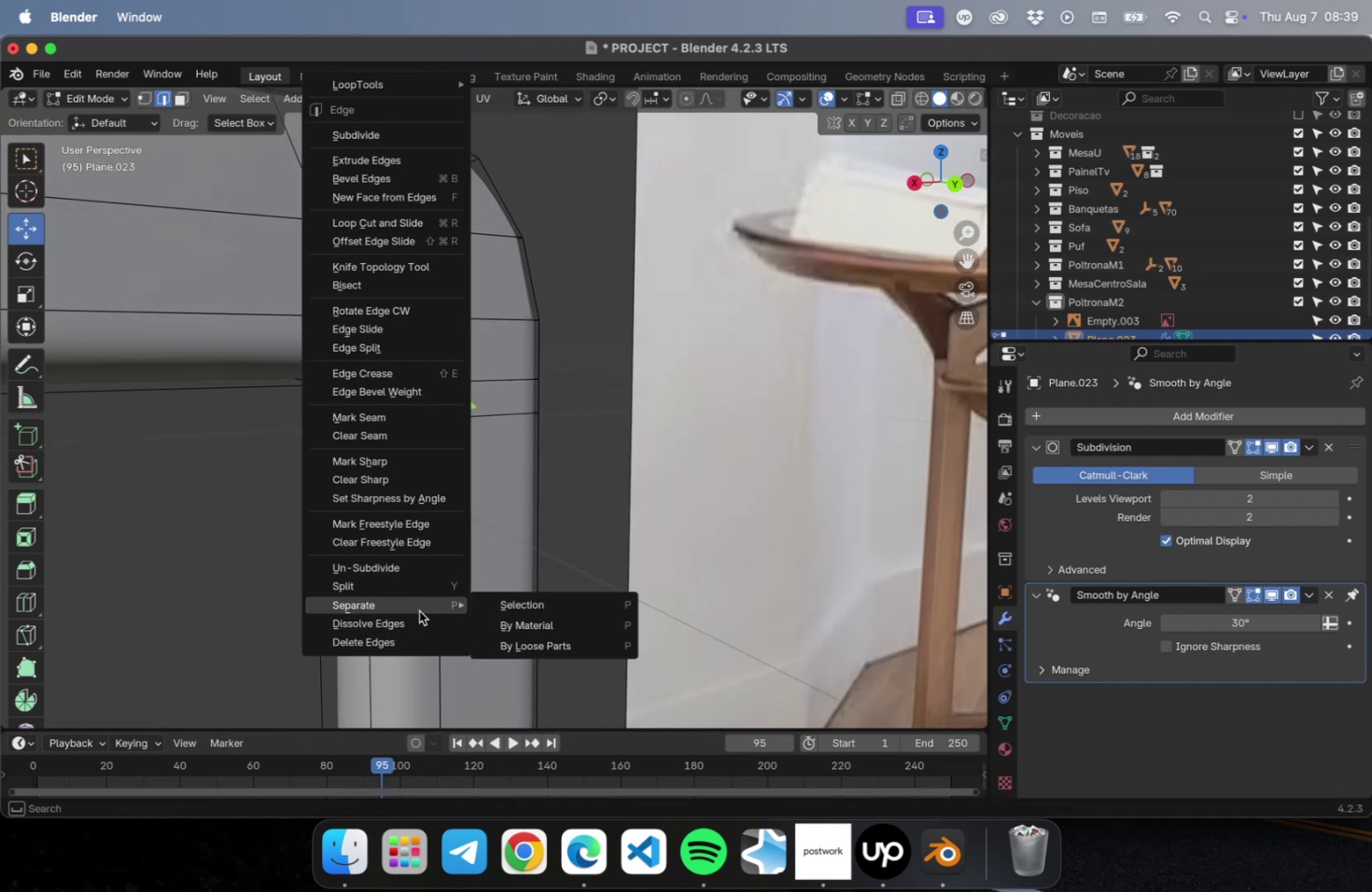 
left_click([414, 618])
 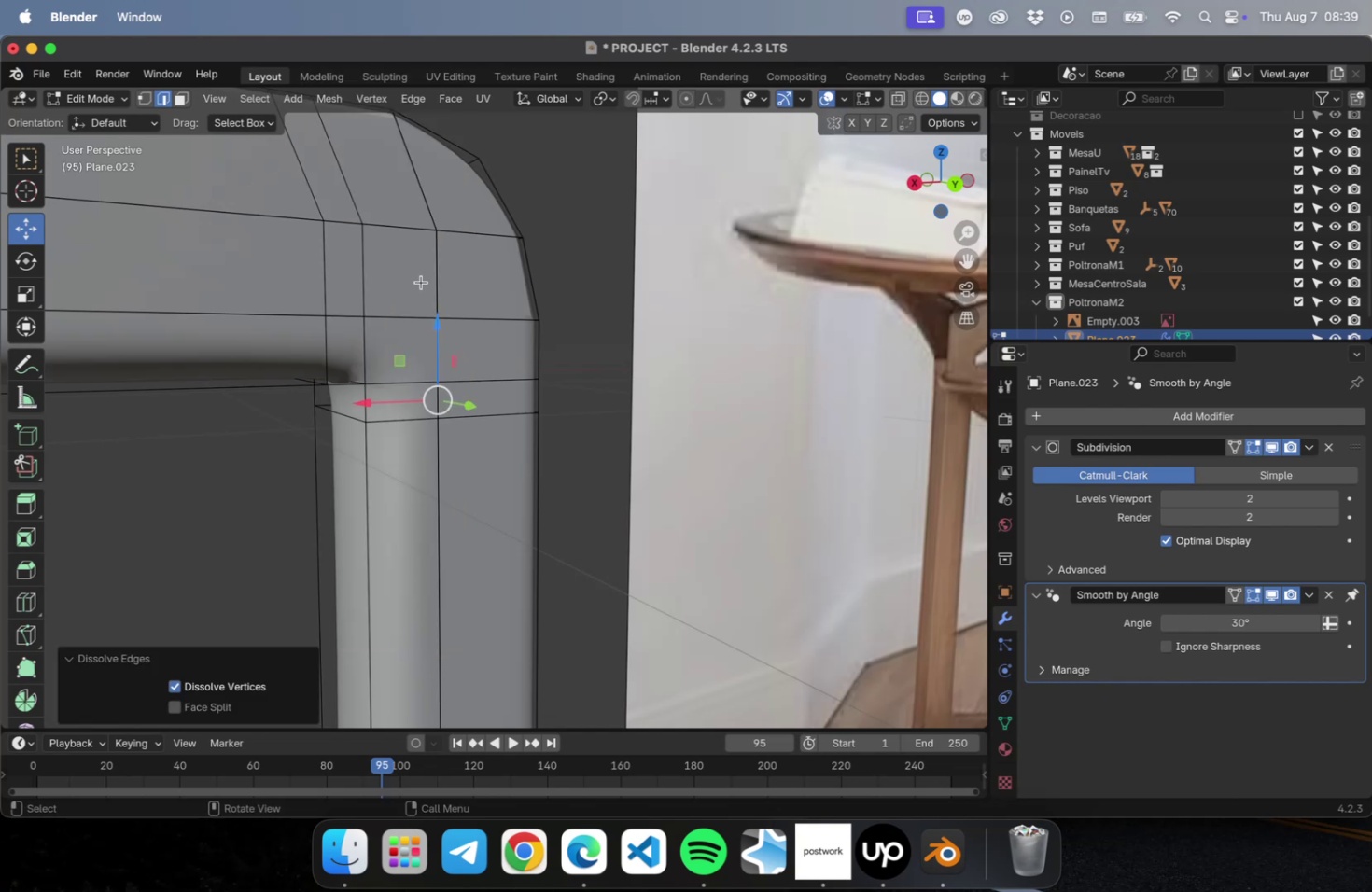 
left_click([434, 272])
 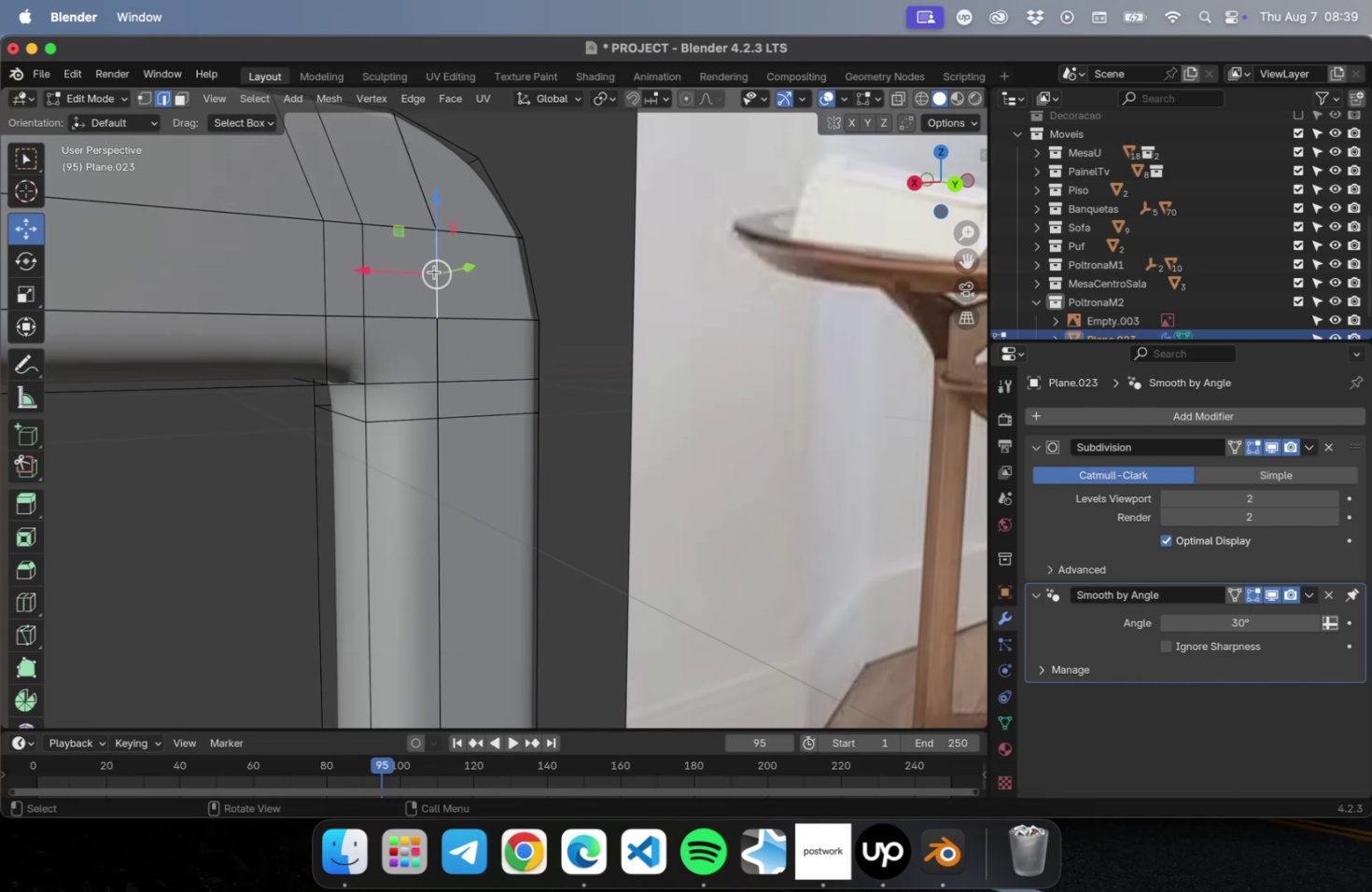 
key(G)
 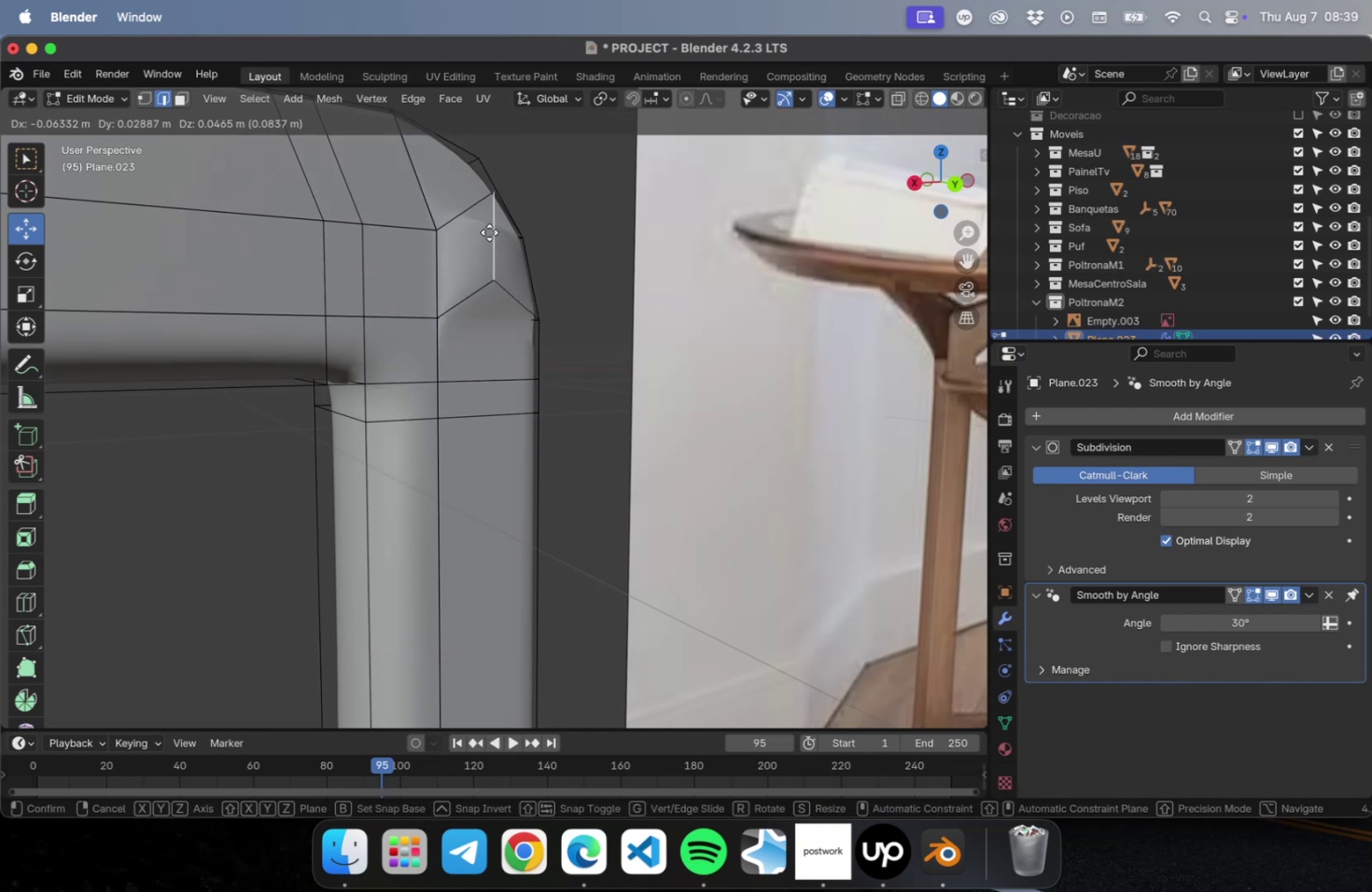 
key(Escape)
 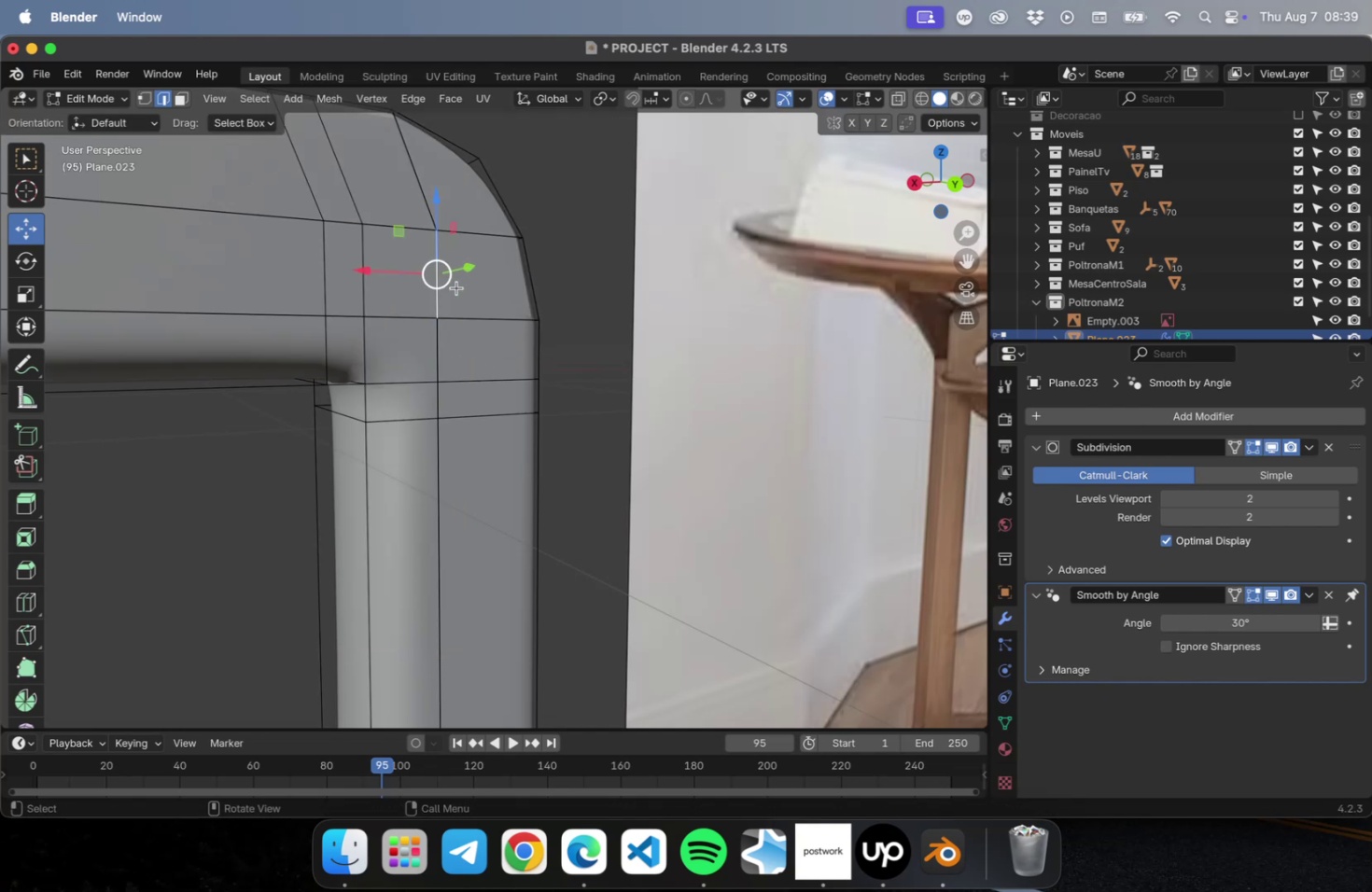 
hold_key(key=ShiftLeft, duration=2.6)
left_click([438, 332])
 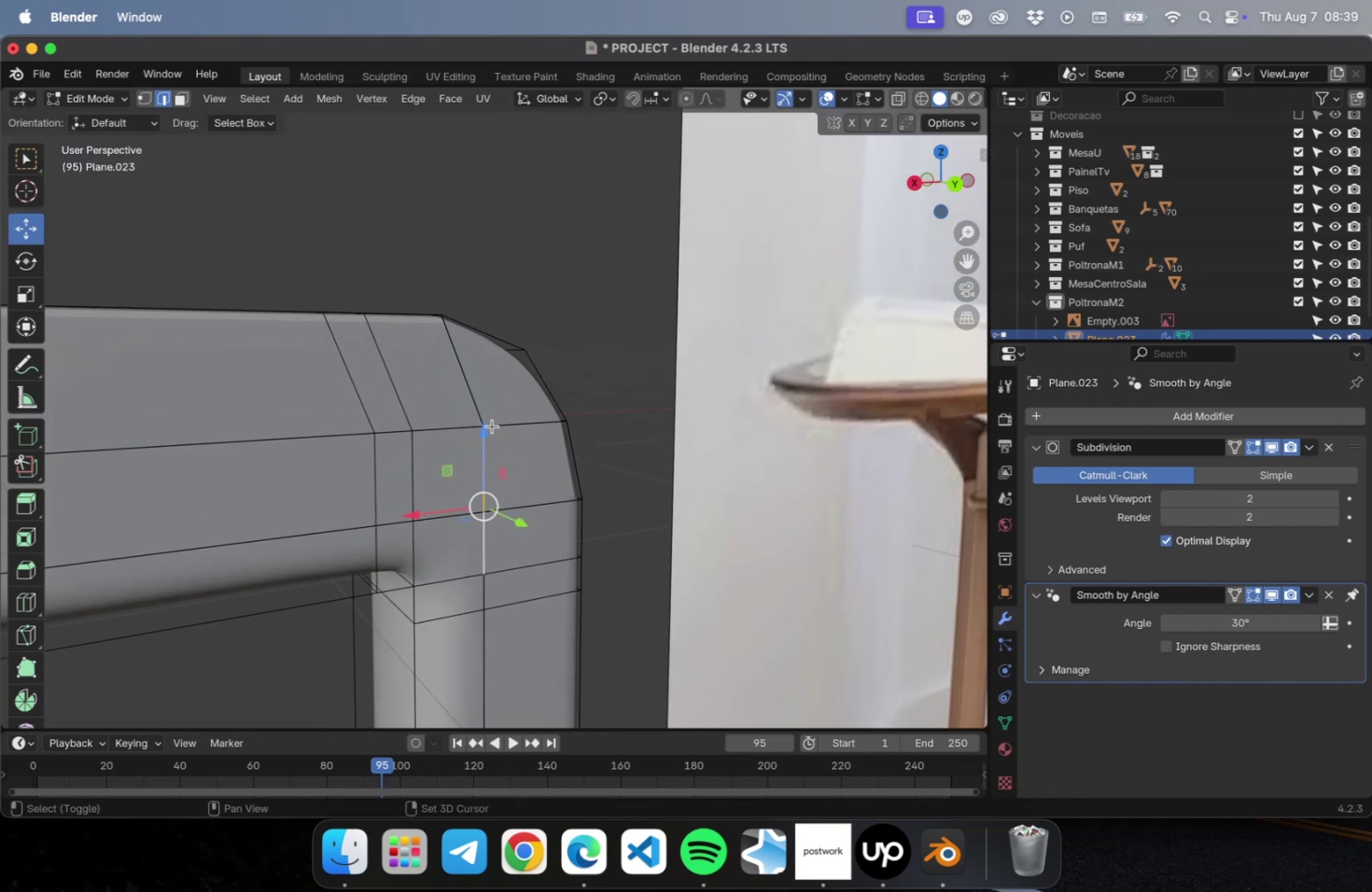 
hold_key(key=CommandLeft, duration=1.04)
 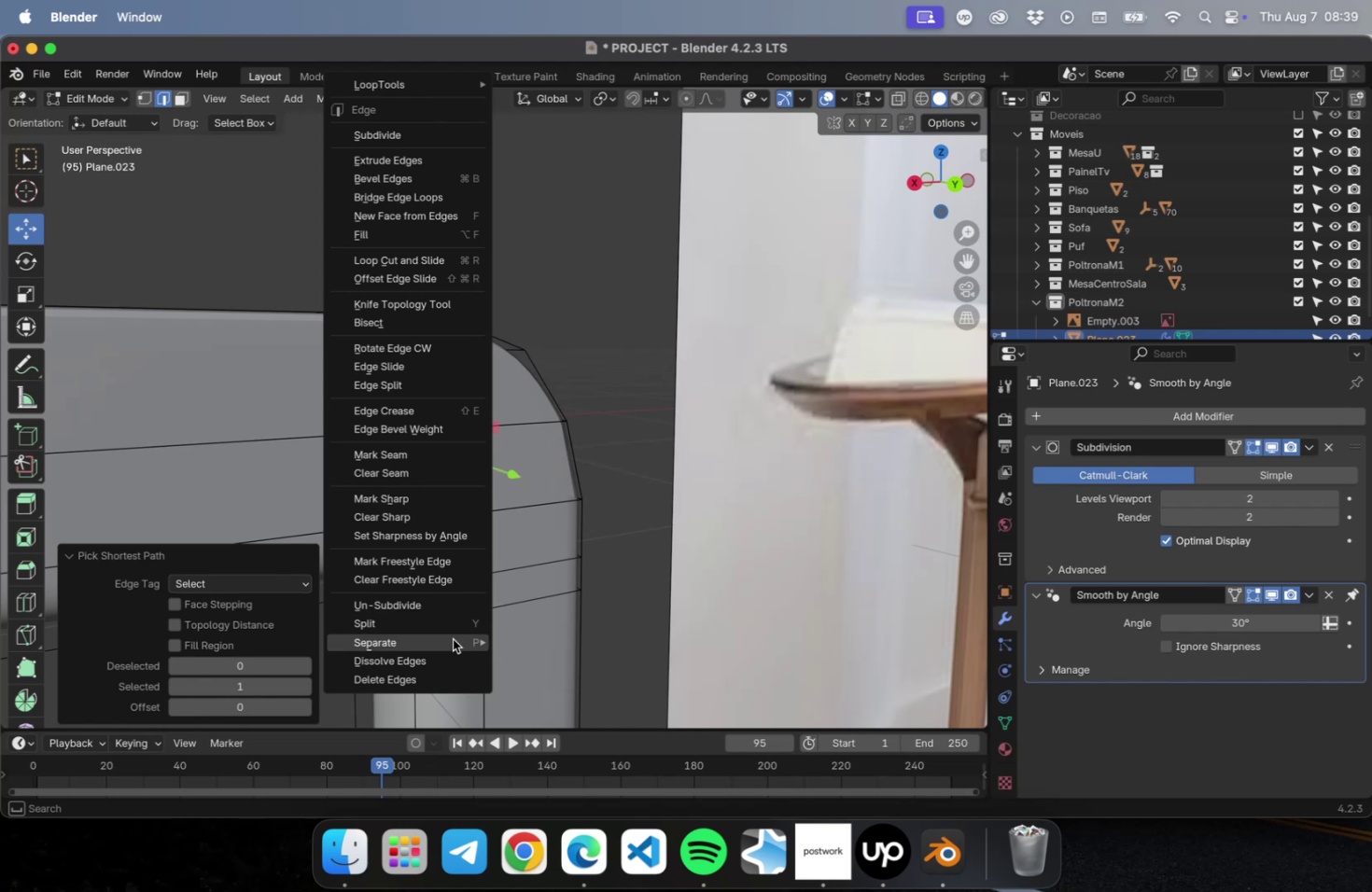 
left_click([448, 651])
 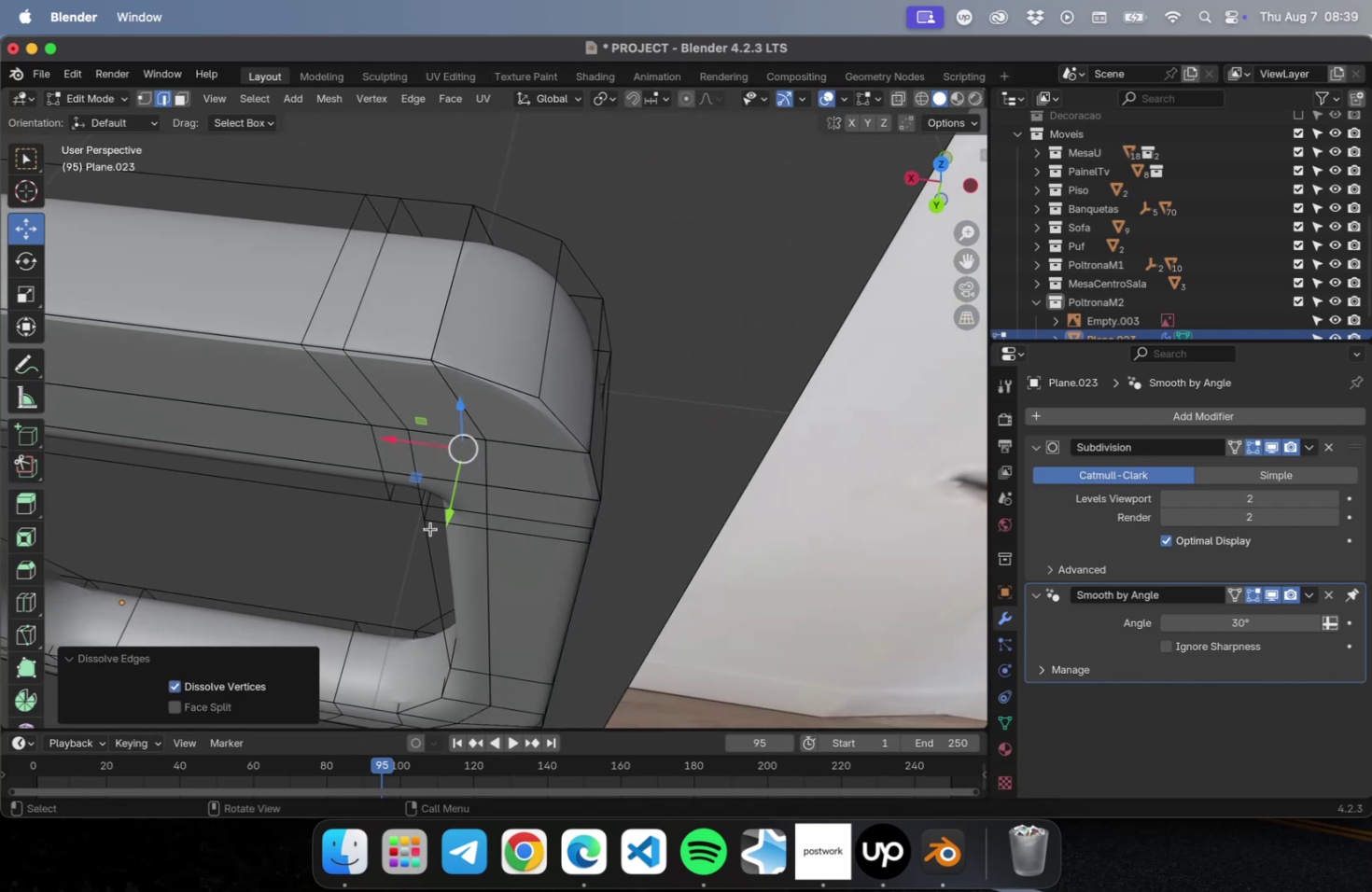 
left_click([443, 321])
 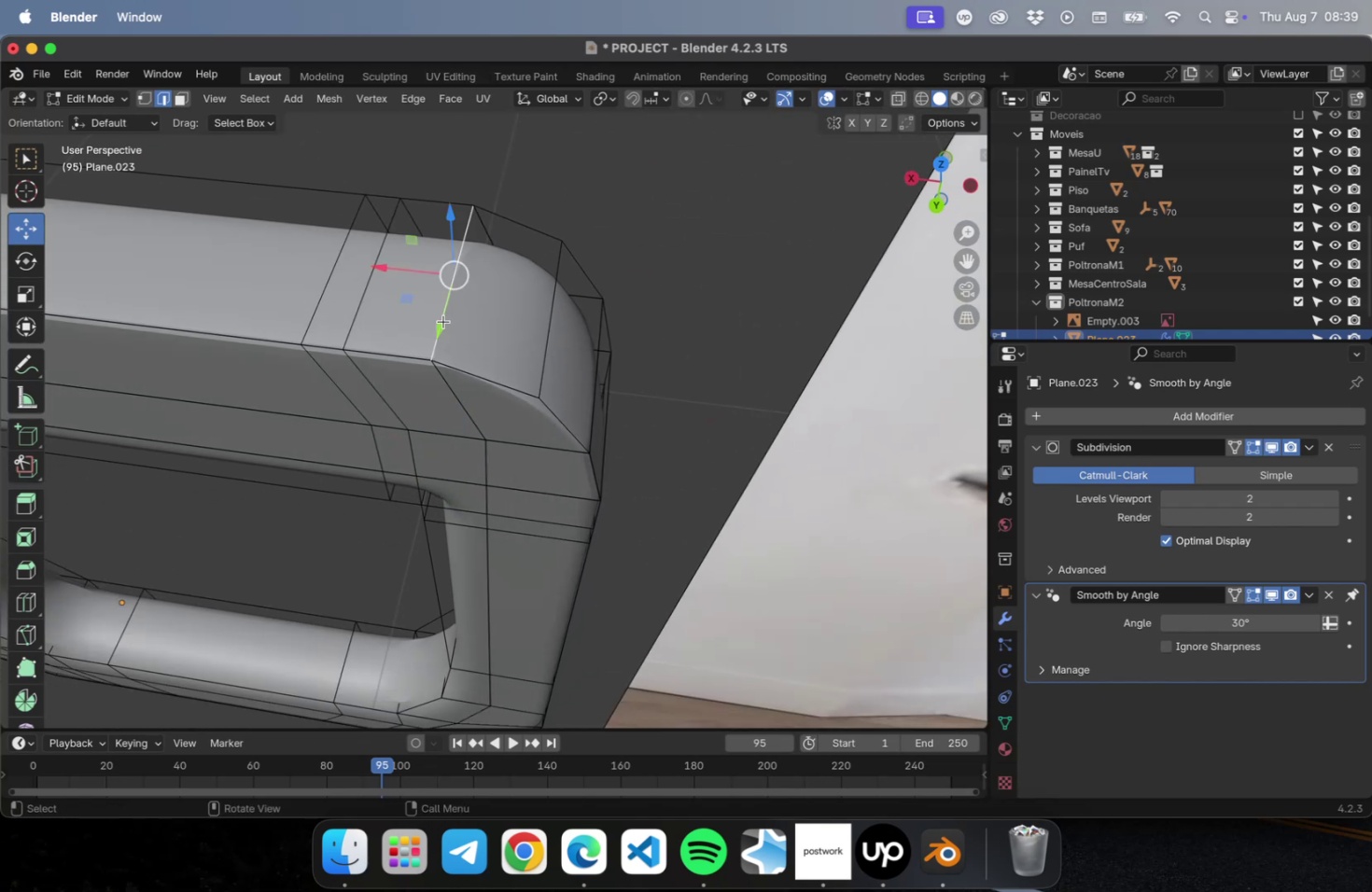 
key(G)
 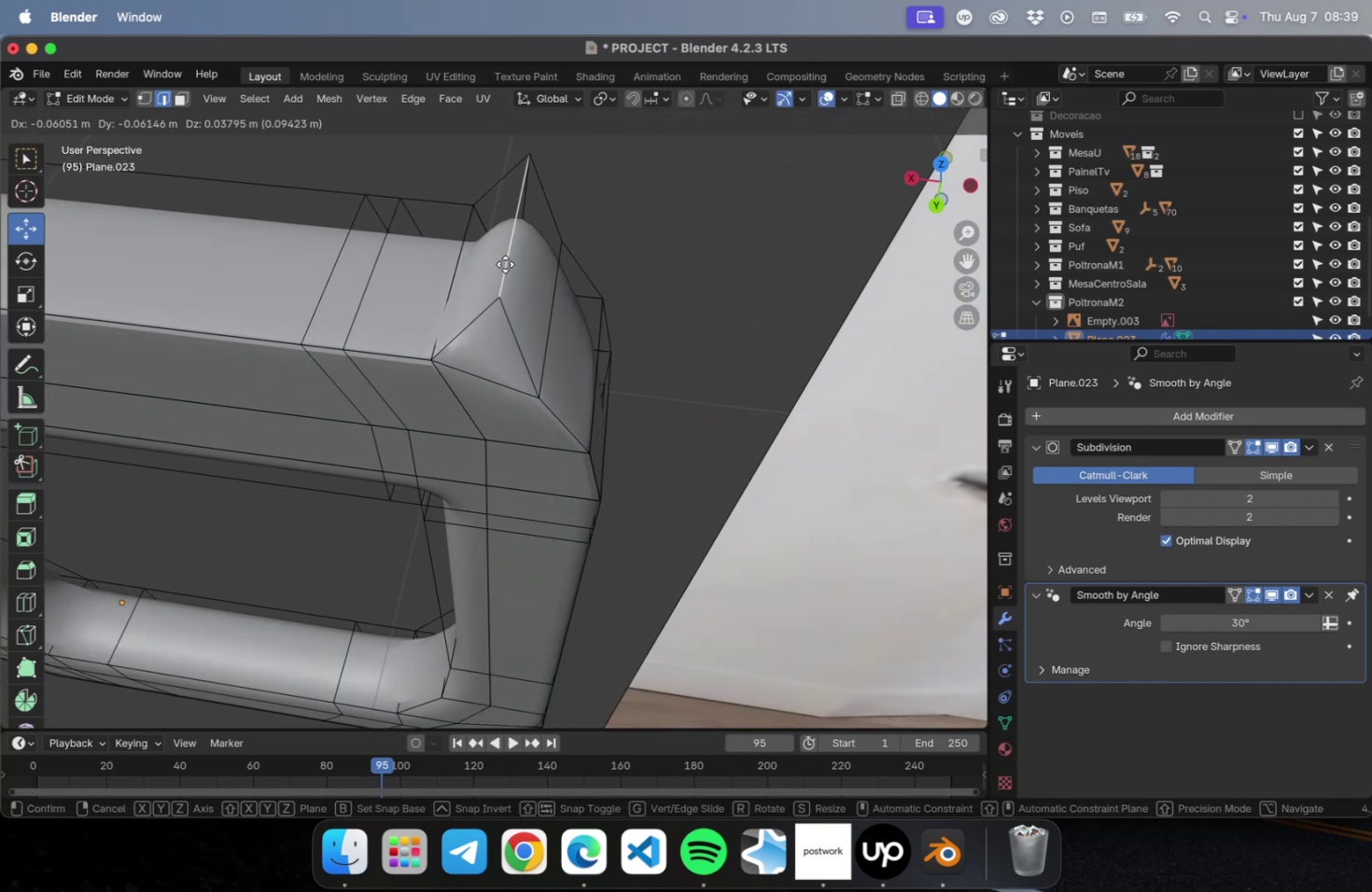 
key(Escape)
 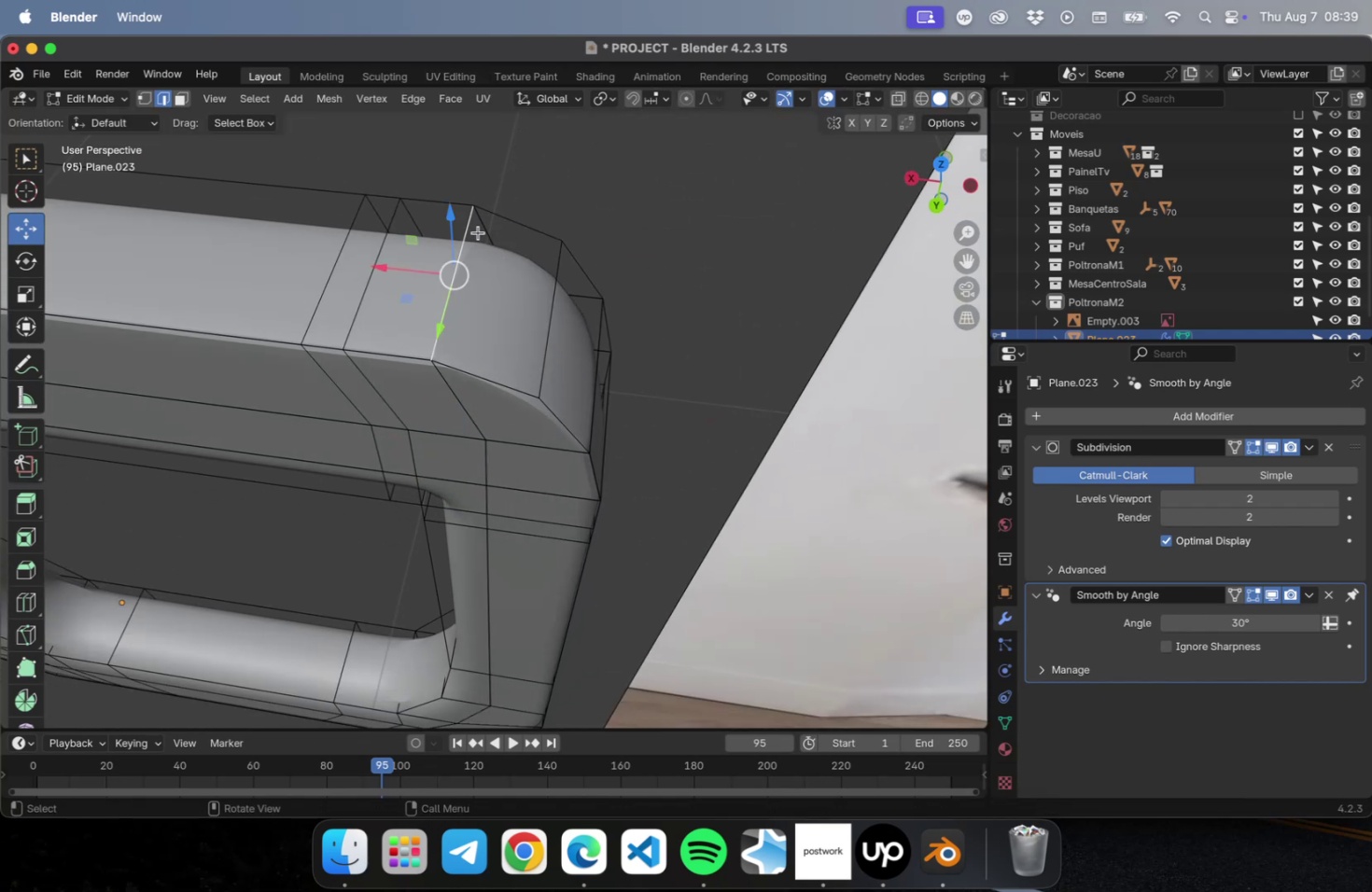 
hold_key(key=CommandLeft, duration=0.81)
left_click([469, 215])
 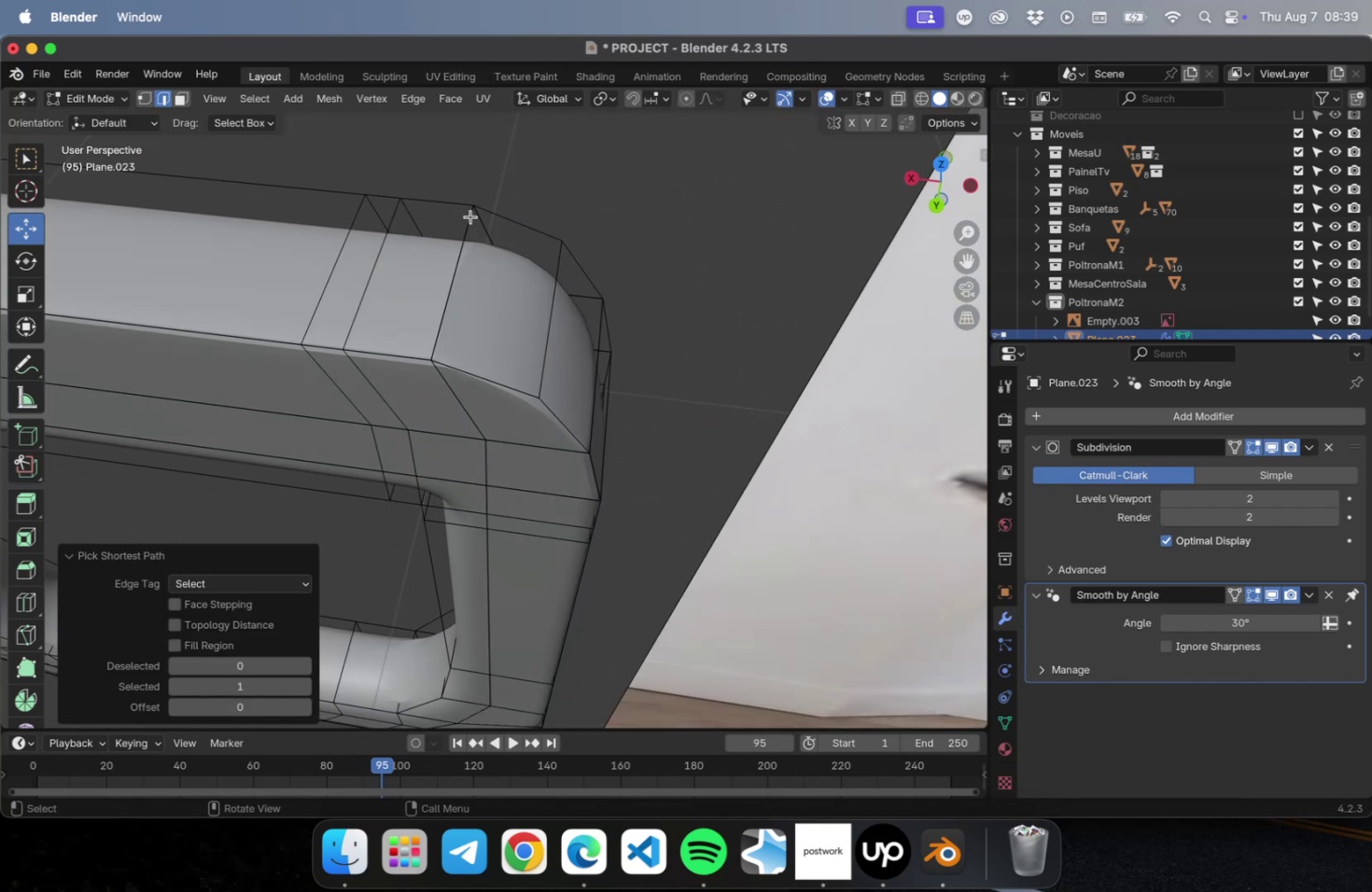 
left_click([472, 216])
 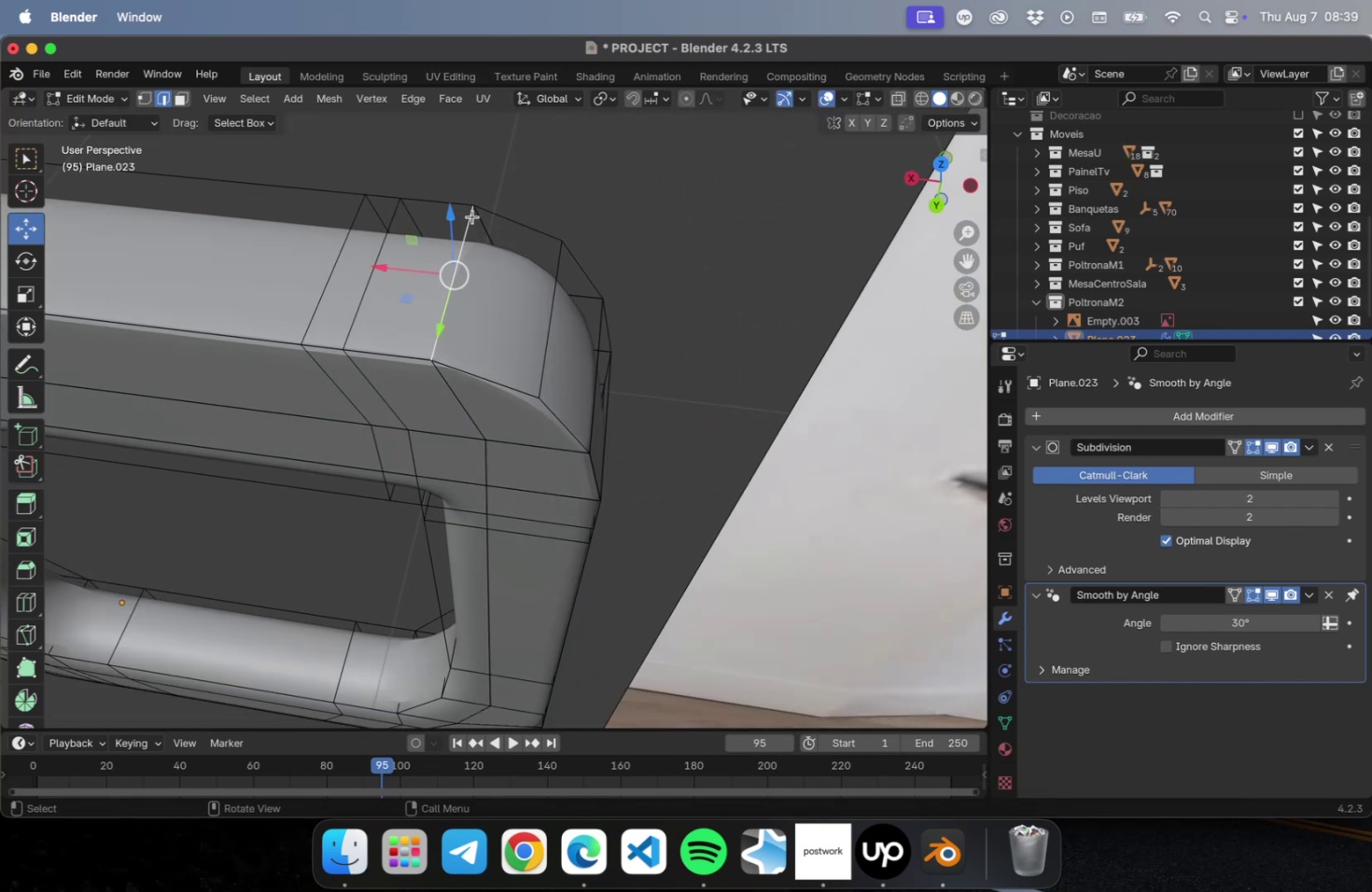 
hold_key(key=CommandLeft, duration=0.57)
double_click([472, 216])
 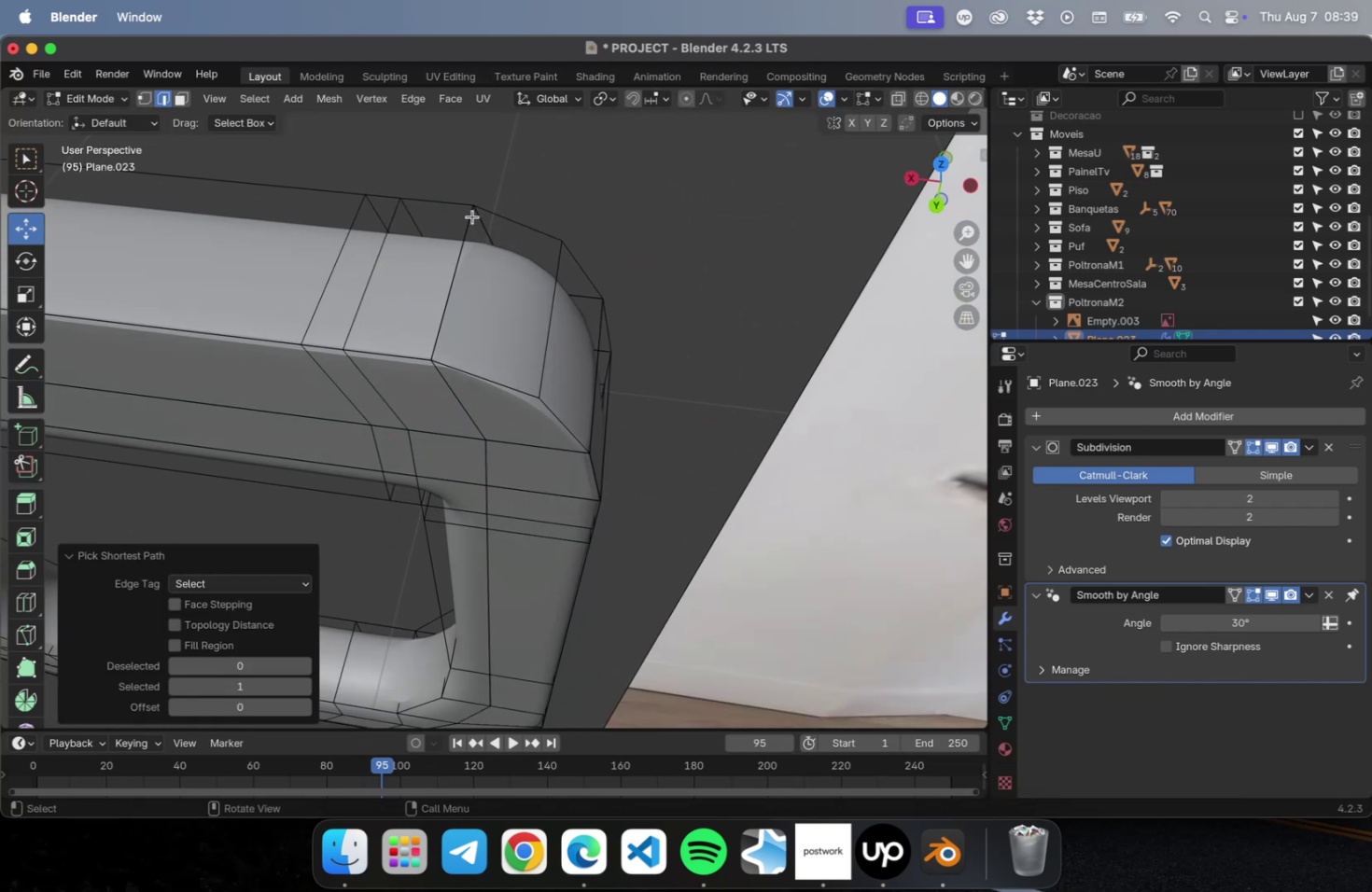 
left_click([472, 216])
 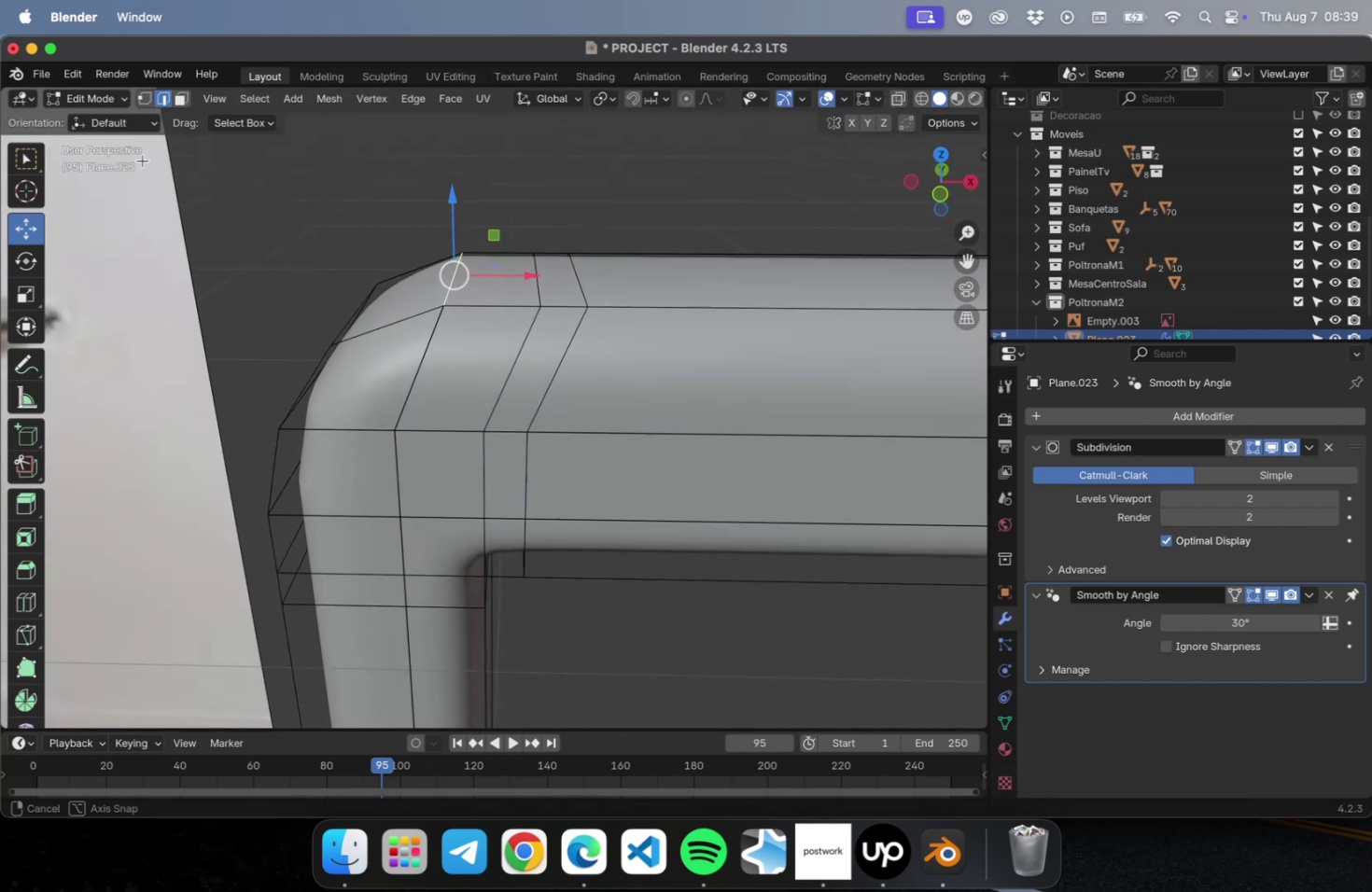 
hold_key(key=ShiftLeft, duration=2.16)
left_click([414, 366])
 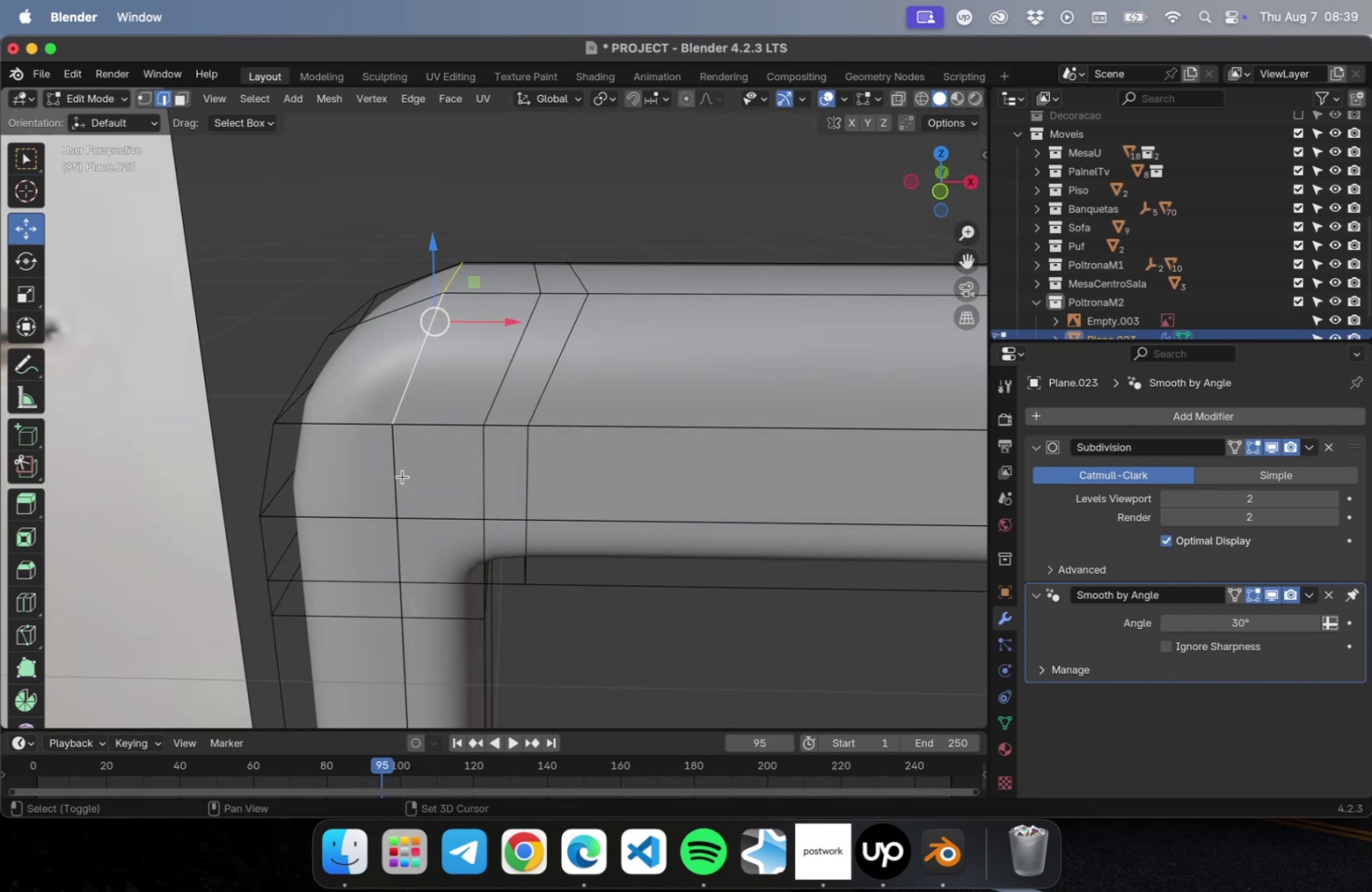 
left_click([398, 476])
 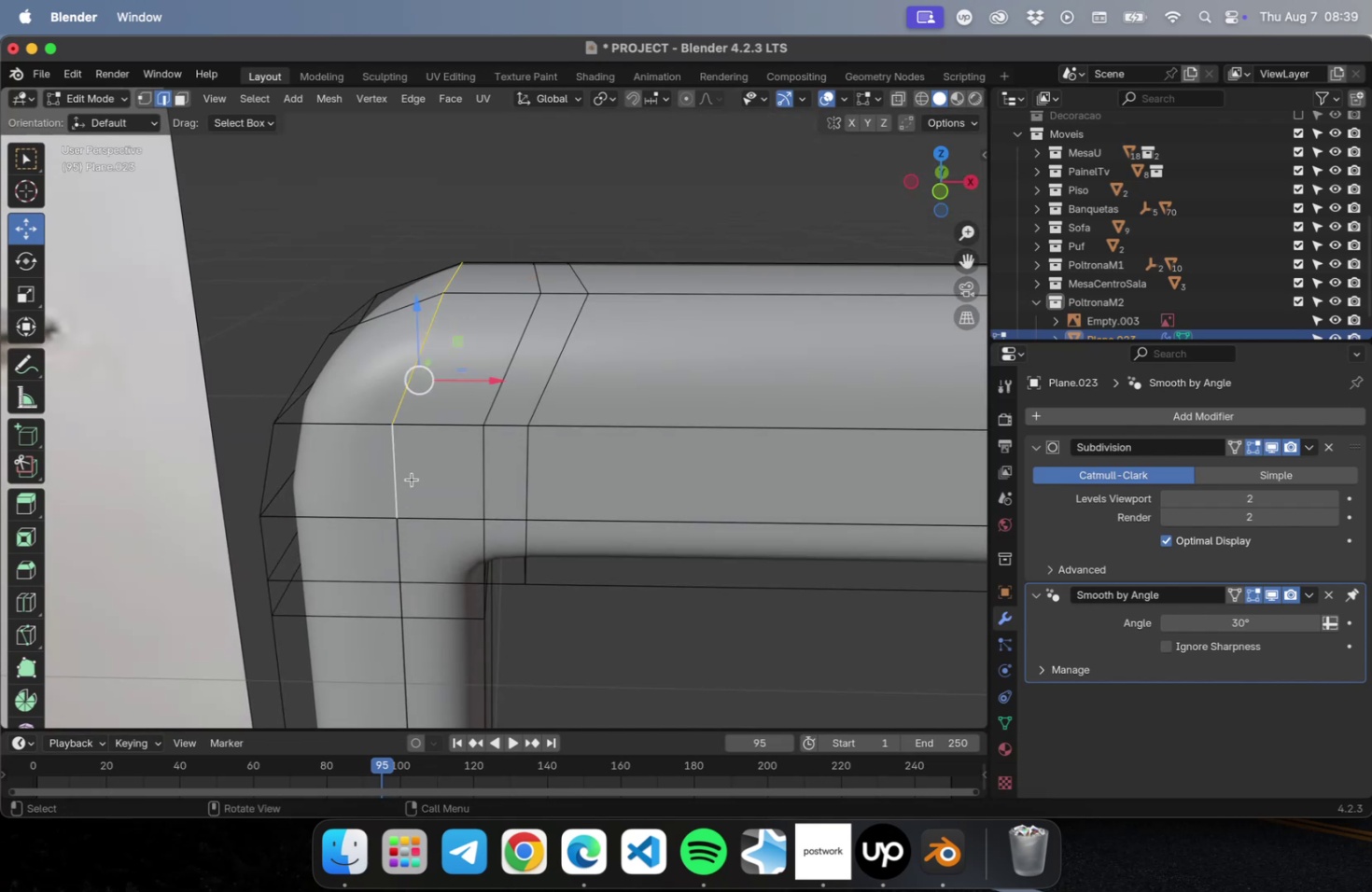 
hold_key(key=ShiftLeft, duration=0.86)
 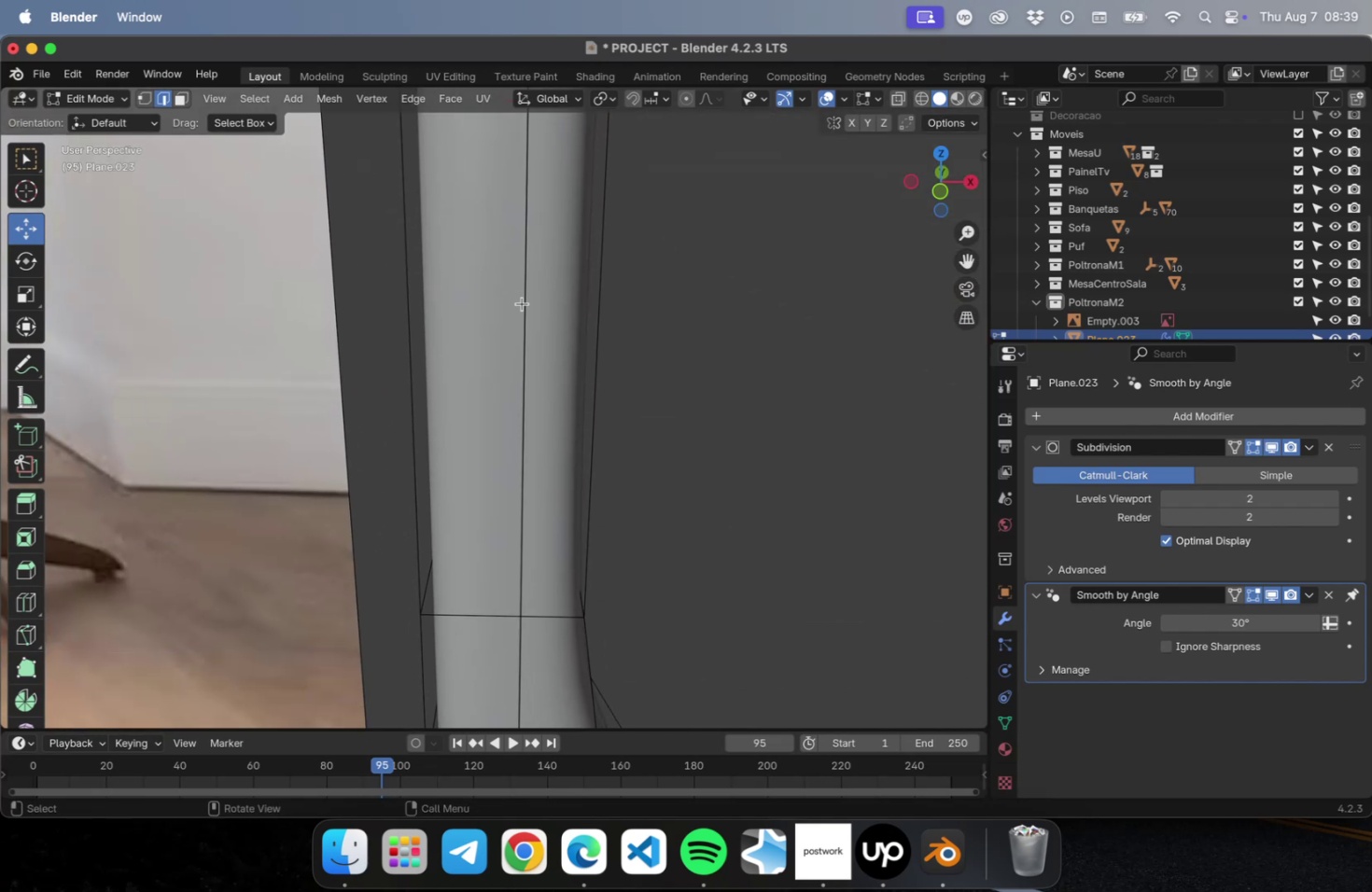 
scroll: coordinate [520, 305], scroll_direction: down, amount: 2.0
 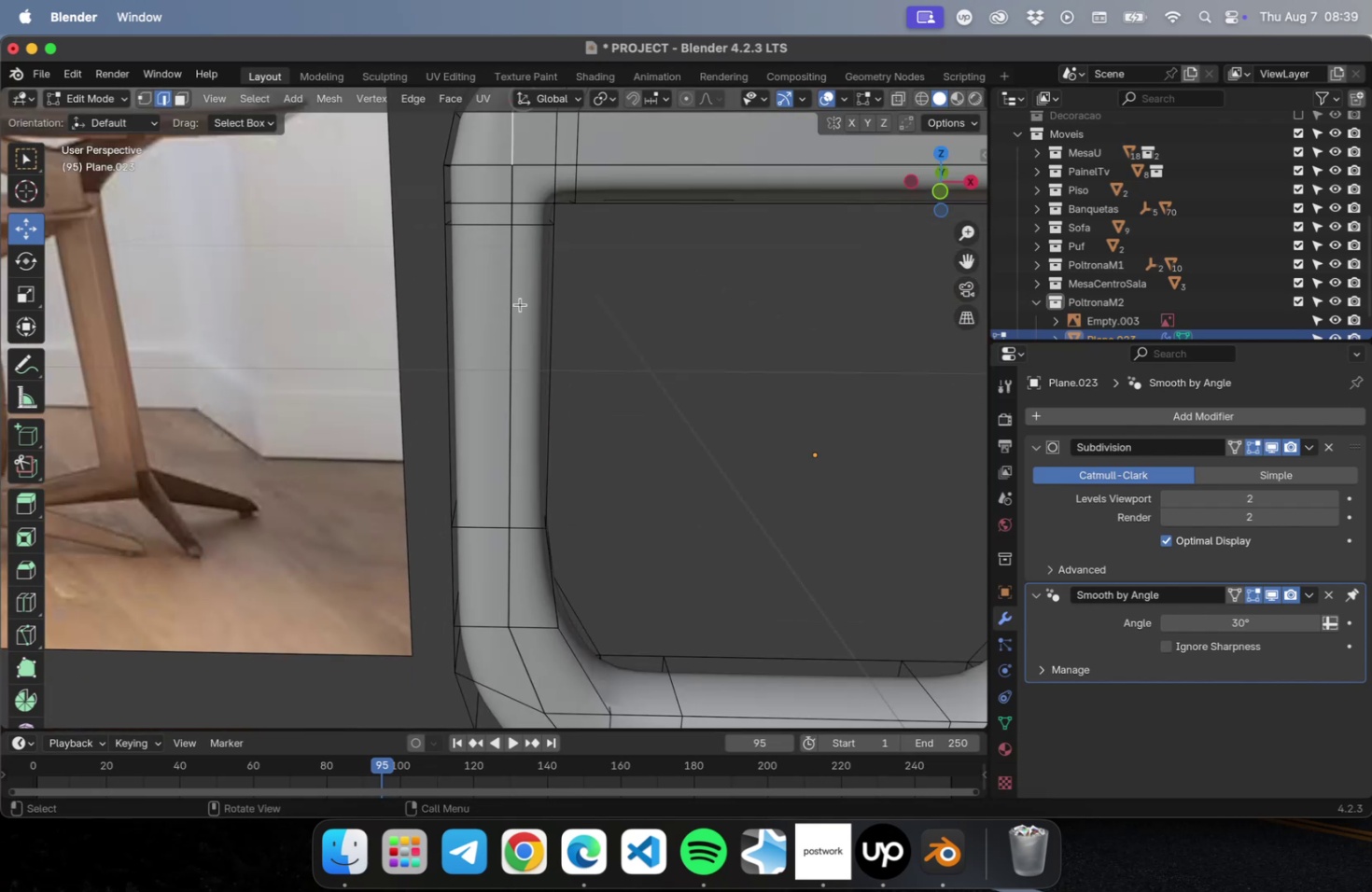 
hold_key(key=ShiftLeft, duration=6.42)
left_click([498, 245])
 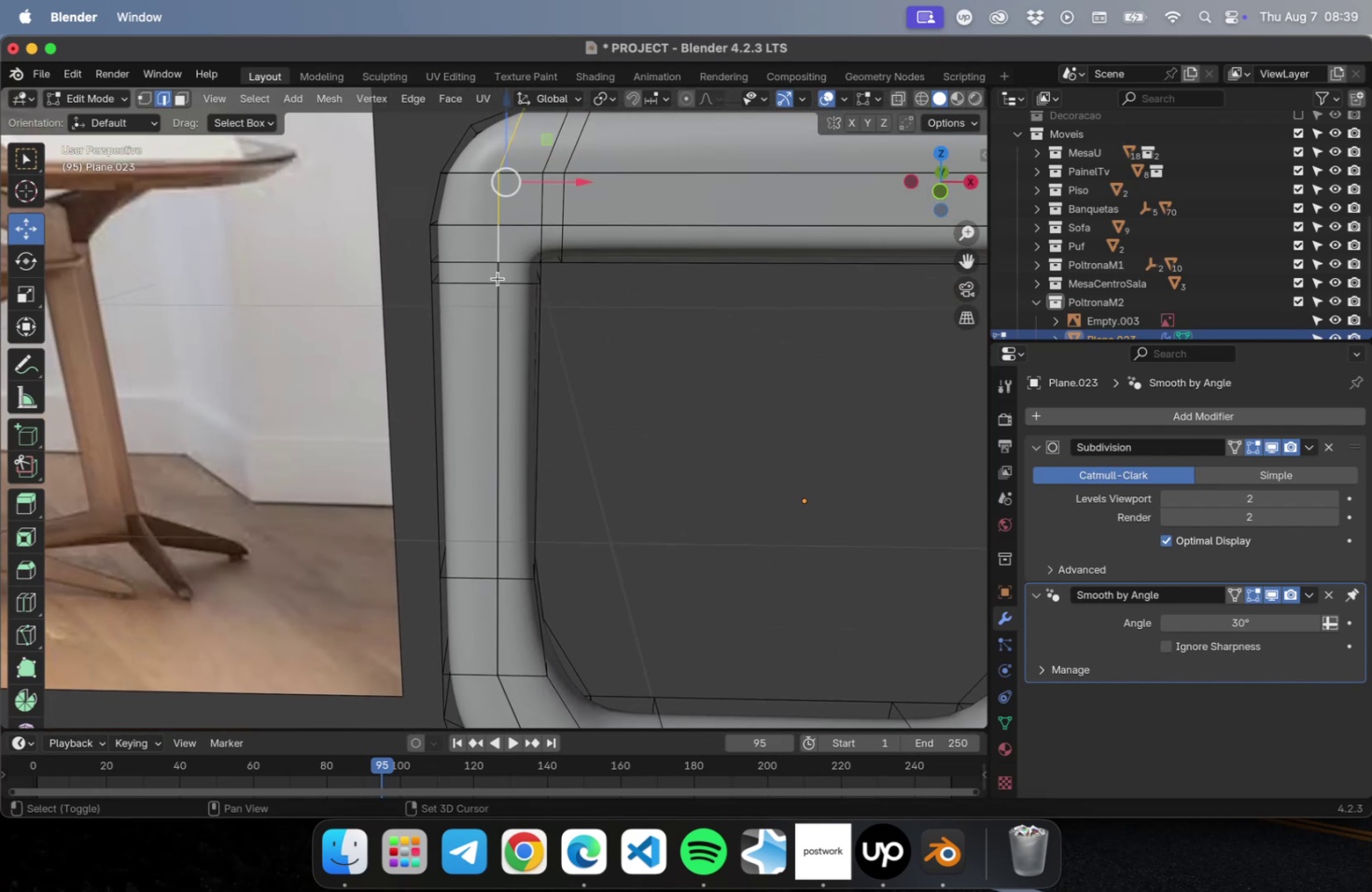 
left_click([497, 277])
 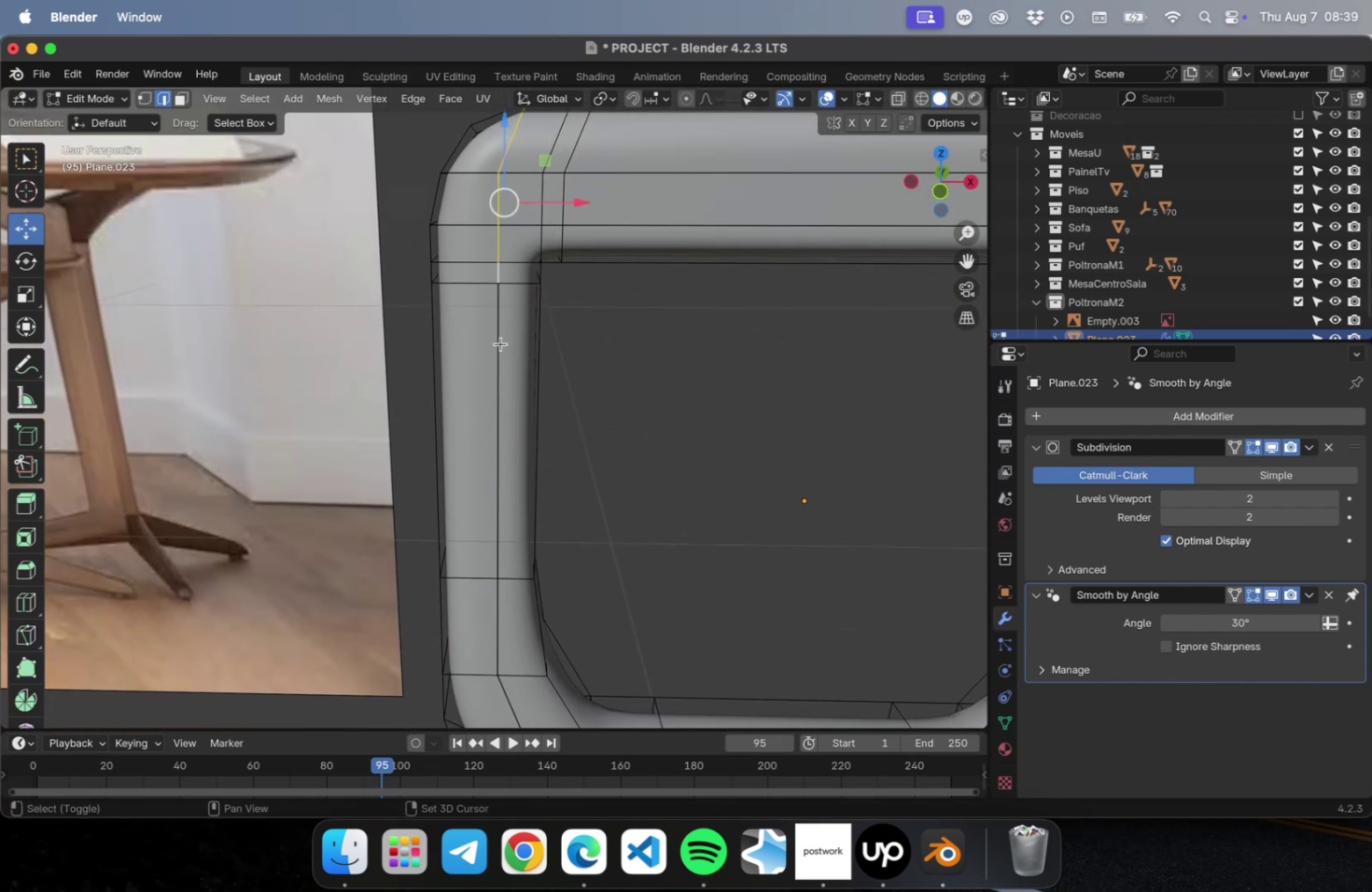 
left_click([499, 343])
 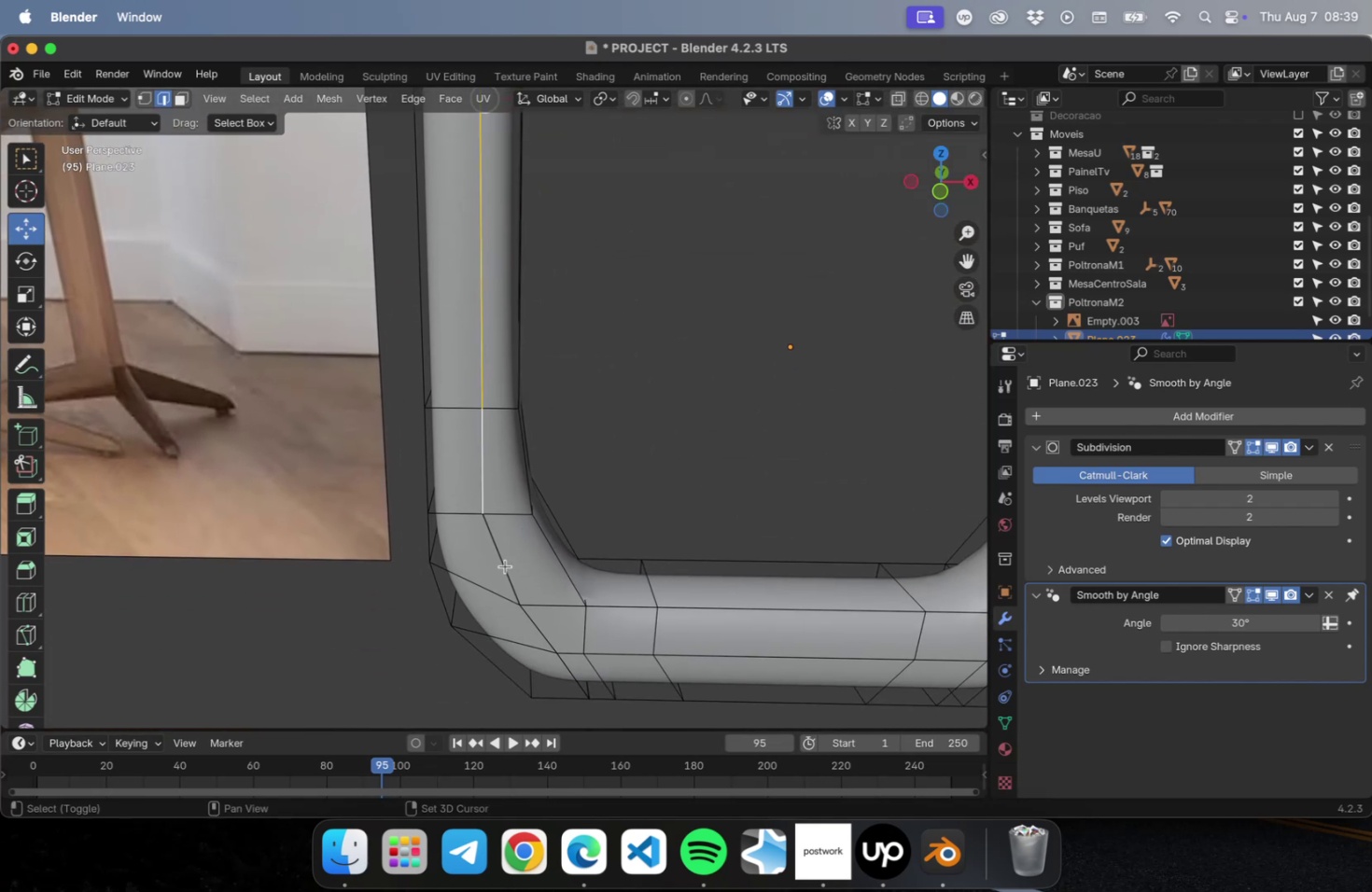 
left_click([498, 563])
 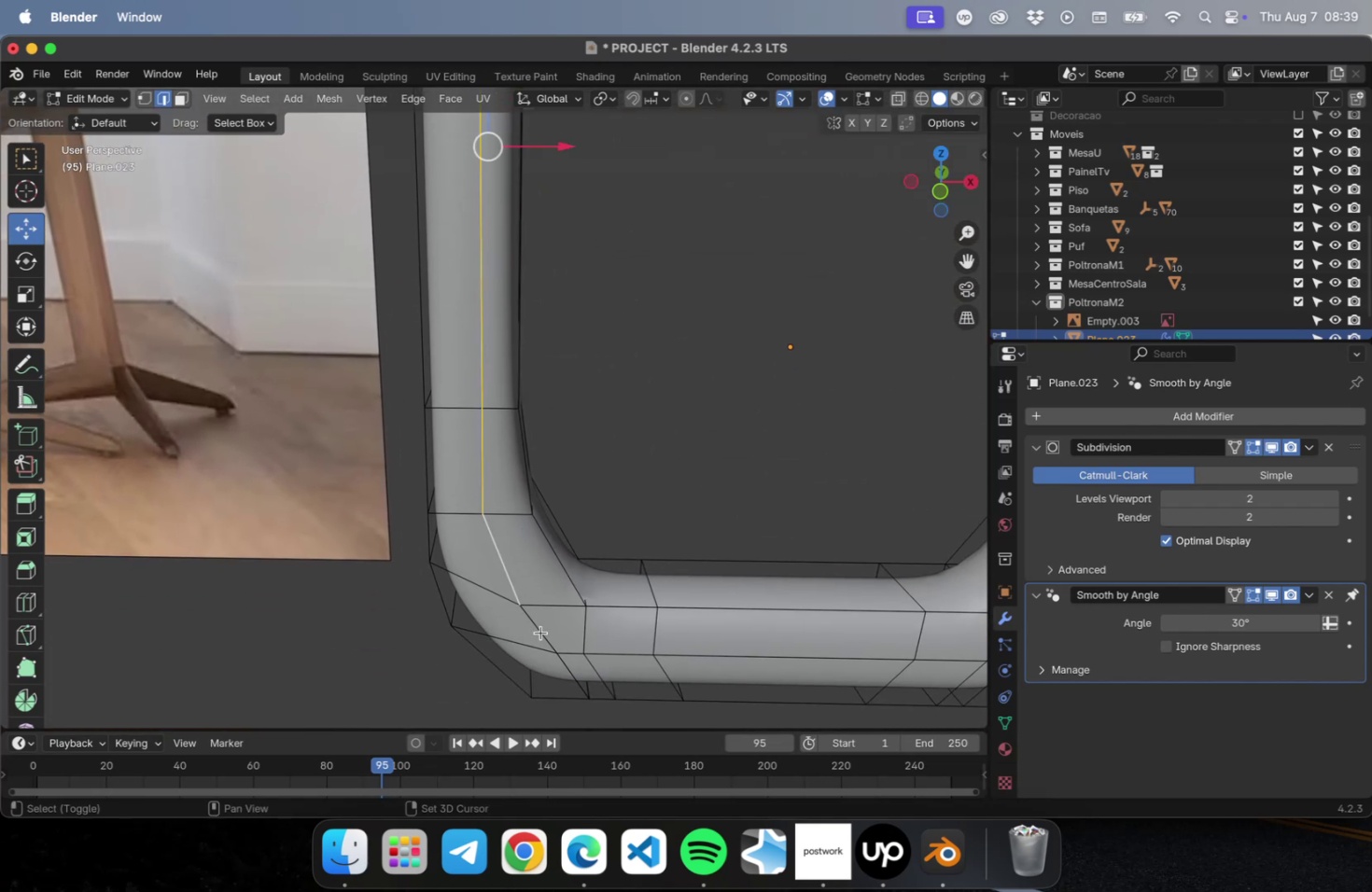 
left_click([540, 632])
 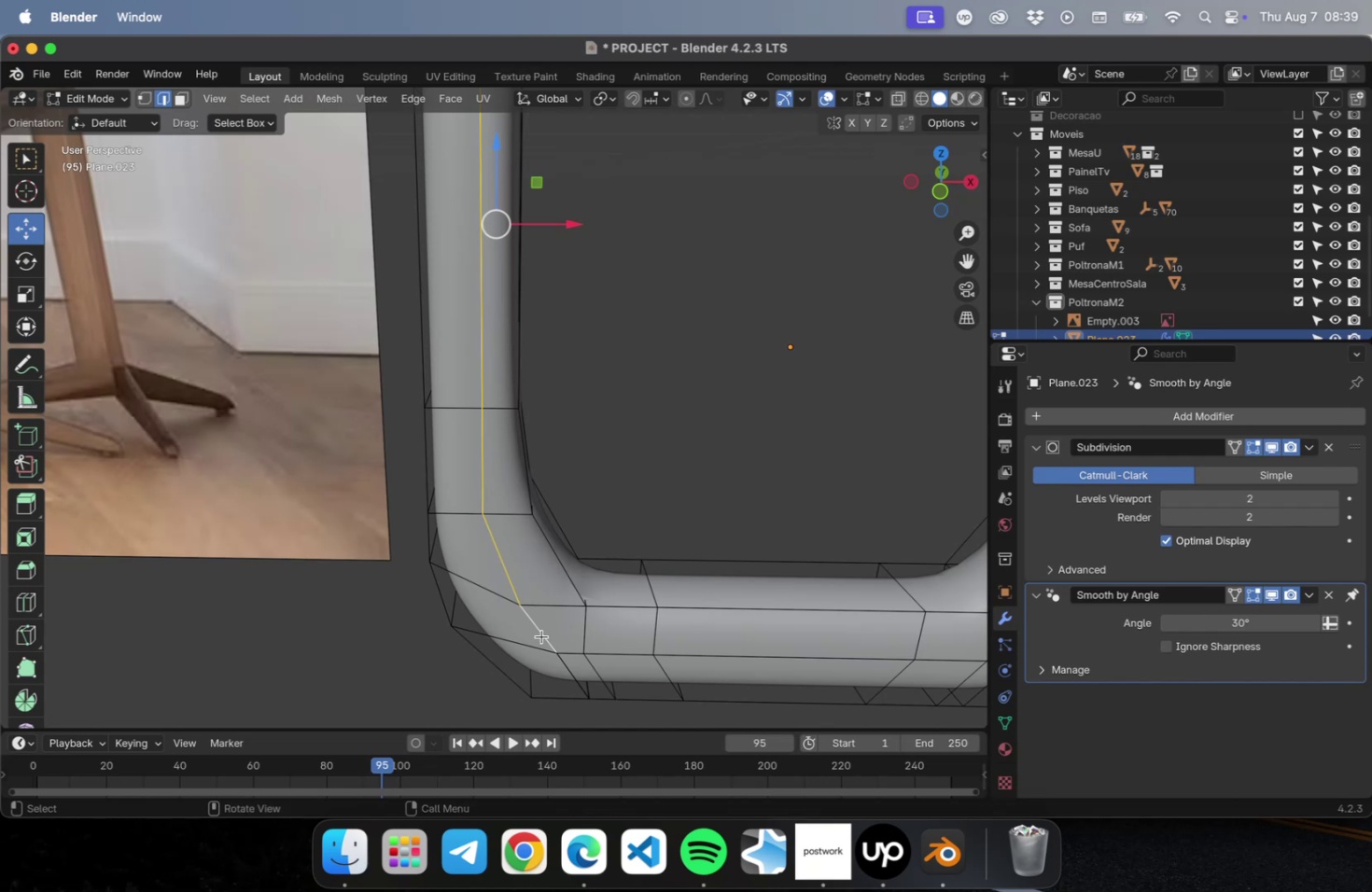 
hold_key(key=ShiftLeft, duration=0.95)
left_click([569, 672])
 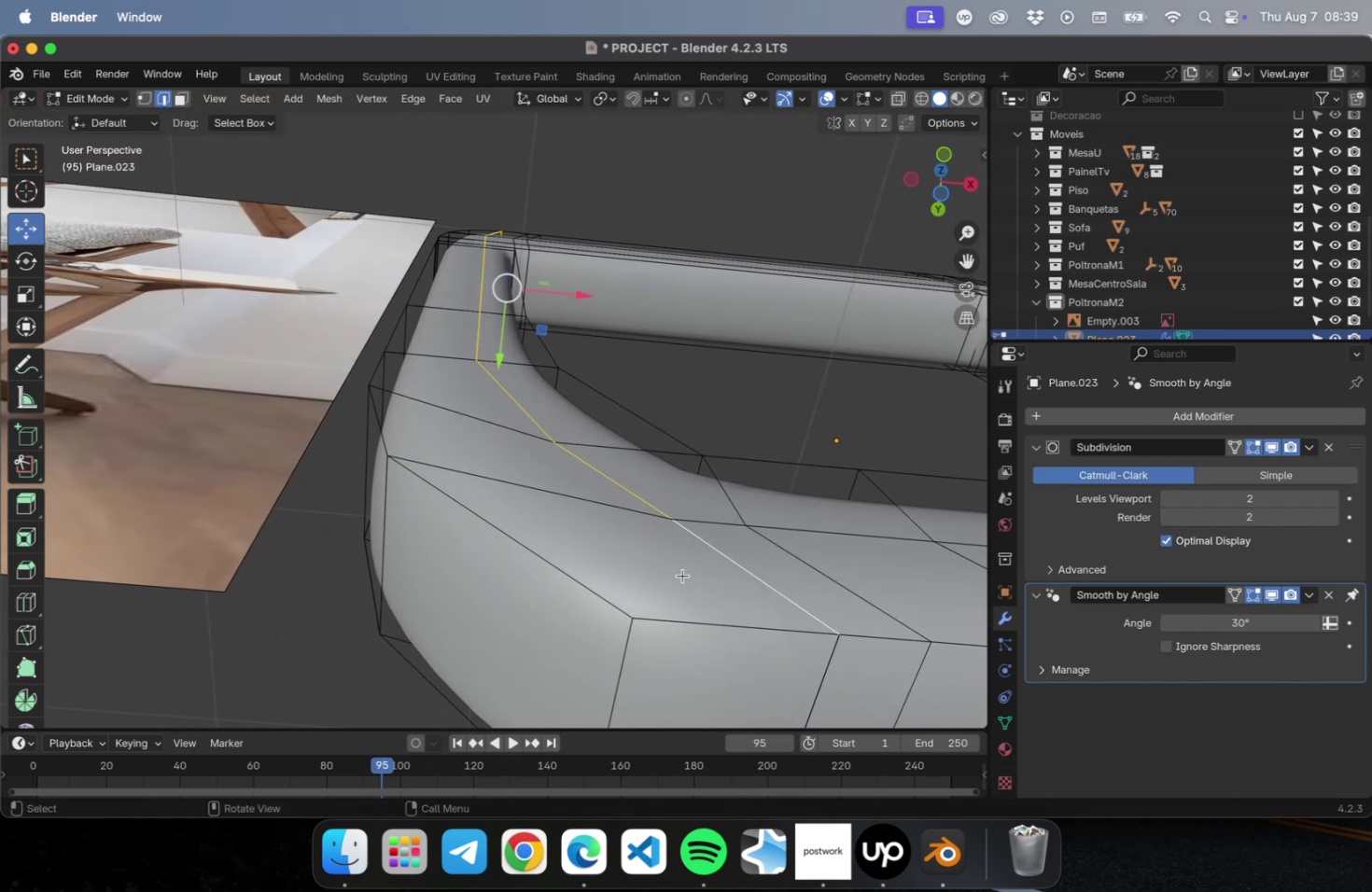 
key(Shift+ShiftLeft)
 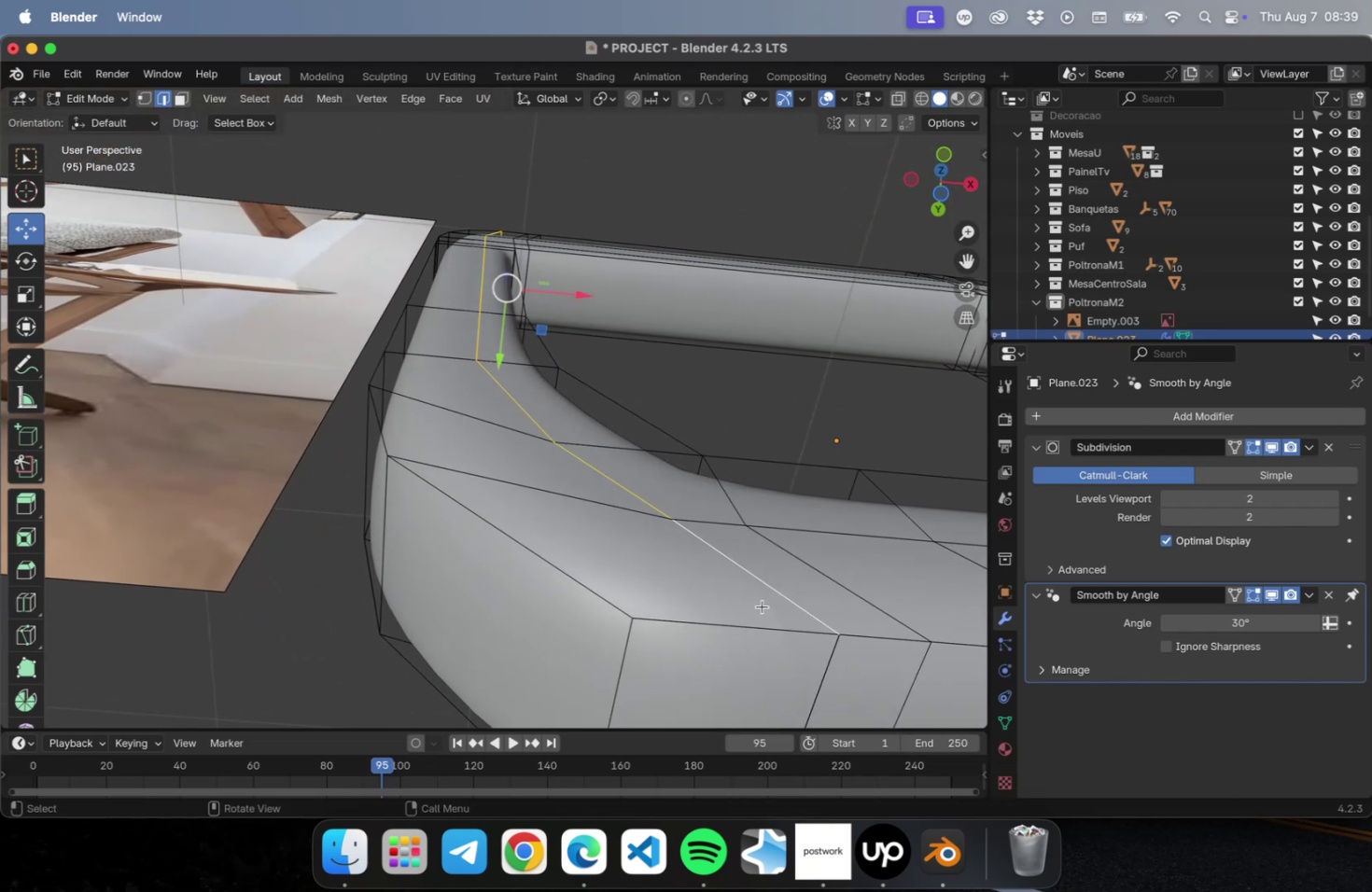 
scroll: coordinate [762, 606], scroll_direction: down, amount: 1.0
 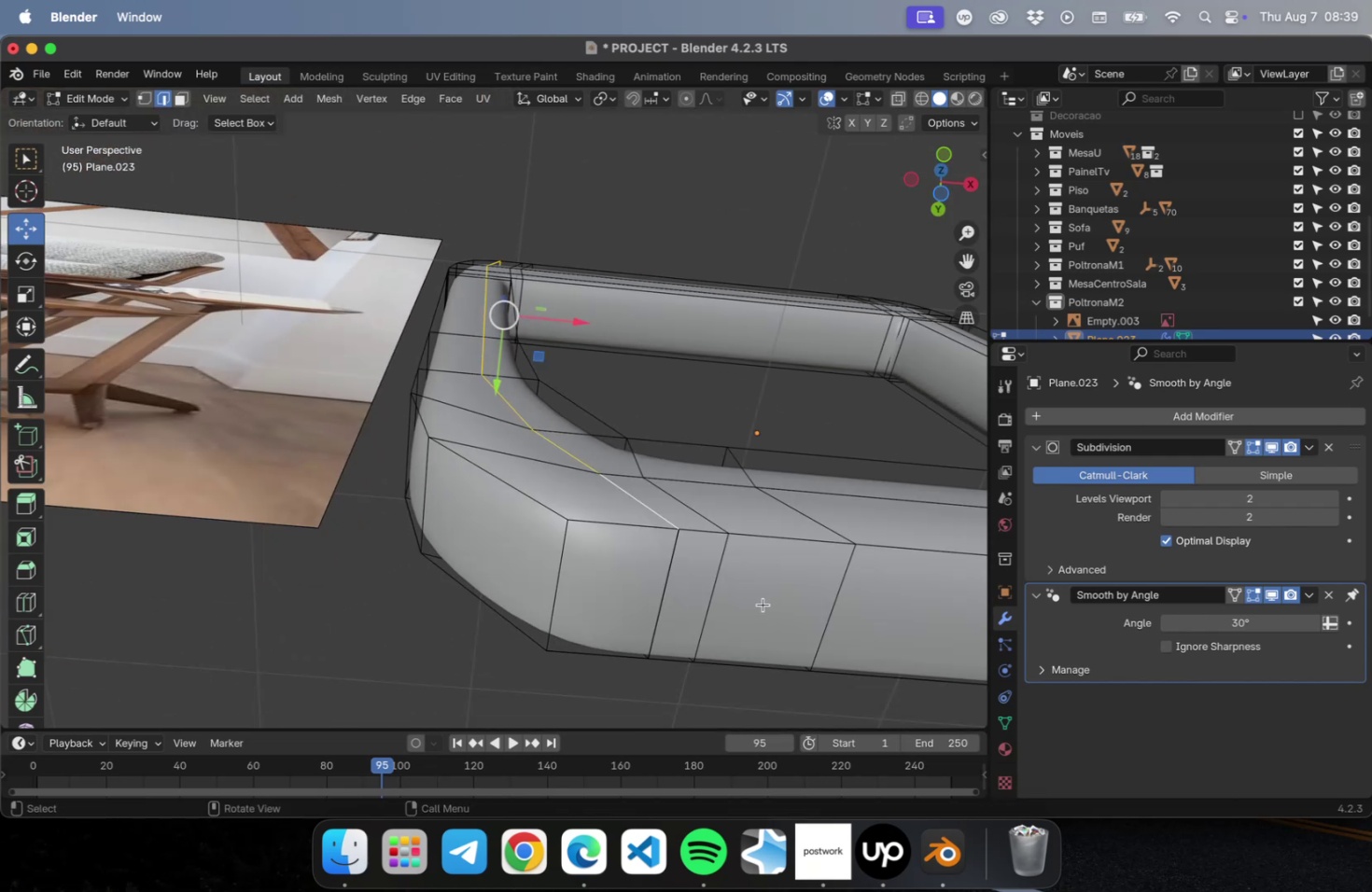 
hold_key(key=ShiftLeft, duration=1.34)
 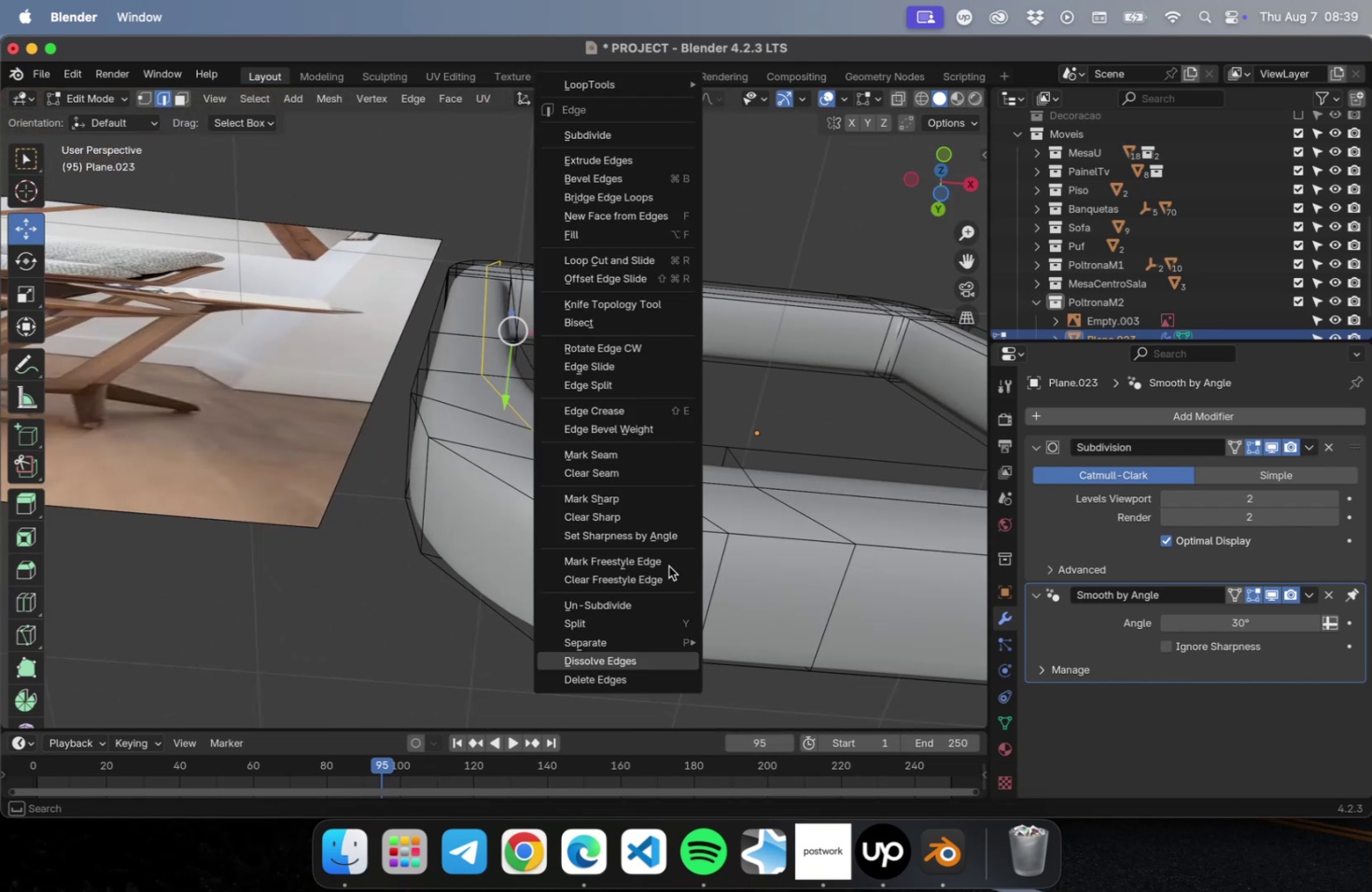 
right_click([668, 565])
 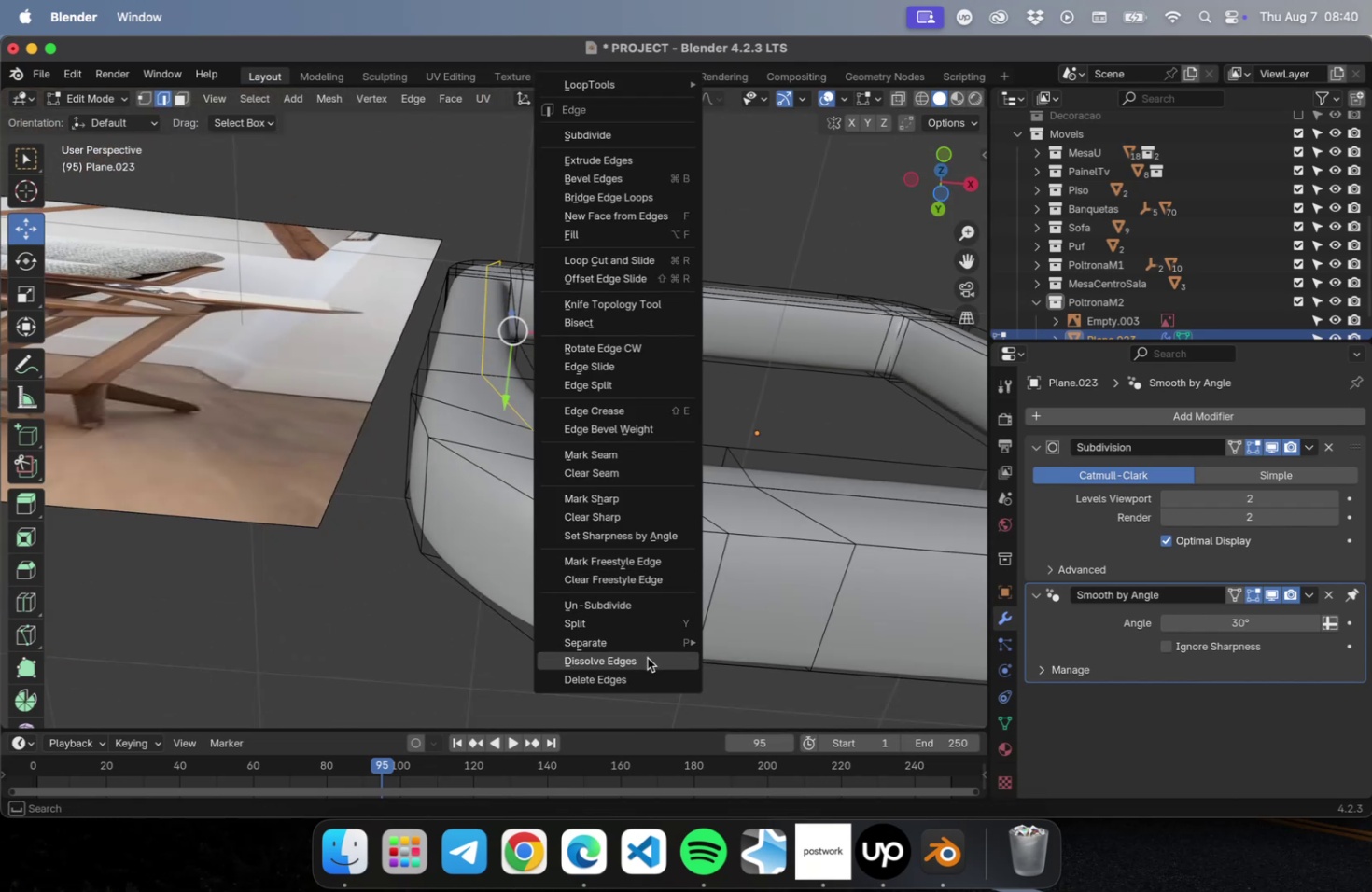 
left_click([647, 657])
 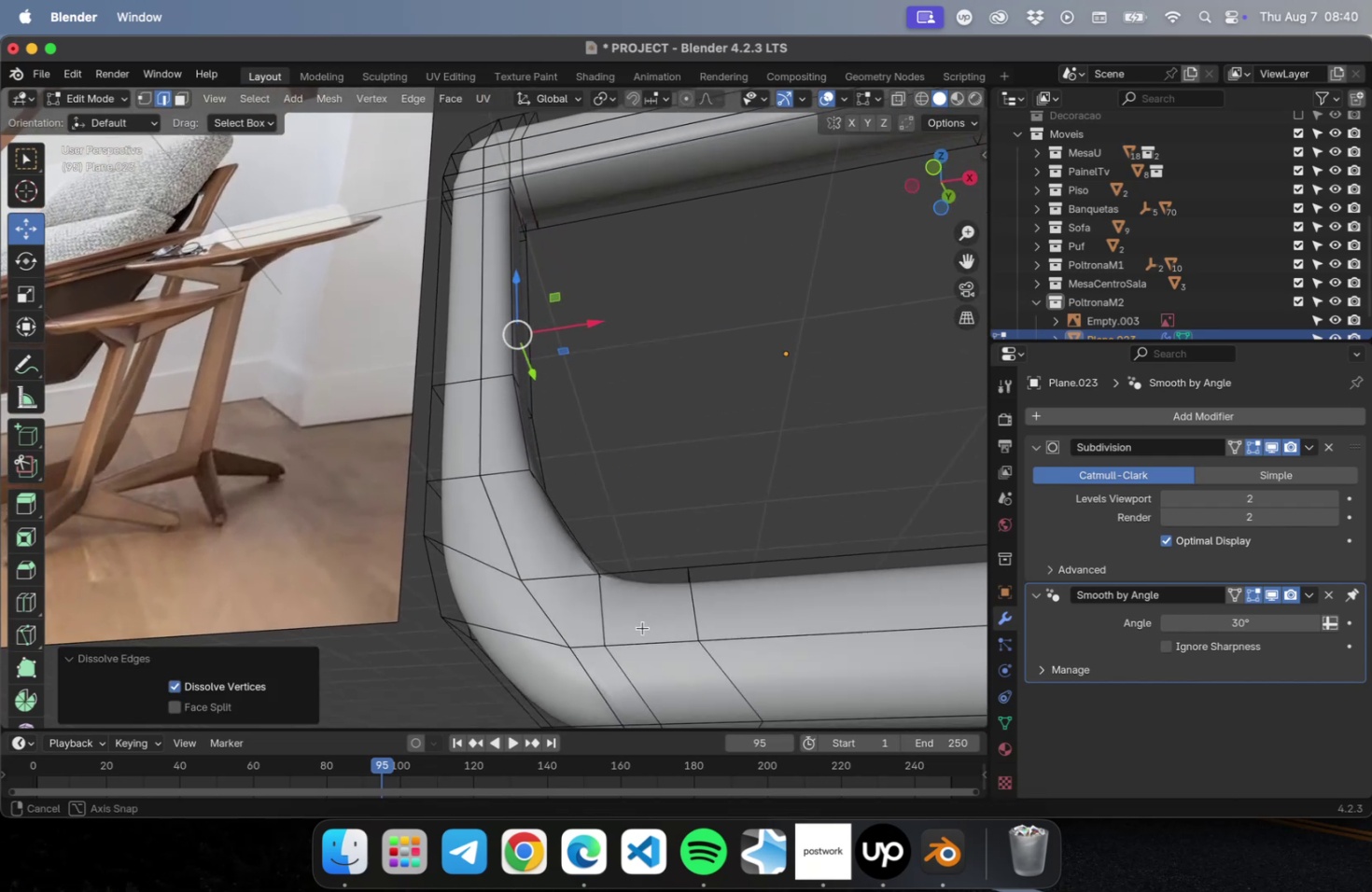 
hold_key(key=ShiftLeft, duration=1.6)
 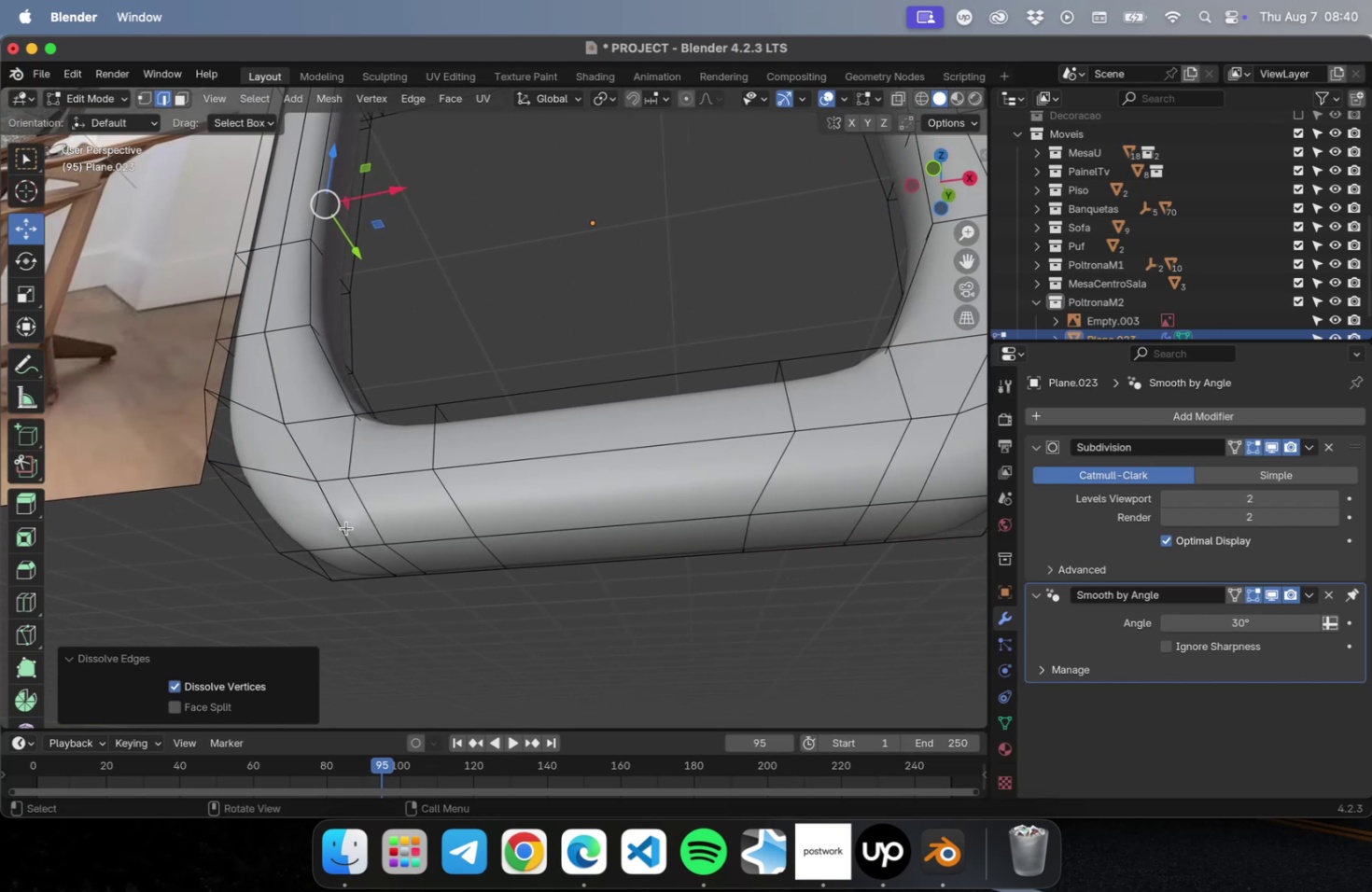 
left_click([346, 527])
 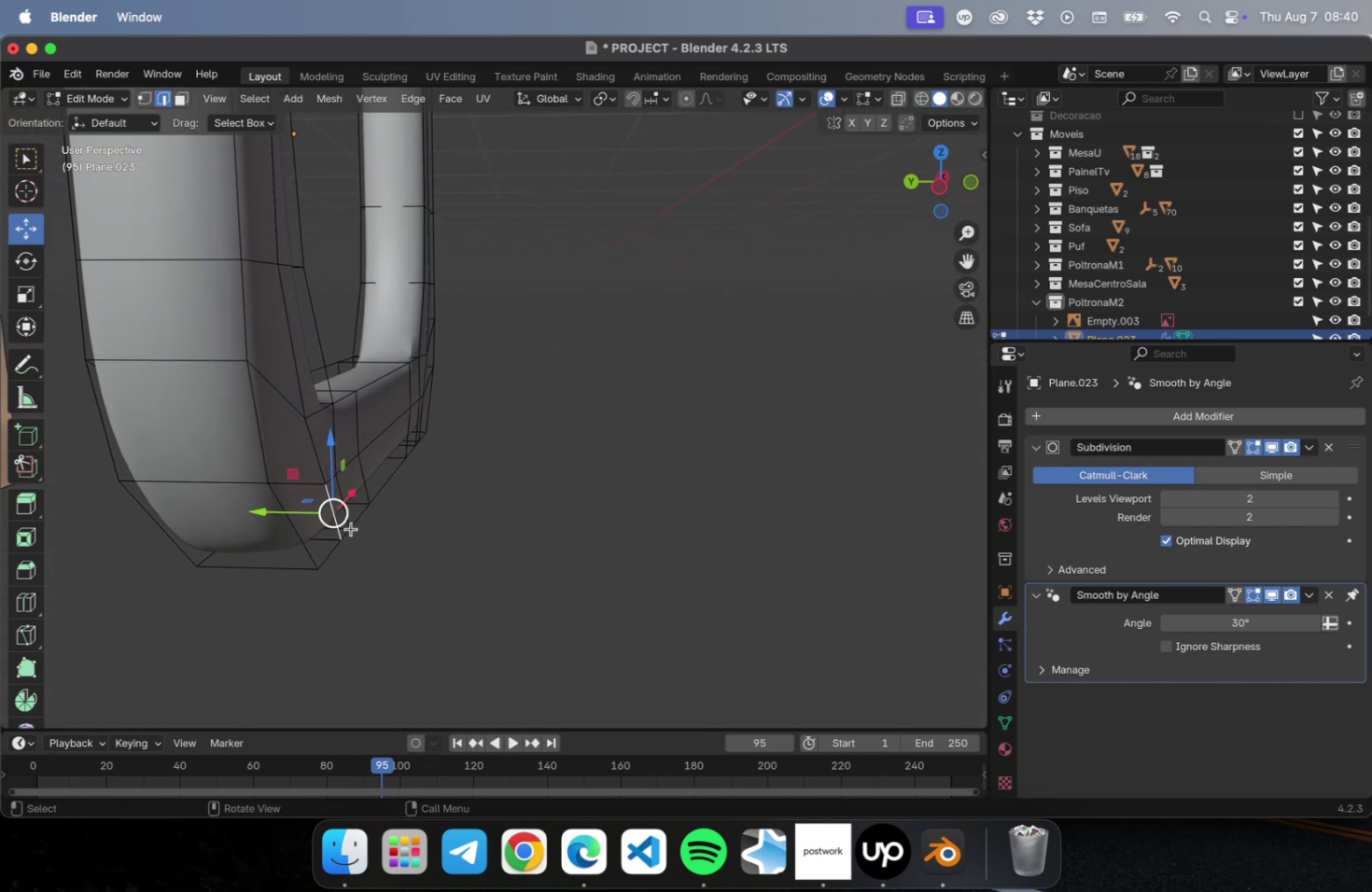 
left_click_drag(start_coordinate=[276, 516], to_coordinate=[353, 535])
 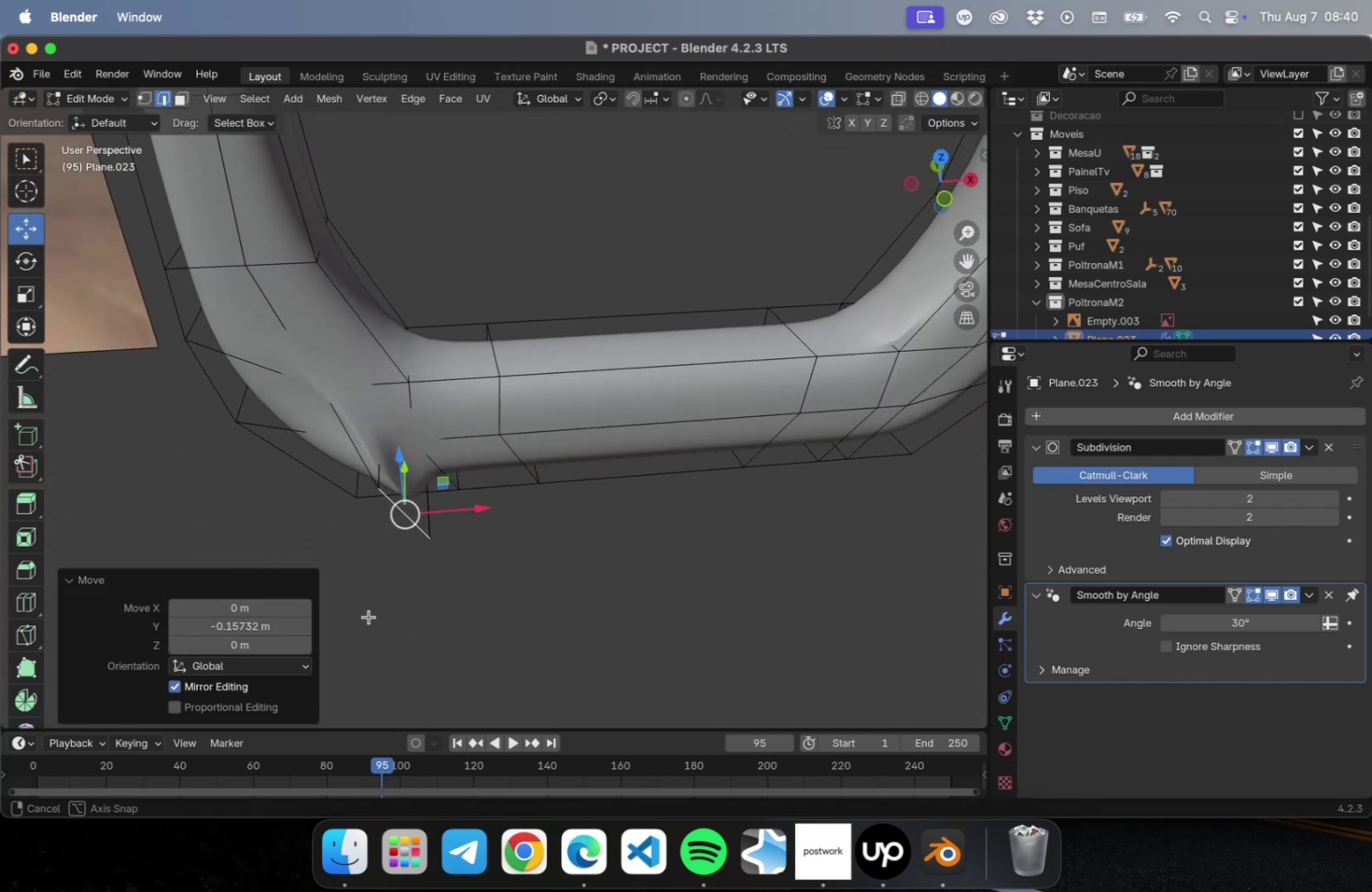 
key(Meta+CommandLeft)
 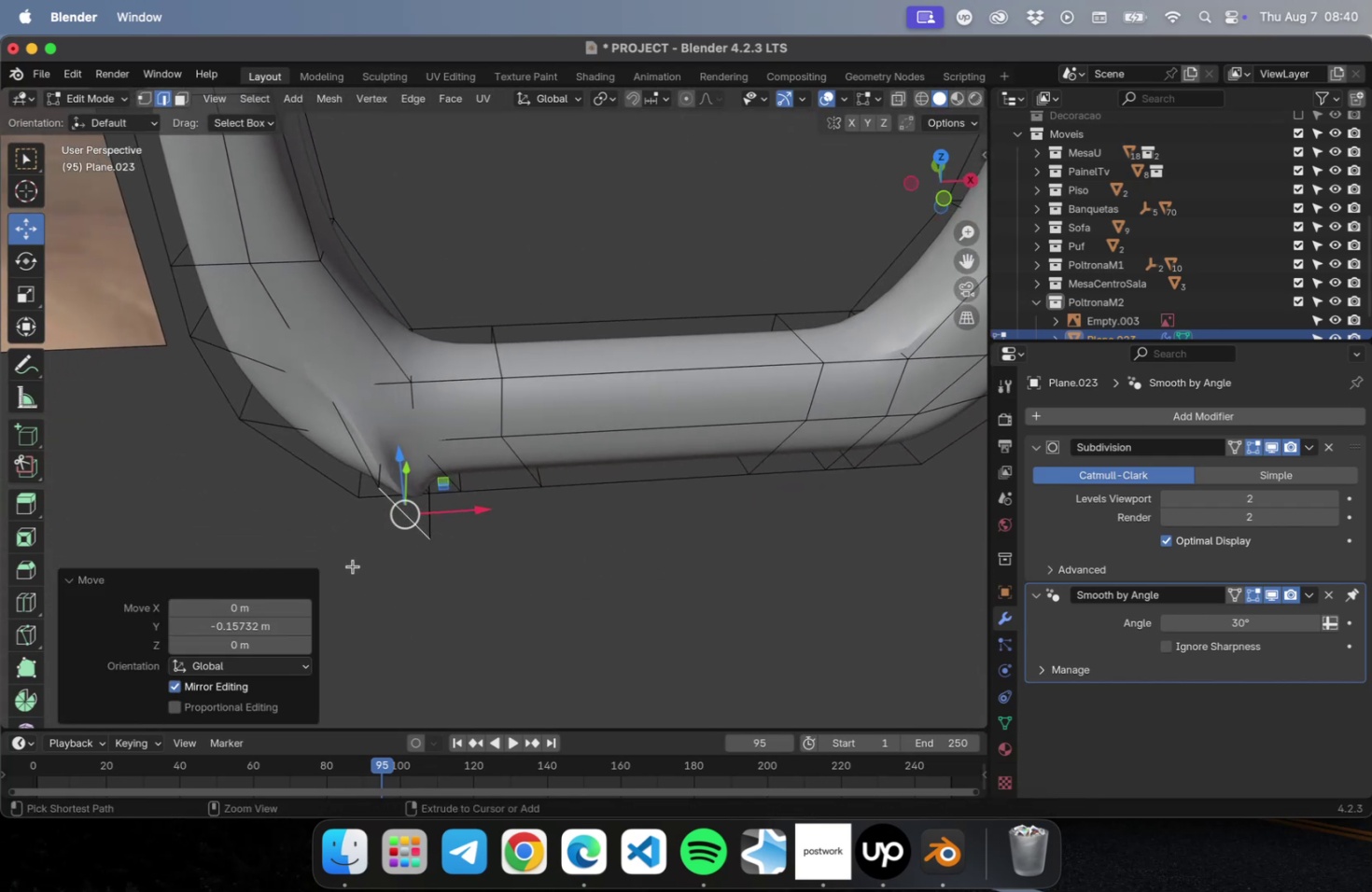 
key(Meta+Z)
 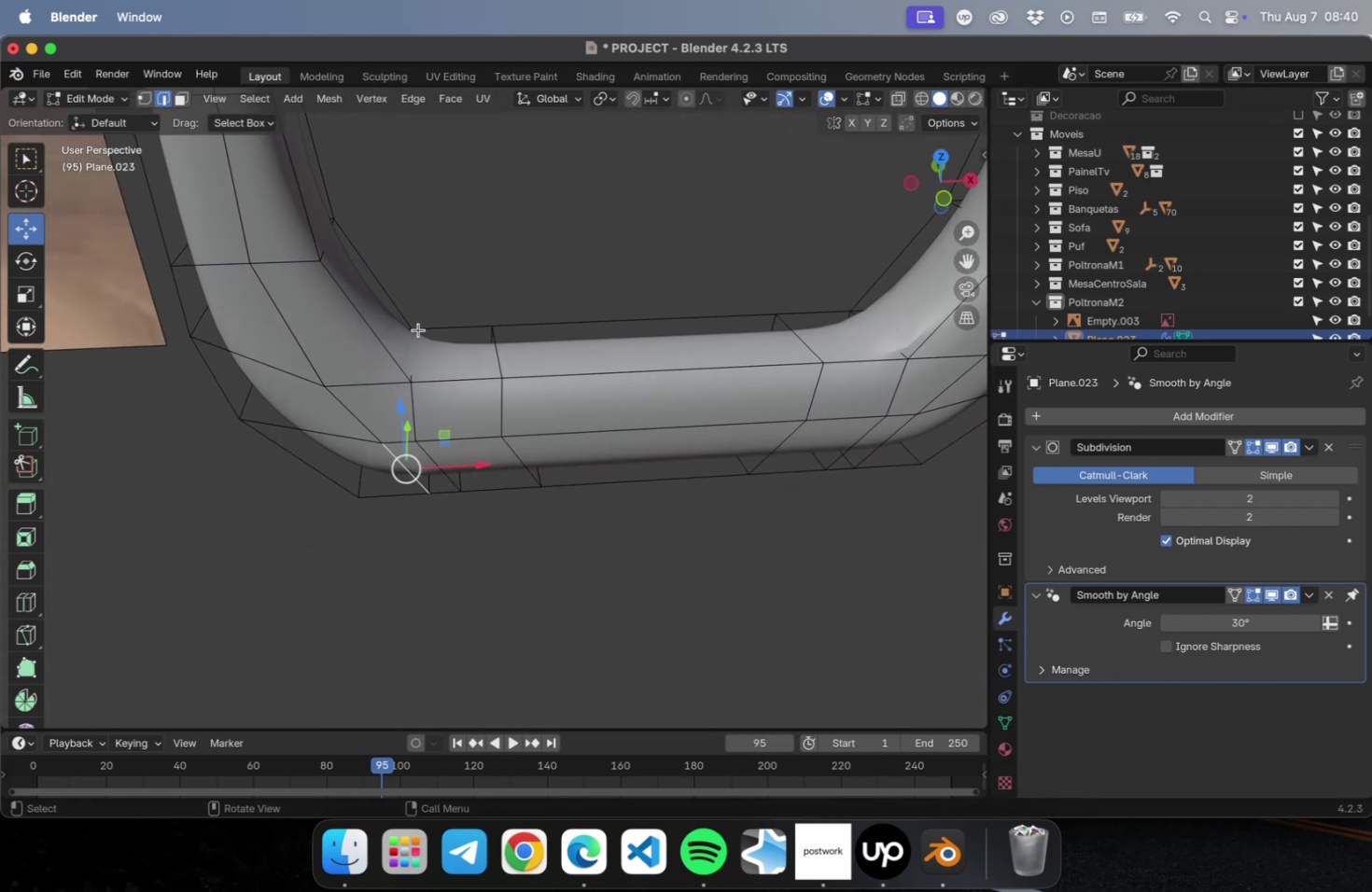 
scroll: coordinate [421, 325], scroll_direction: down, amount: 2.0
 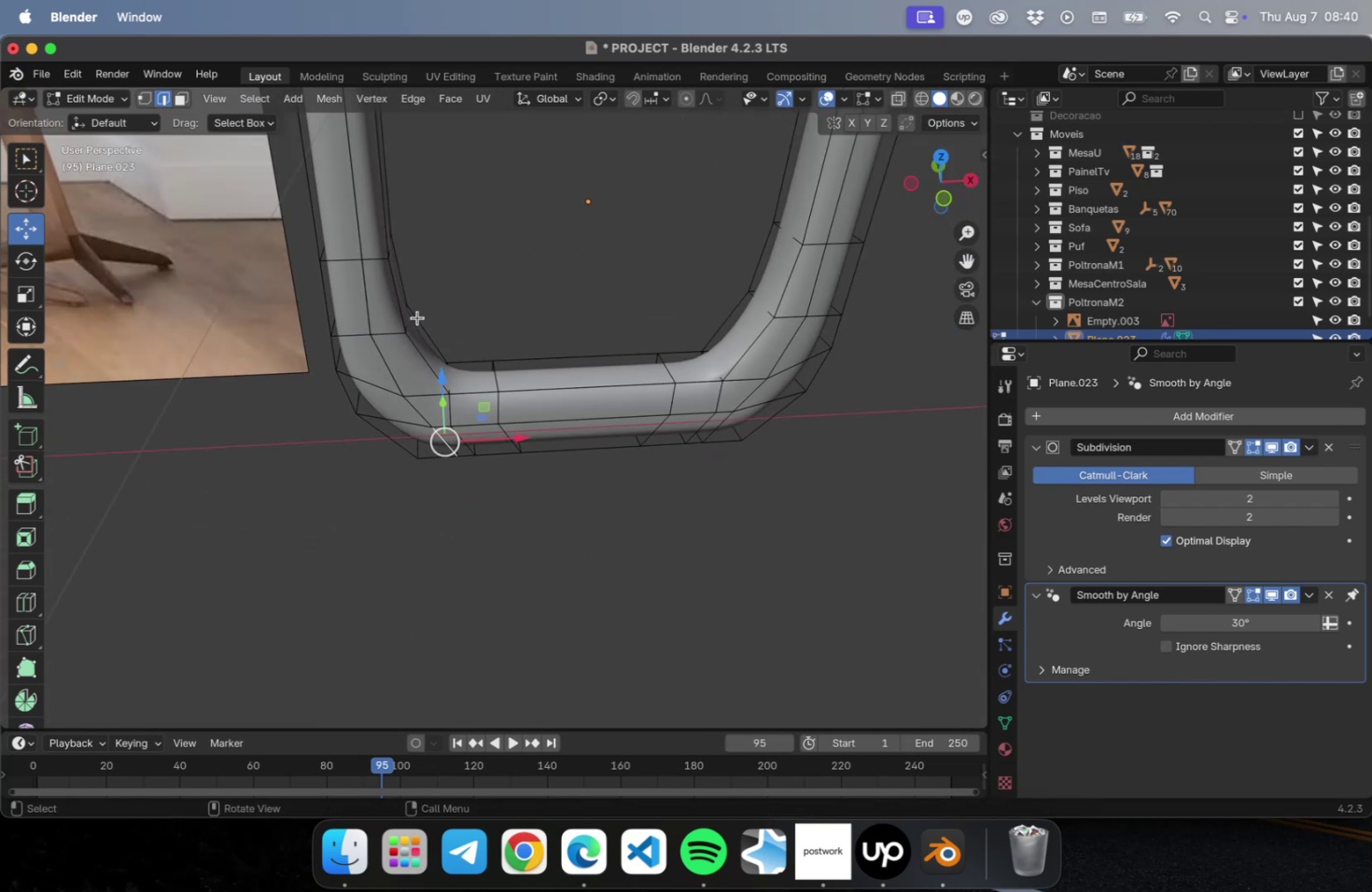 
hold_key(key=ShiftLeft, duration=0.39)
 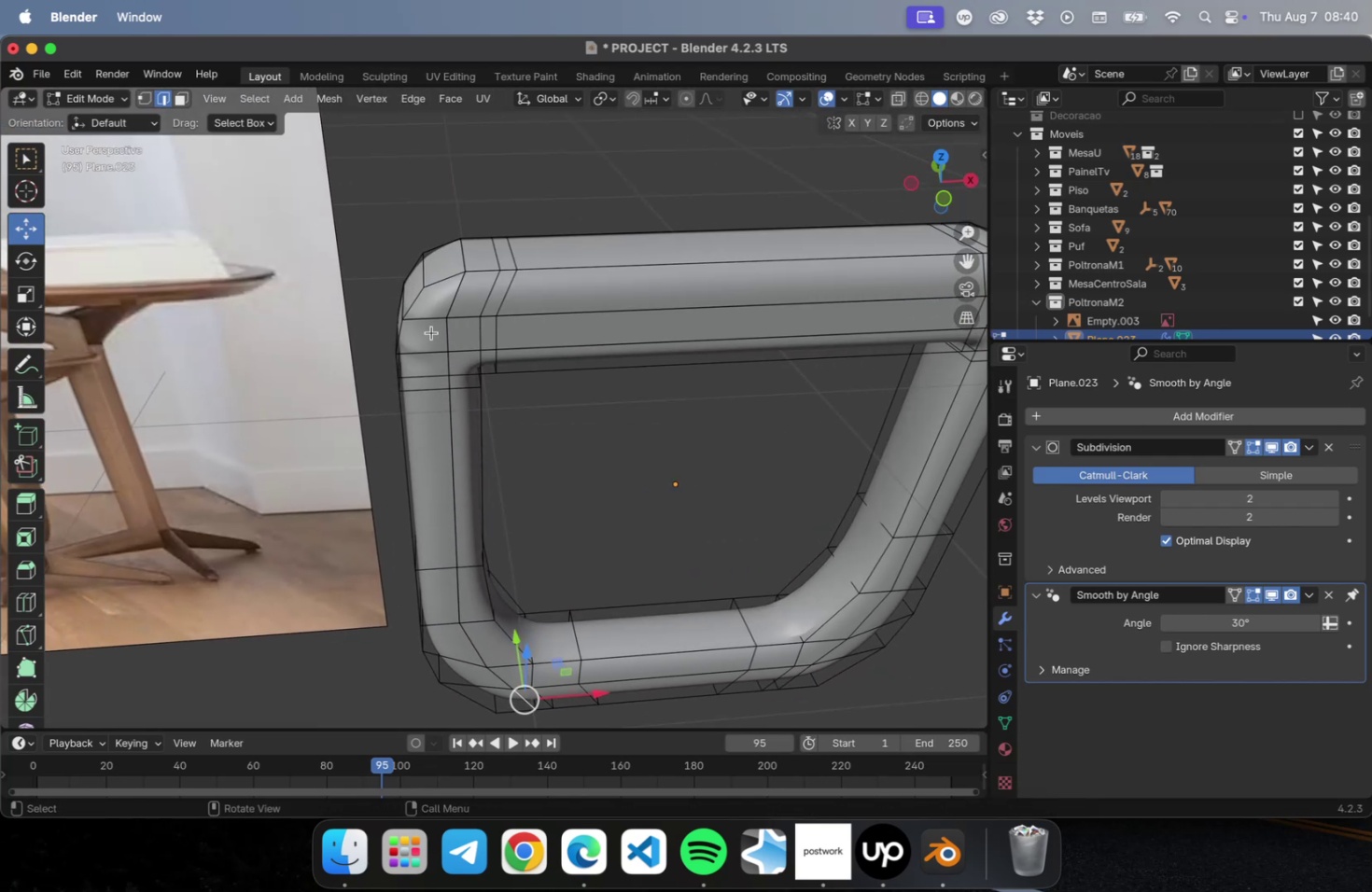 
left_click([426, 321])
 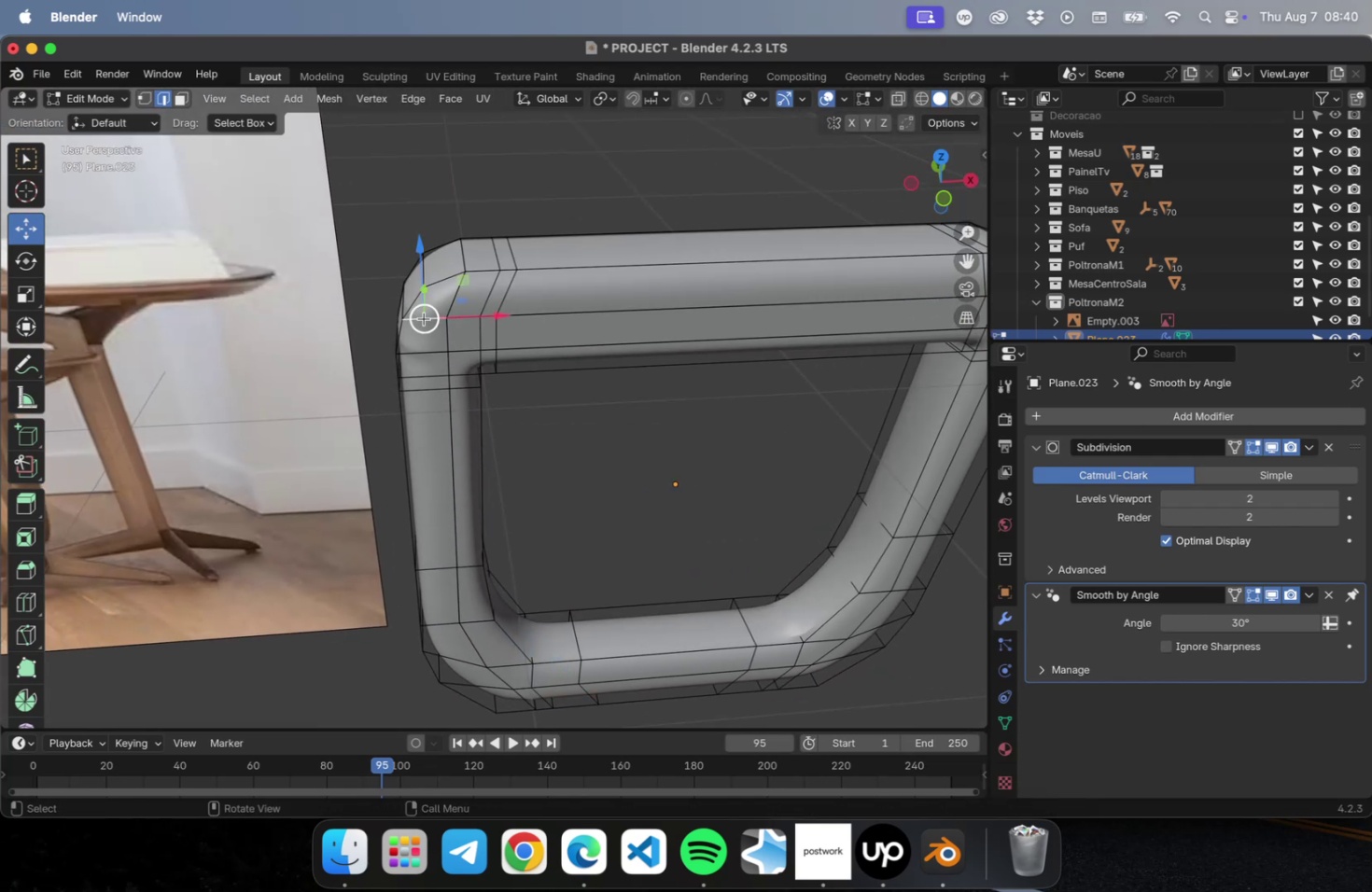 
hold_key(key=CommandLeft, duration=0.77)
left_click([424, 318])
 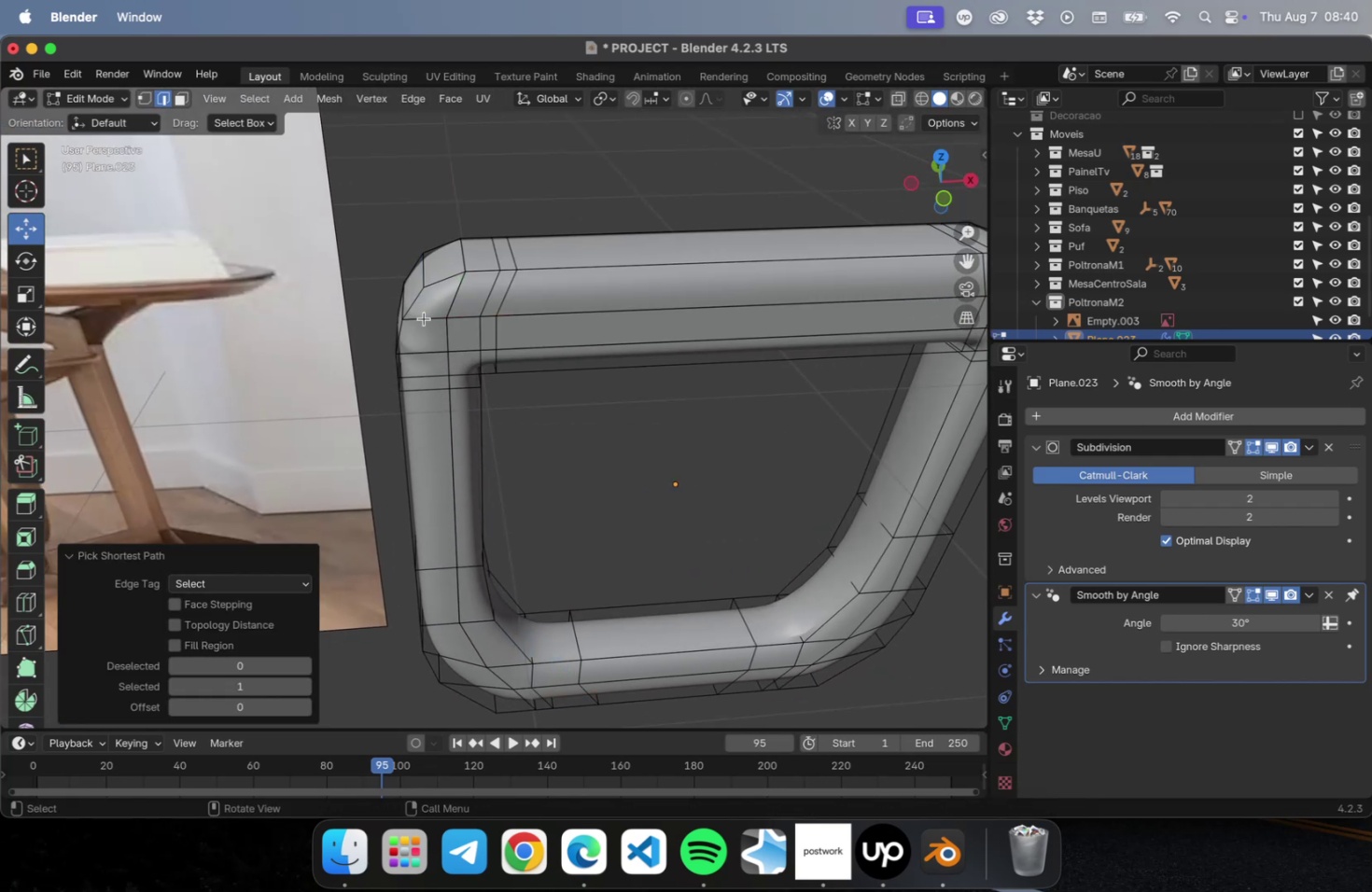 
left_click([424, 318])
 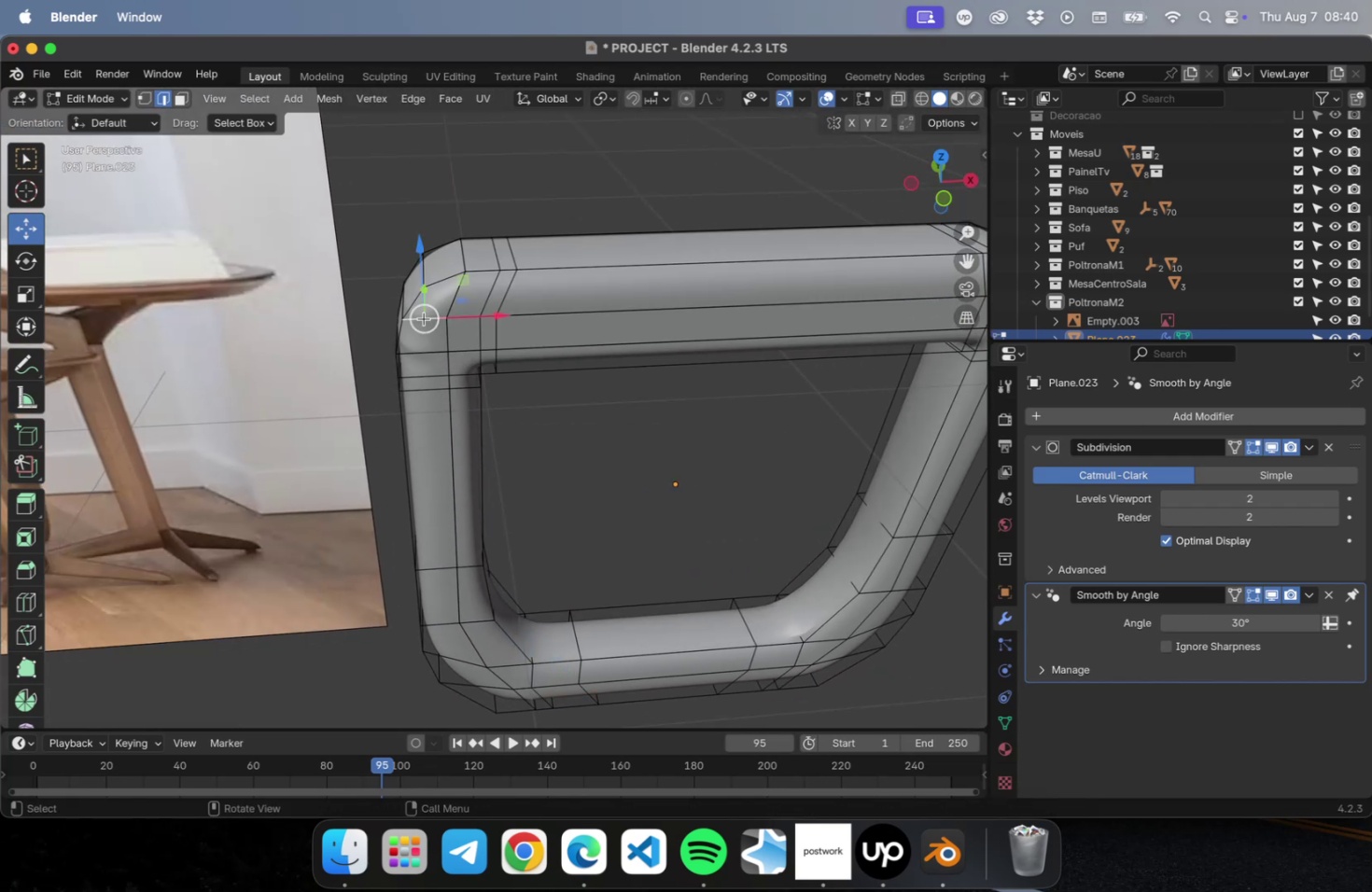 
key(G)
 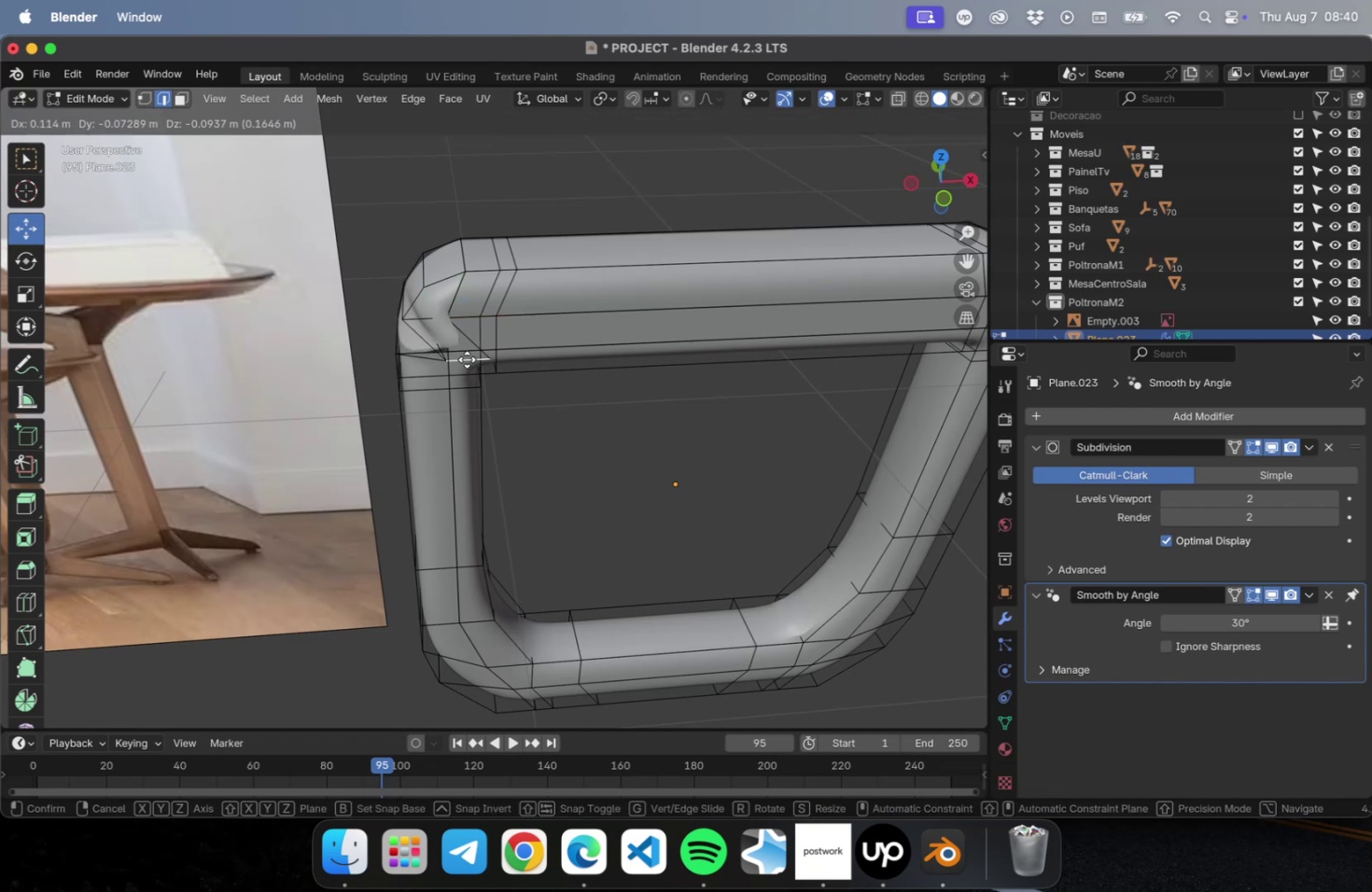 
key(Escape)
 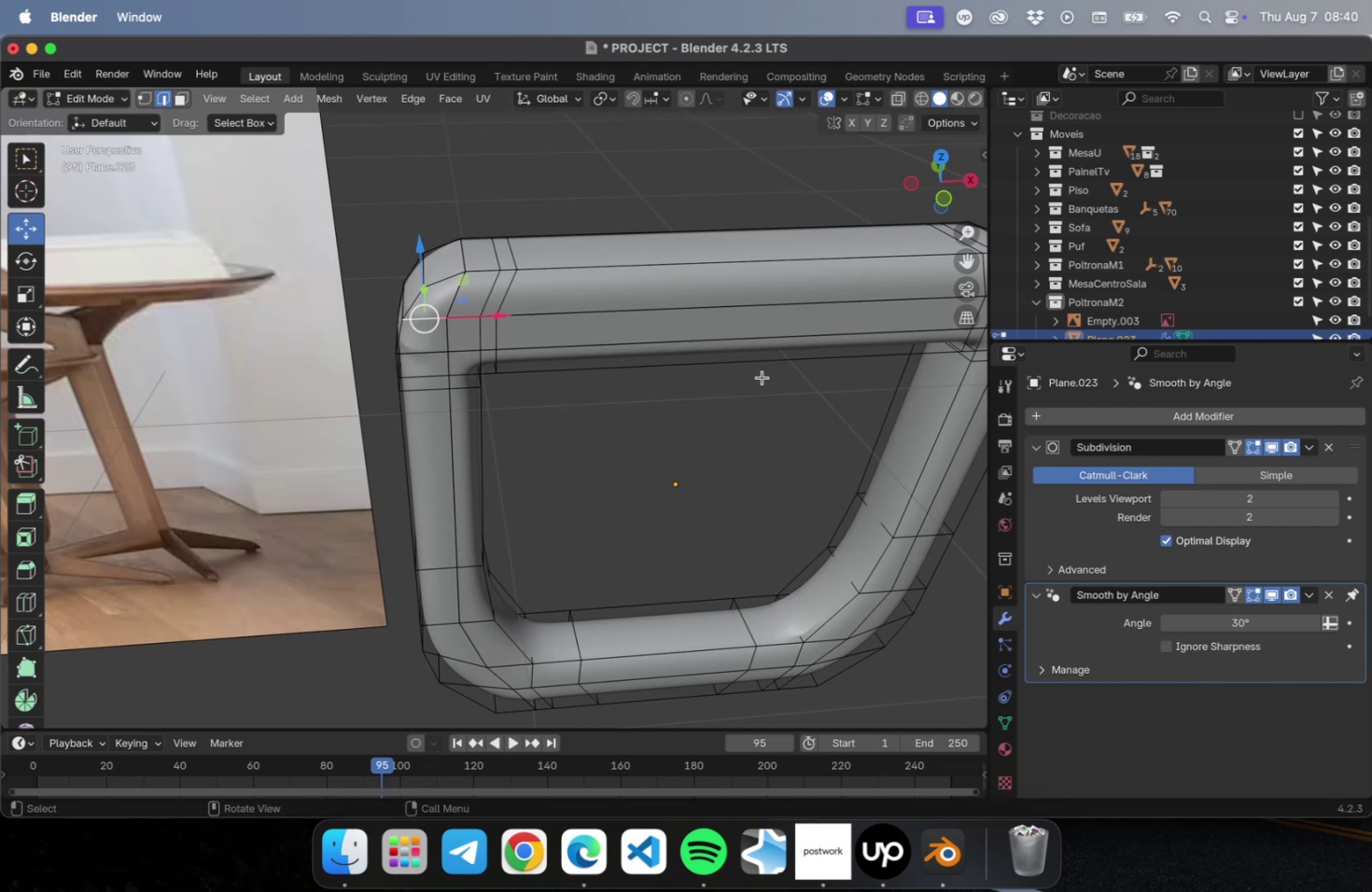 
scroll: coordinate [433, 296], scroll_direction: up, amount: 7.0
 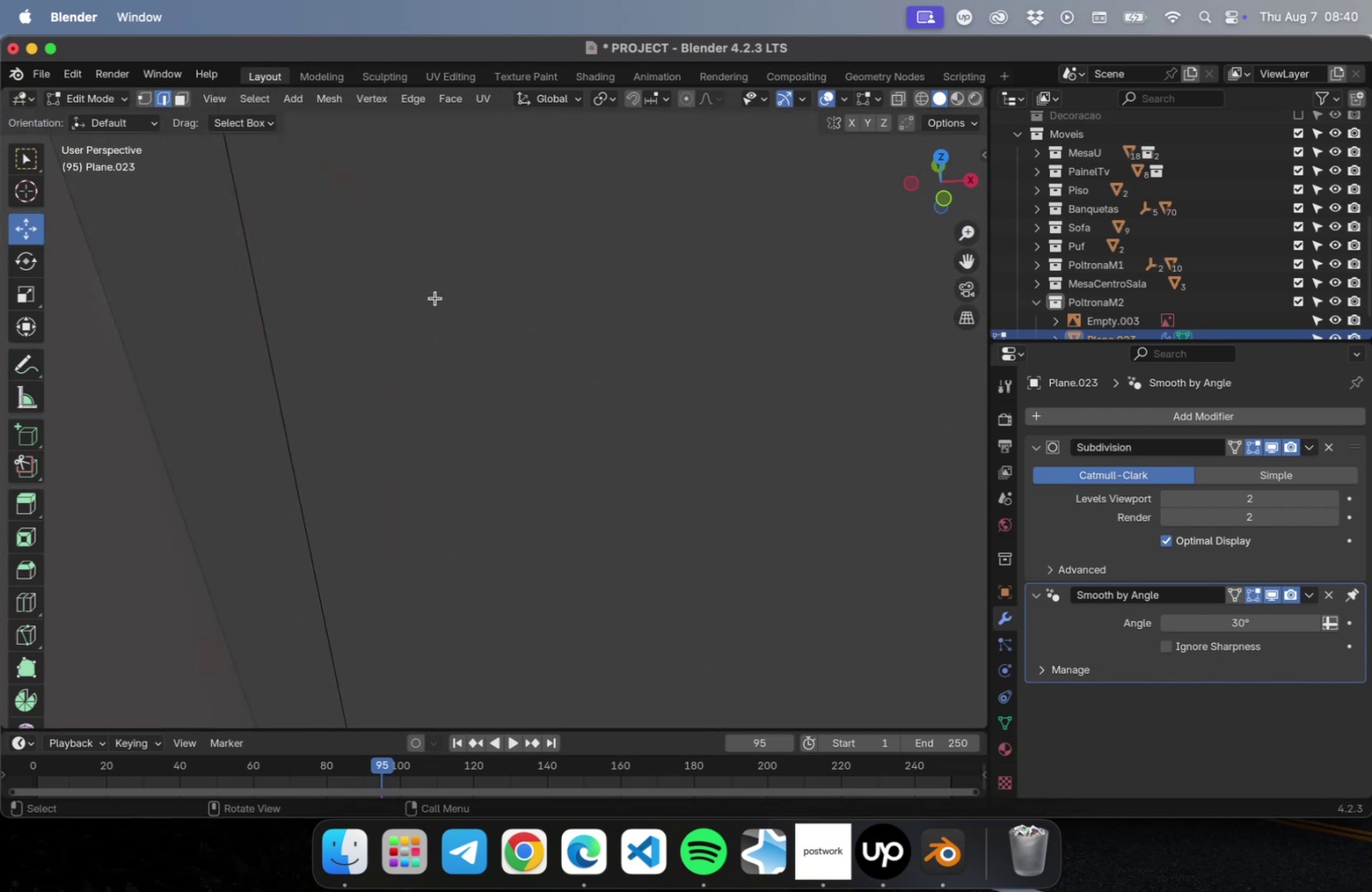 
key(Shift+ShiftLeft)
 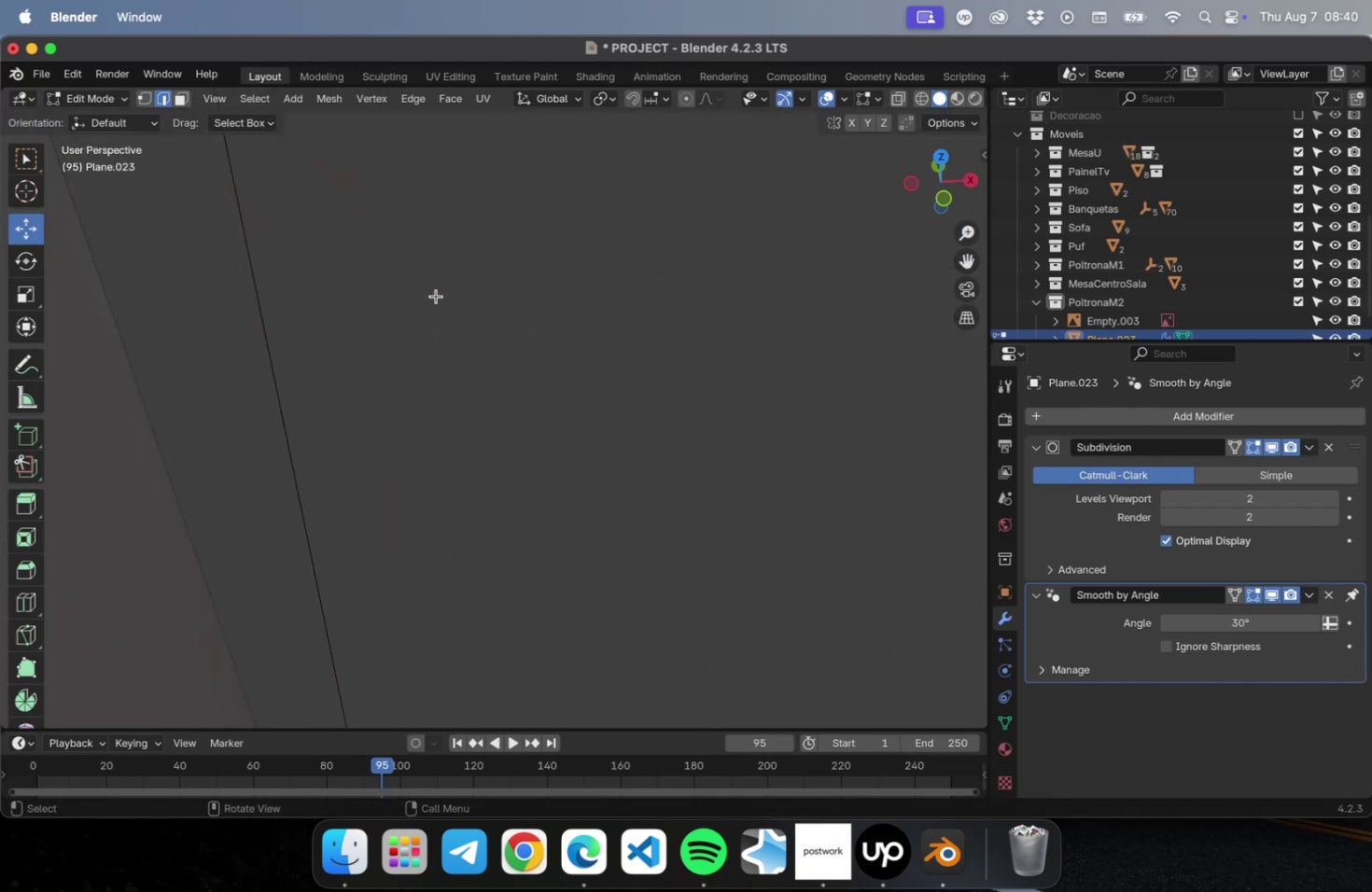 
scroll: coordinate [436, 300], scroll_direction: down, amount: 4.0
 